 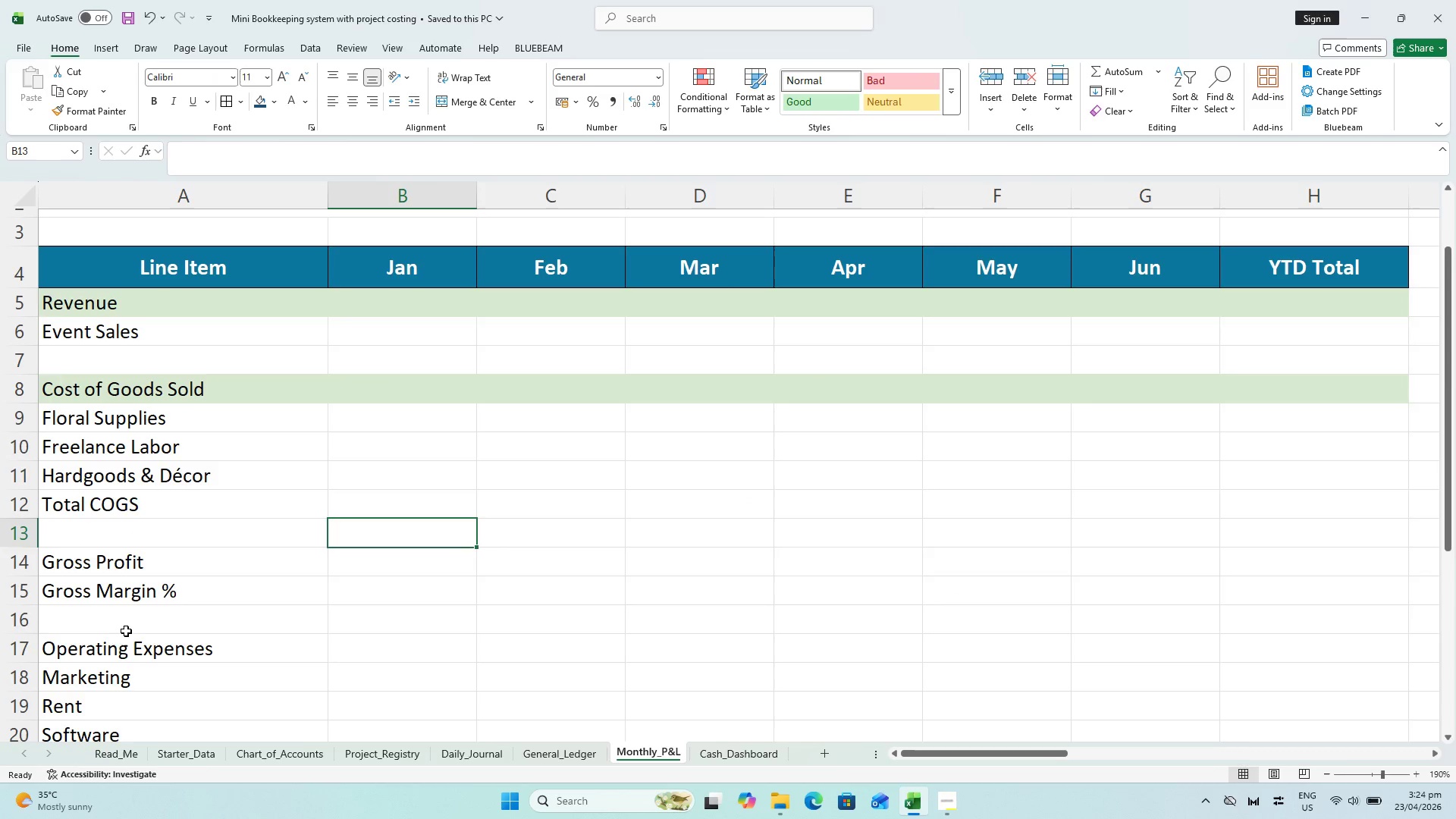 
left_click([83, 645])
 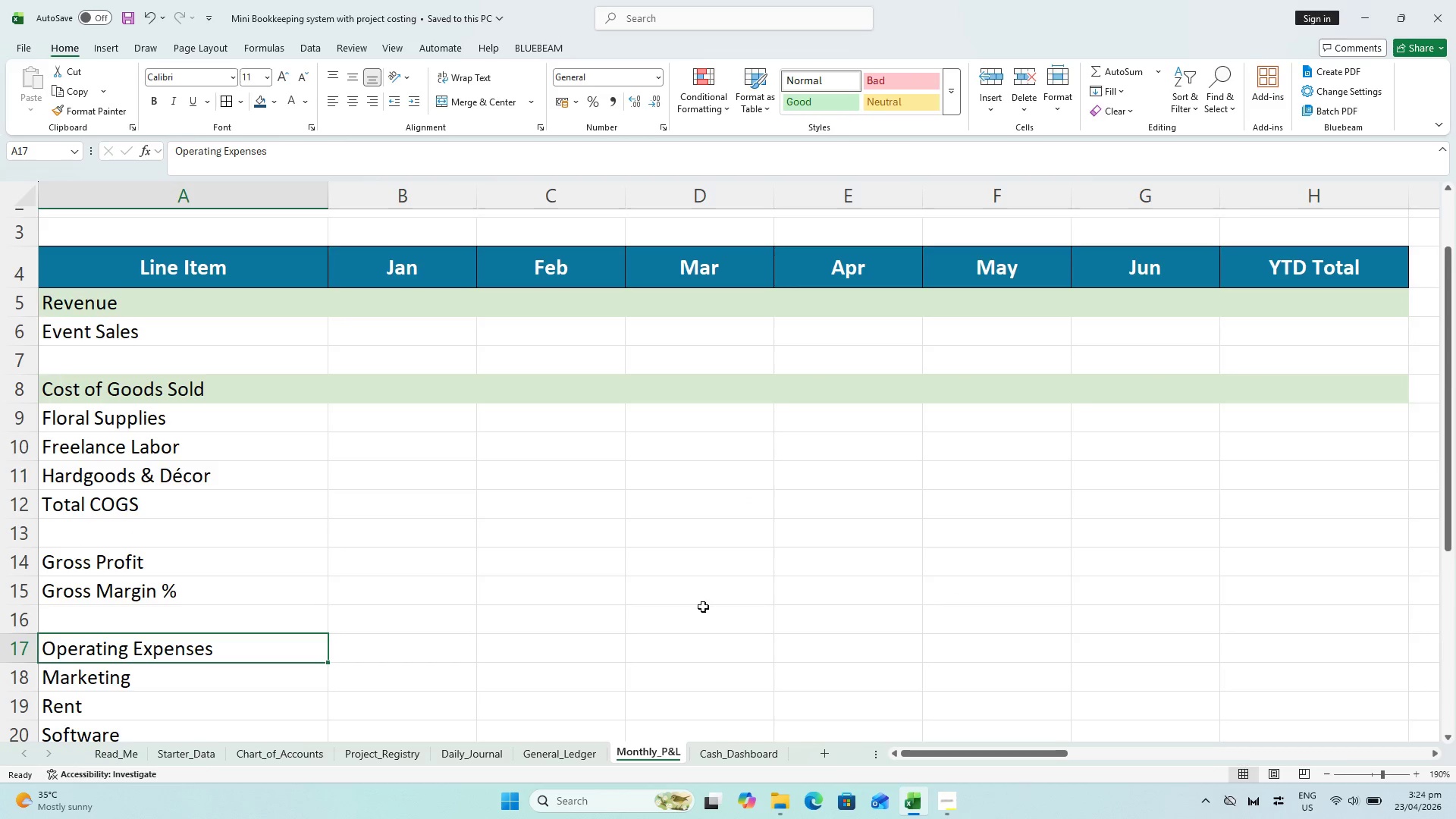 
hold_key(key=ShiftLeft, duration=1.2)
 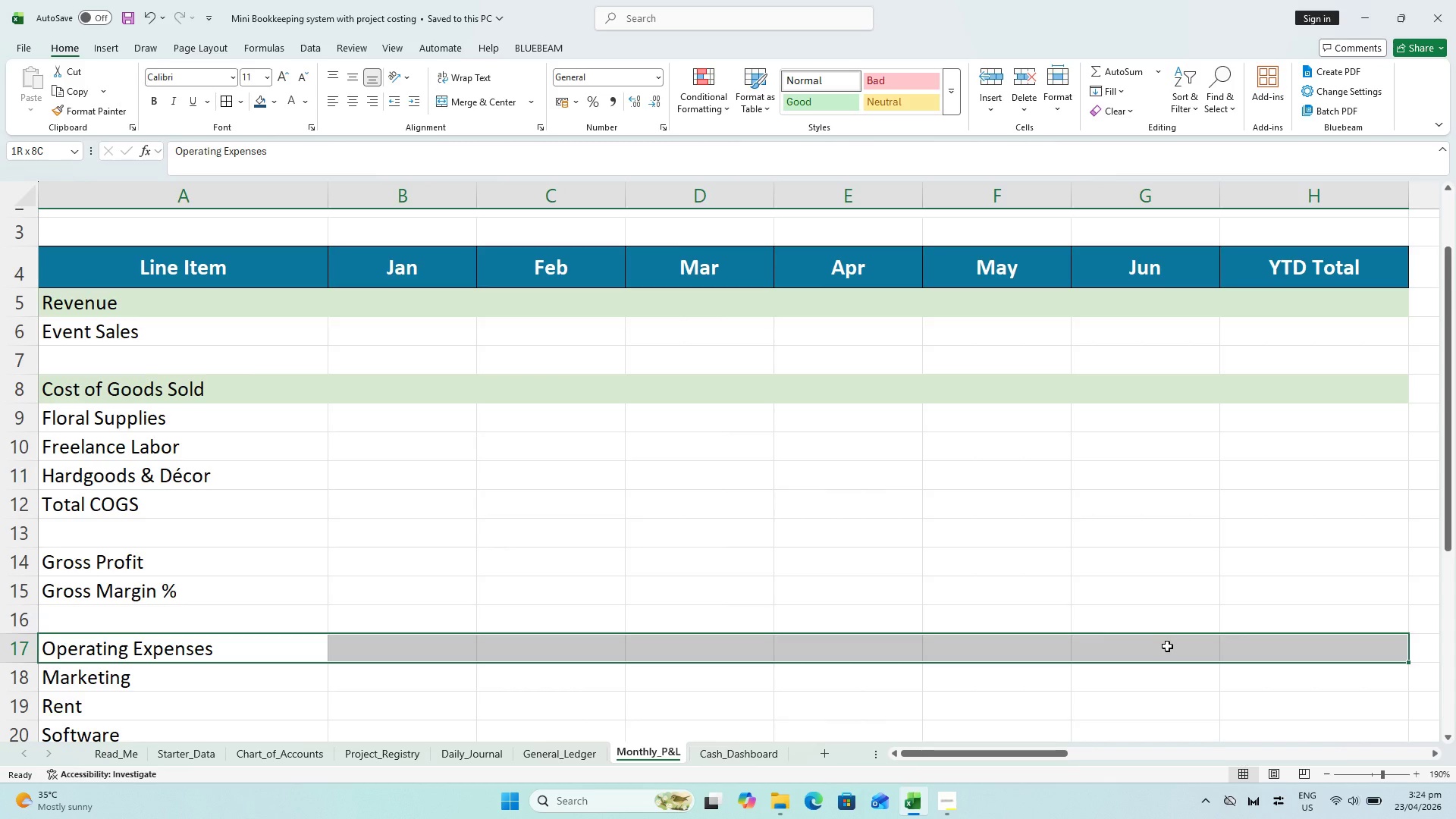 
wait(8.12)
 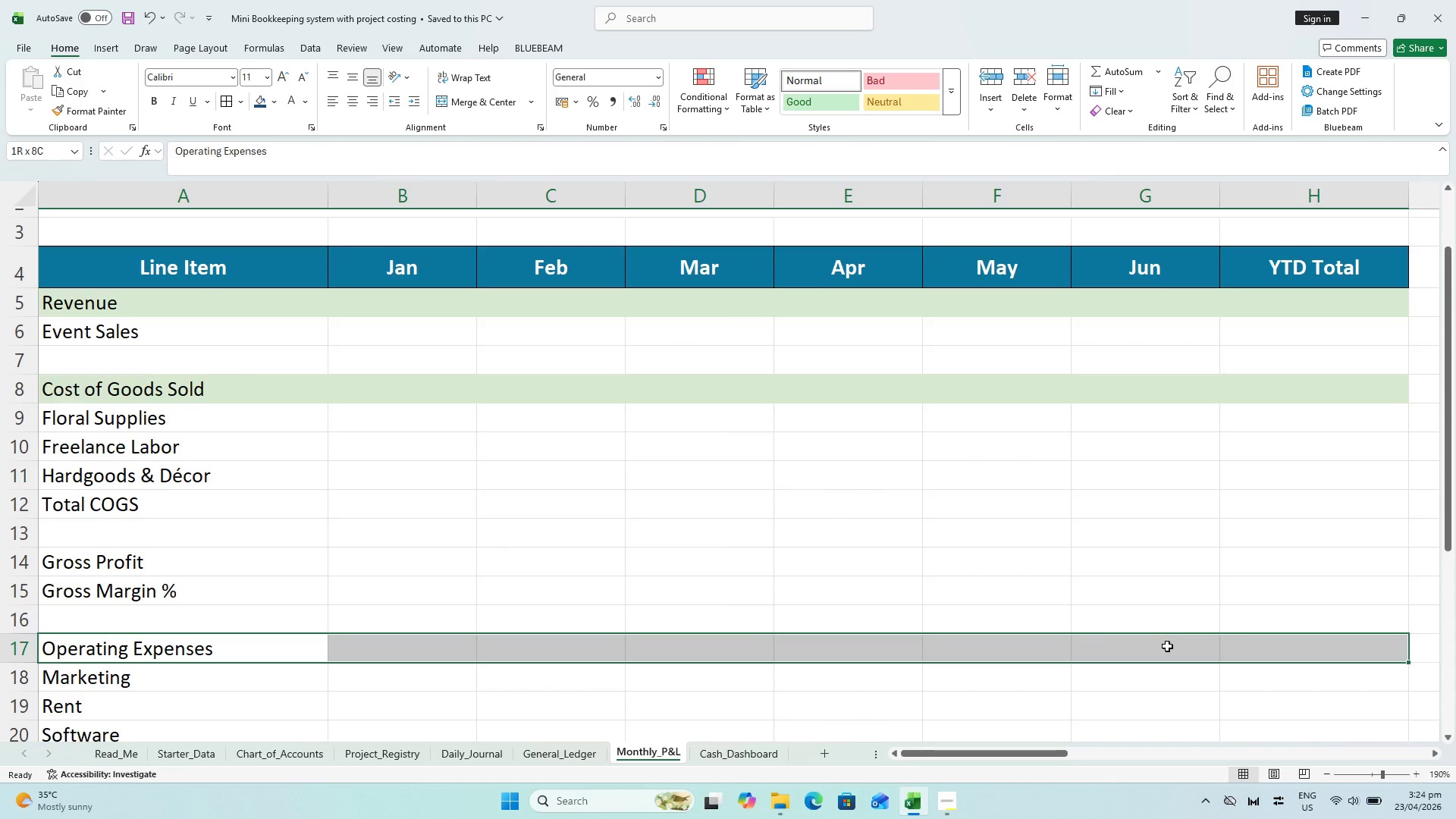 
left_click_drag(start_coordinate=[155, 391], to_coordinate=[155, 384])
 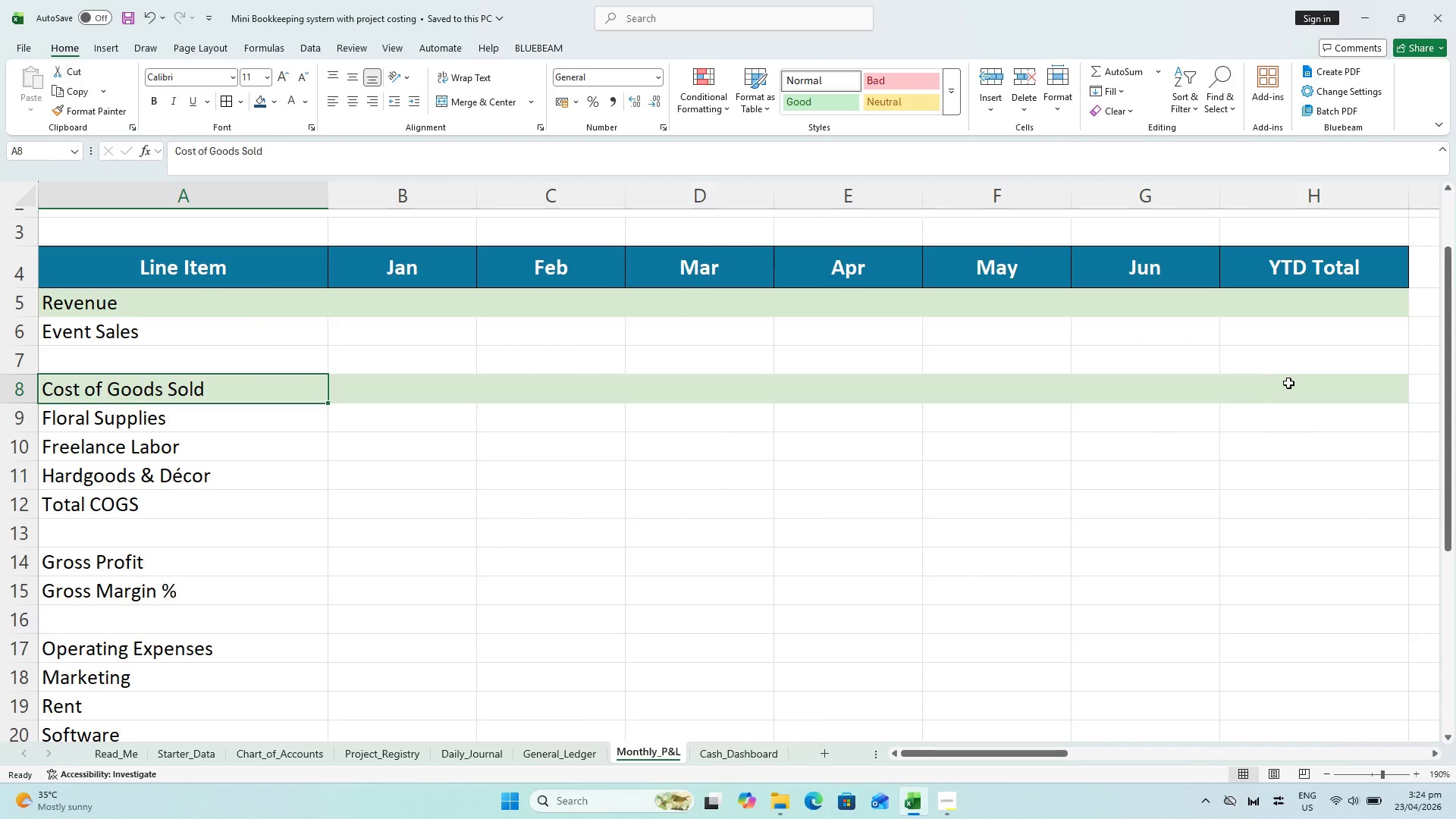 
key(Shift+ShiftLeft)
 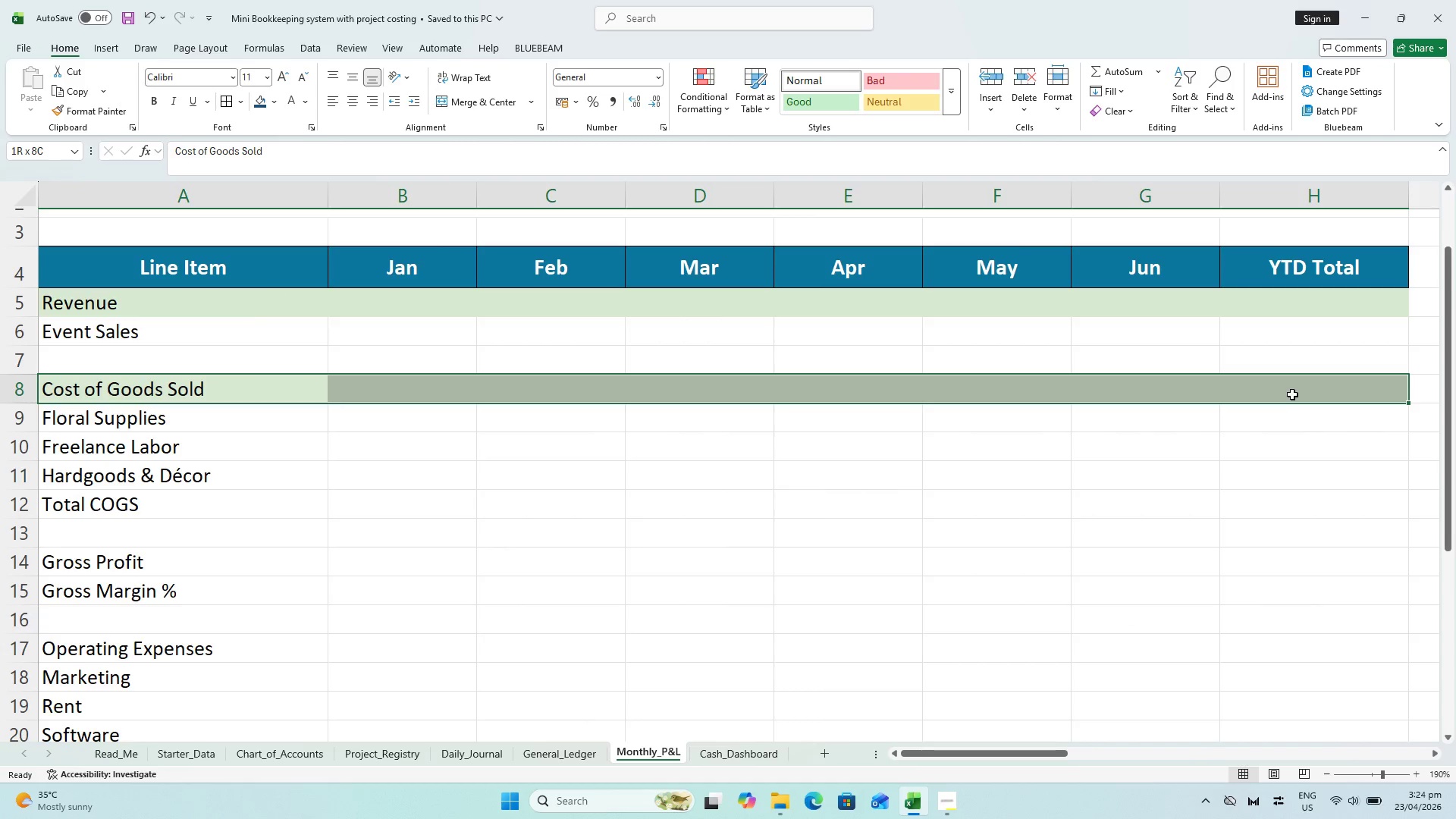 
key(Control+C)
 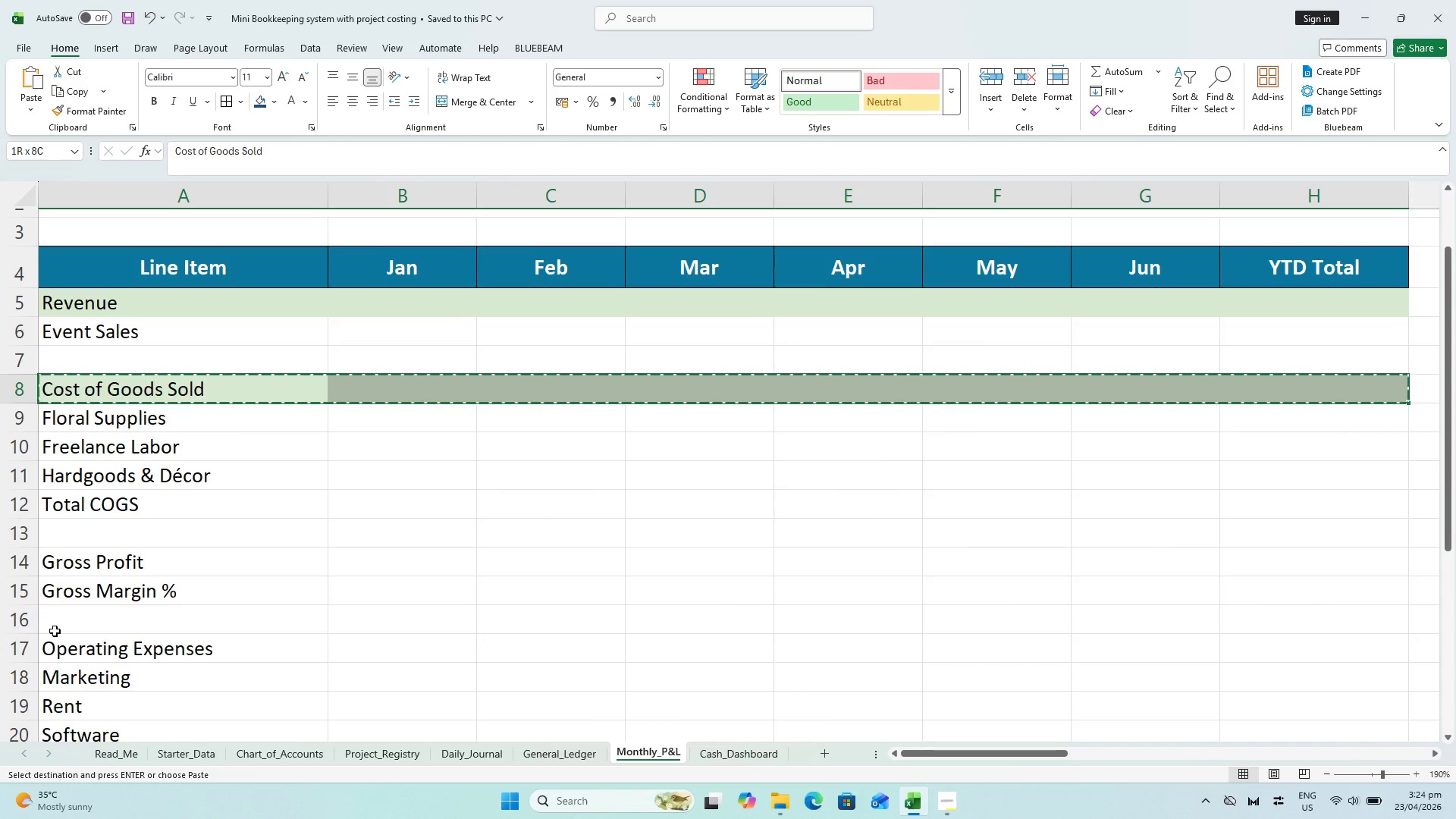 
left_click([74, 645])
 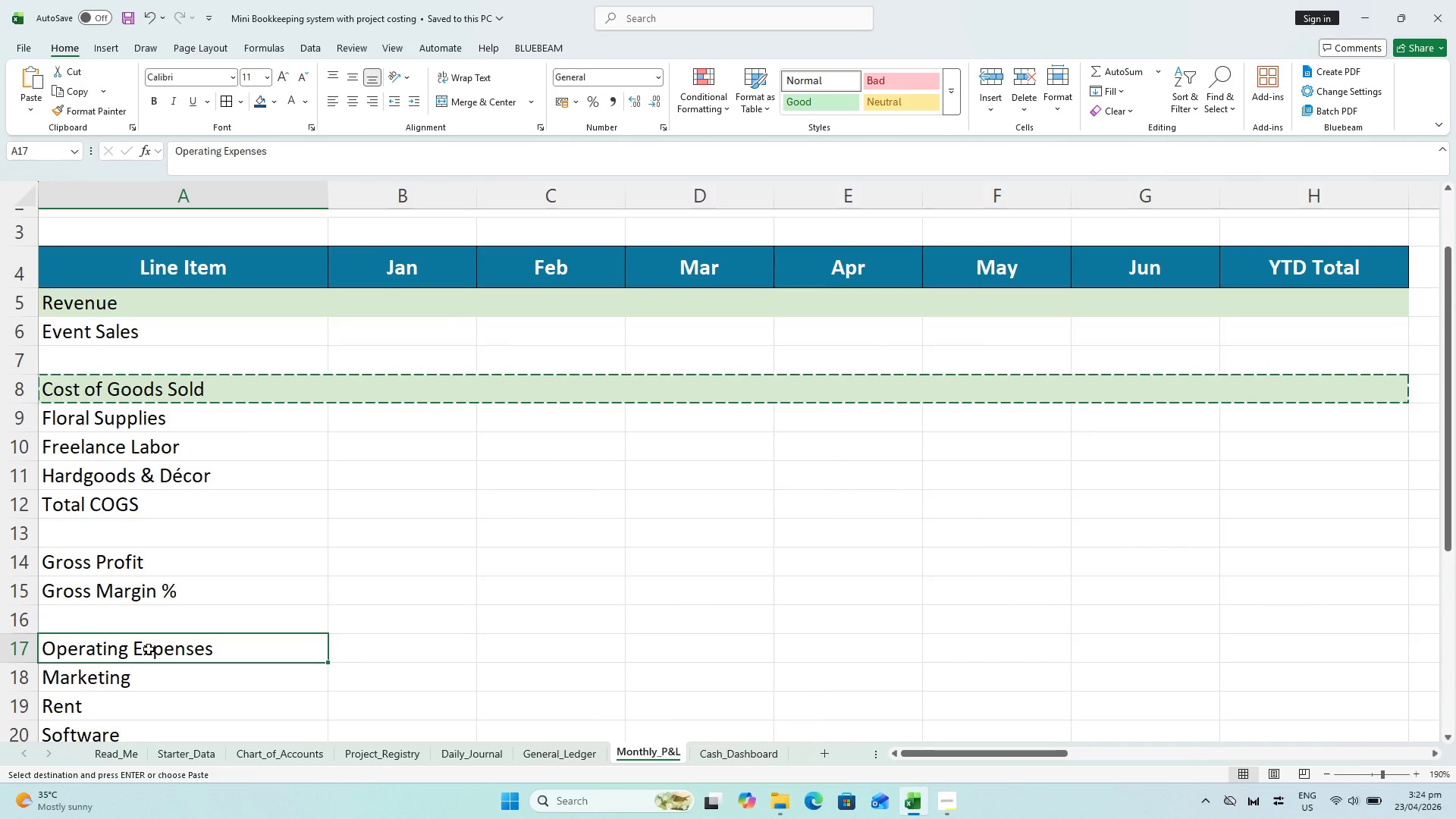 
hold_key(key=ShiftLeft, duration=0.78)
 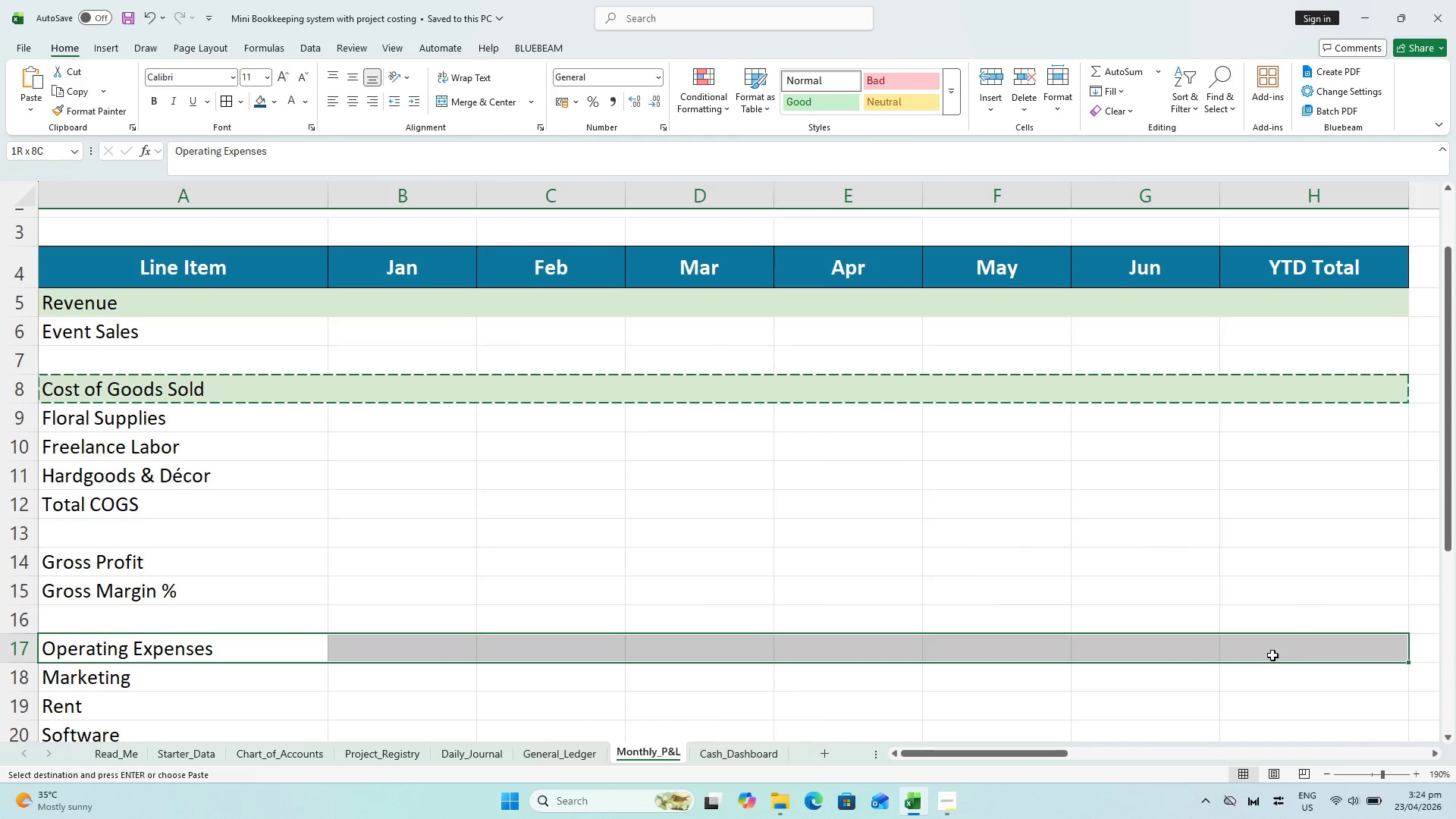 
key(Alt+Control+AltLeft)
 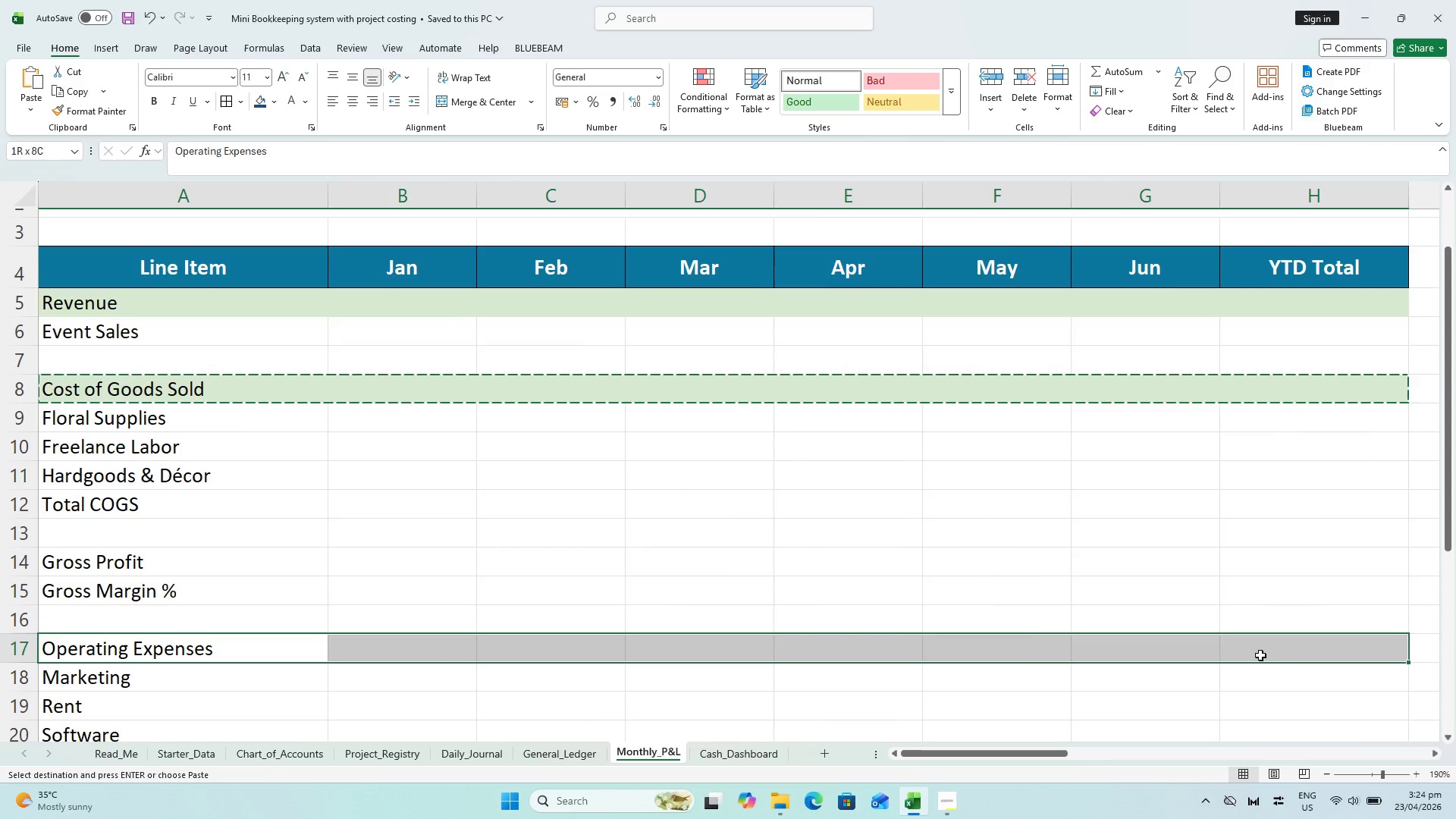 
key(Alt+Control+V)
 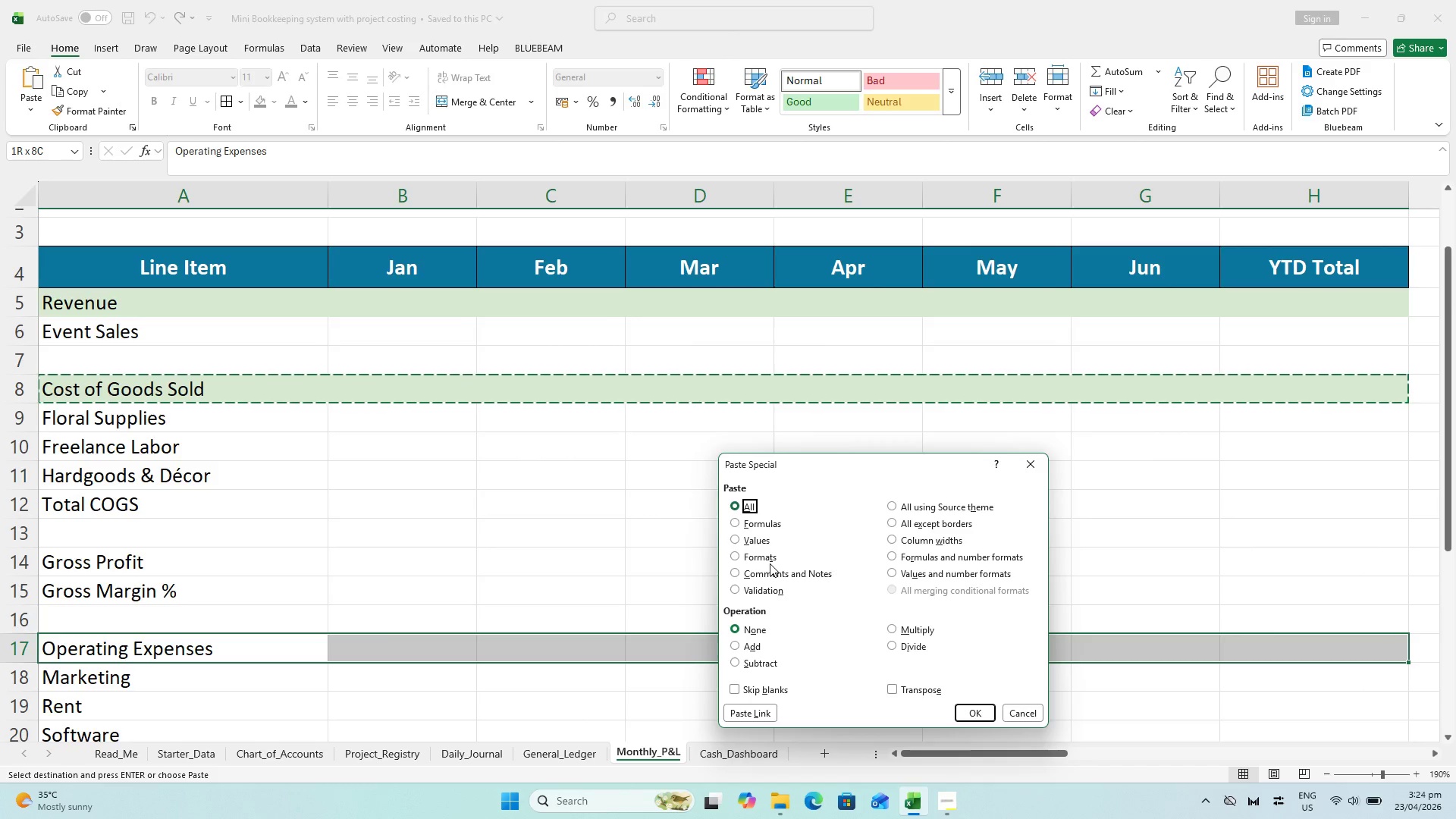 
double_click([752, 560])
 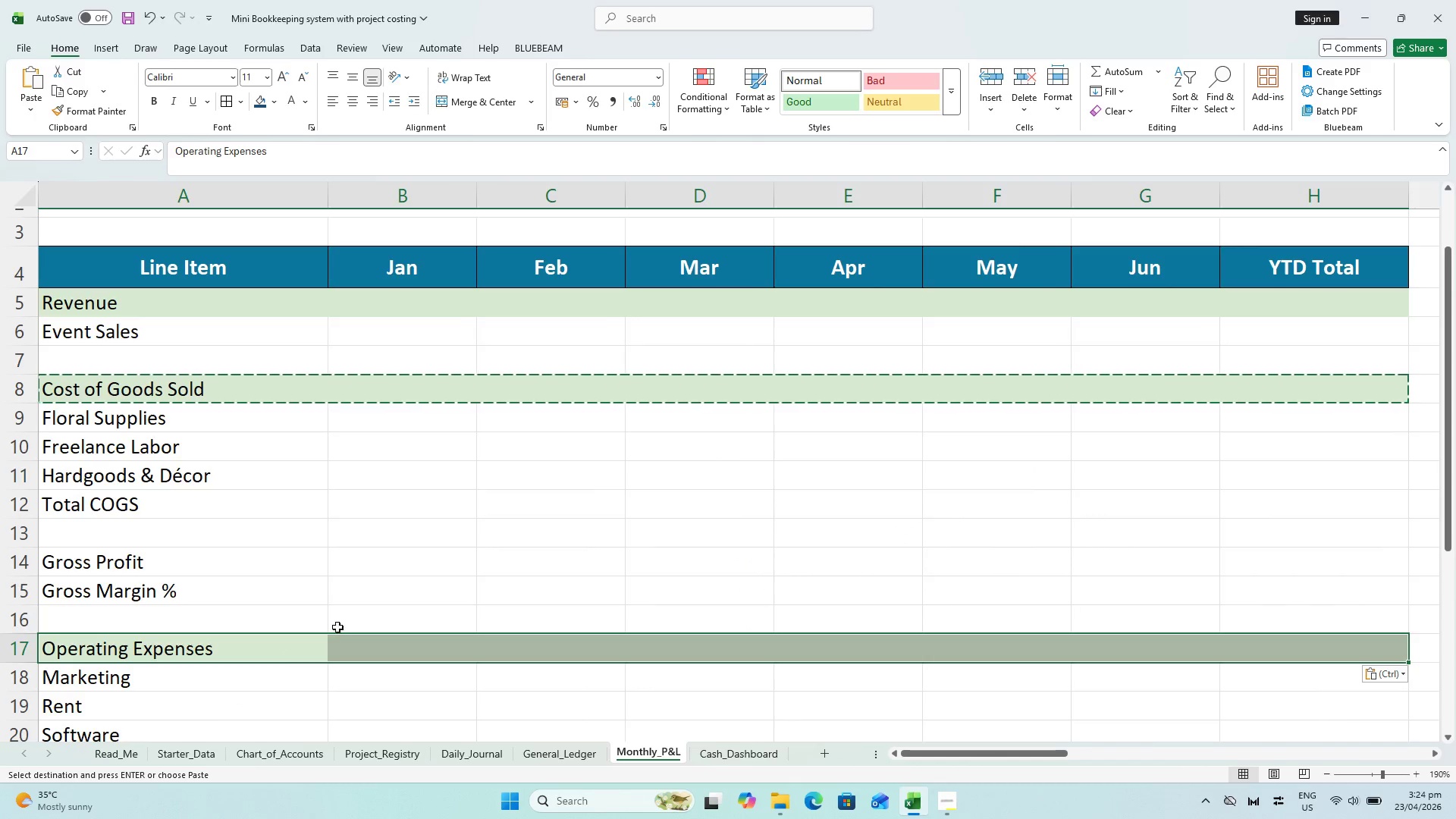 
key(Control+S)
 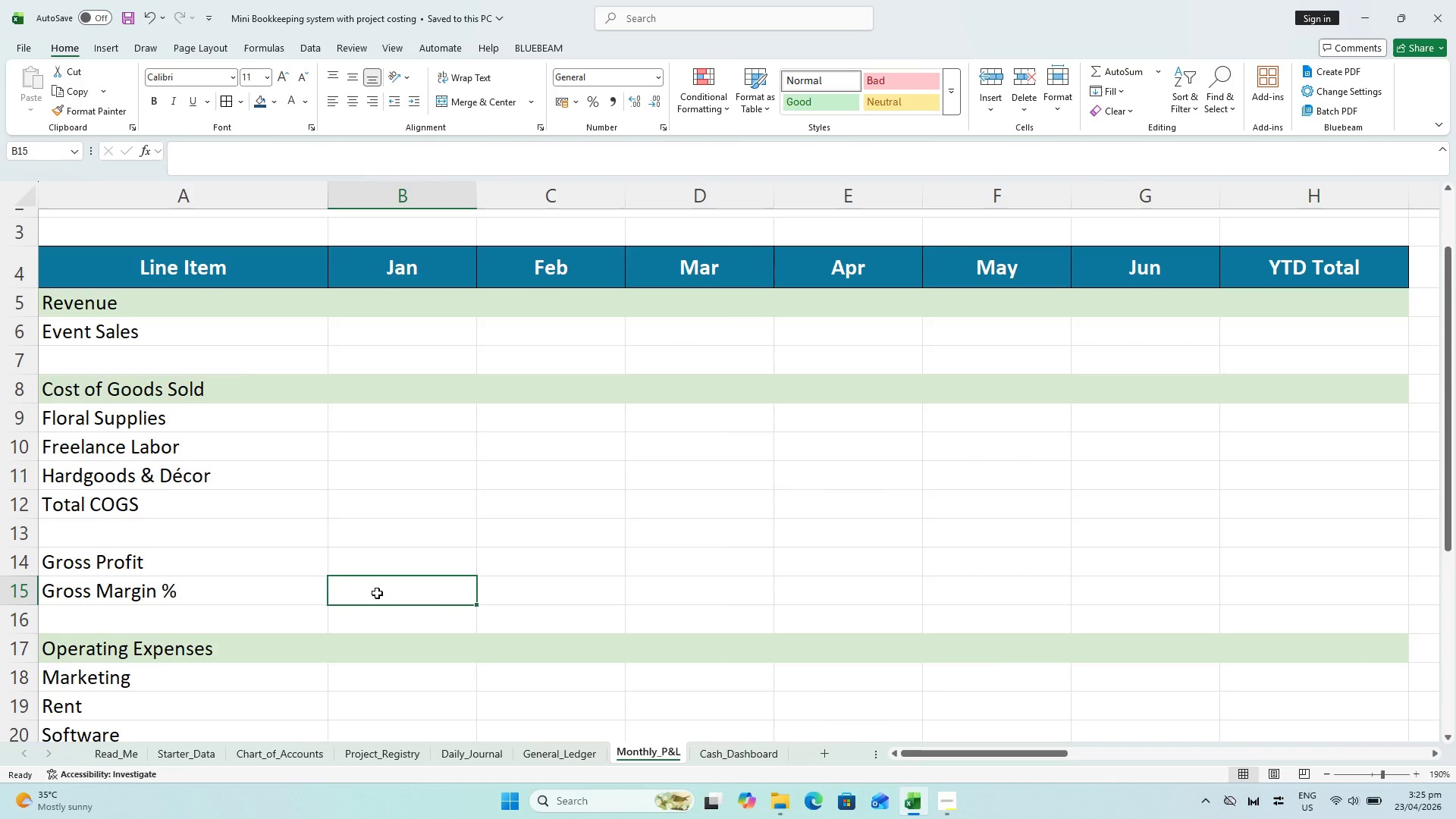 
wait(69.78)
 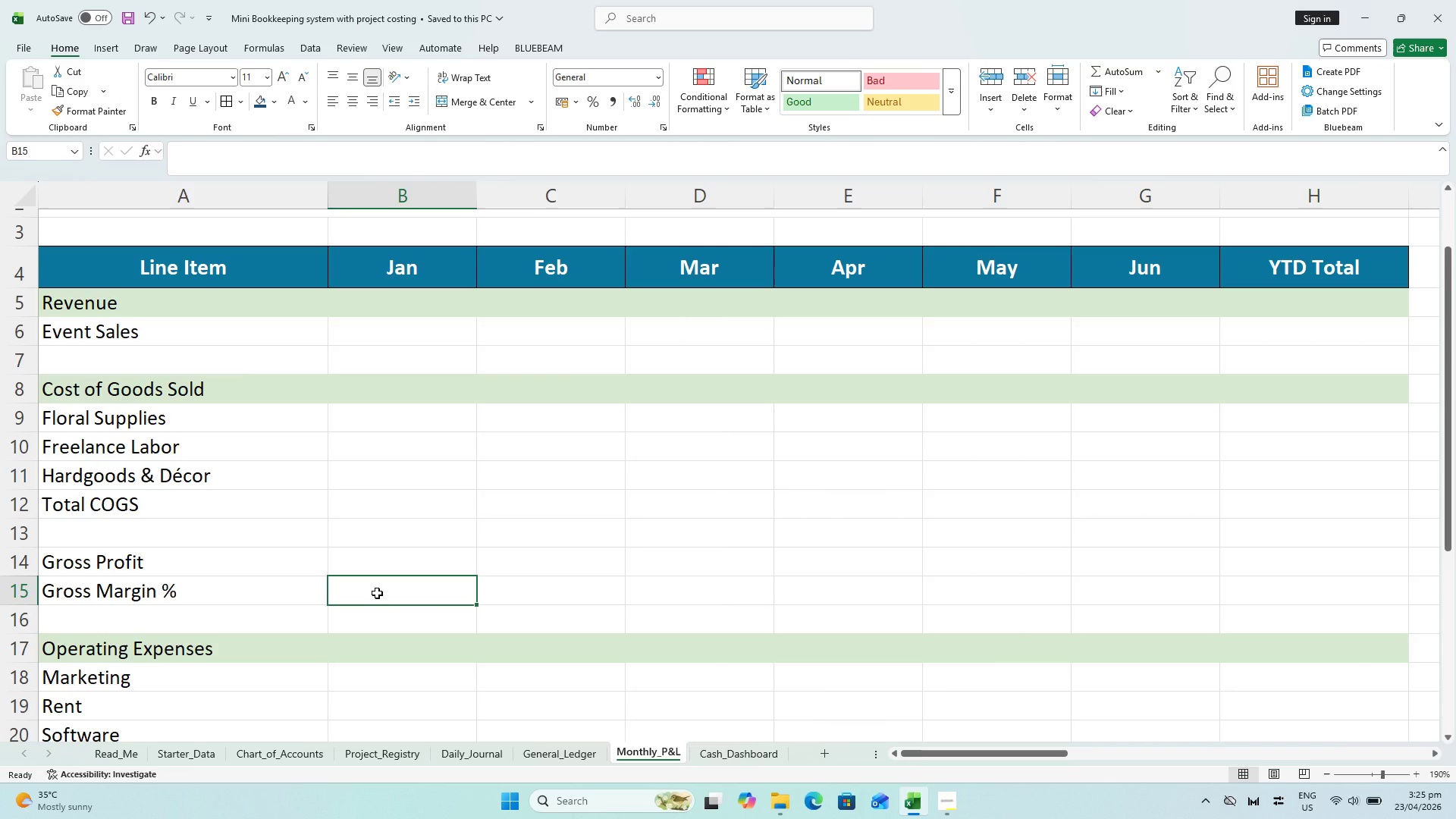 
scroll: coordinate [416, 452], scroll_direction: down, amount: 1.0
 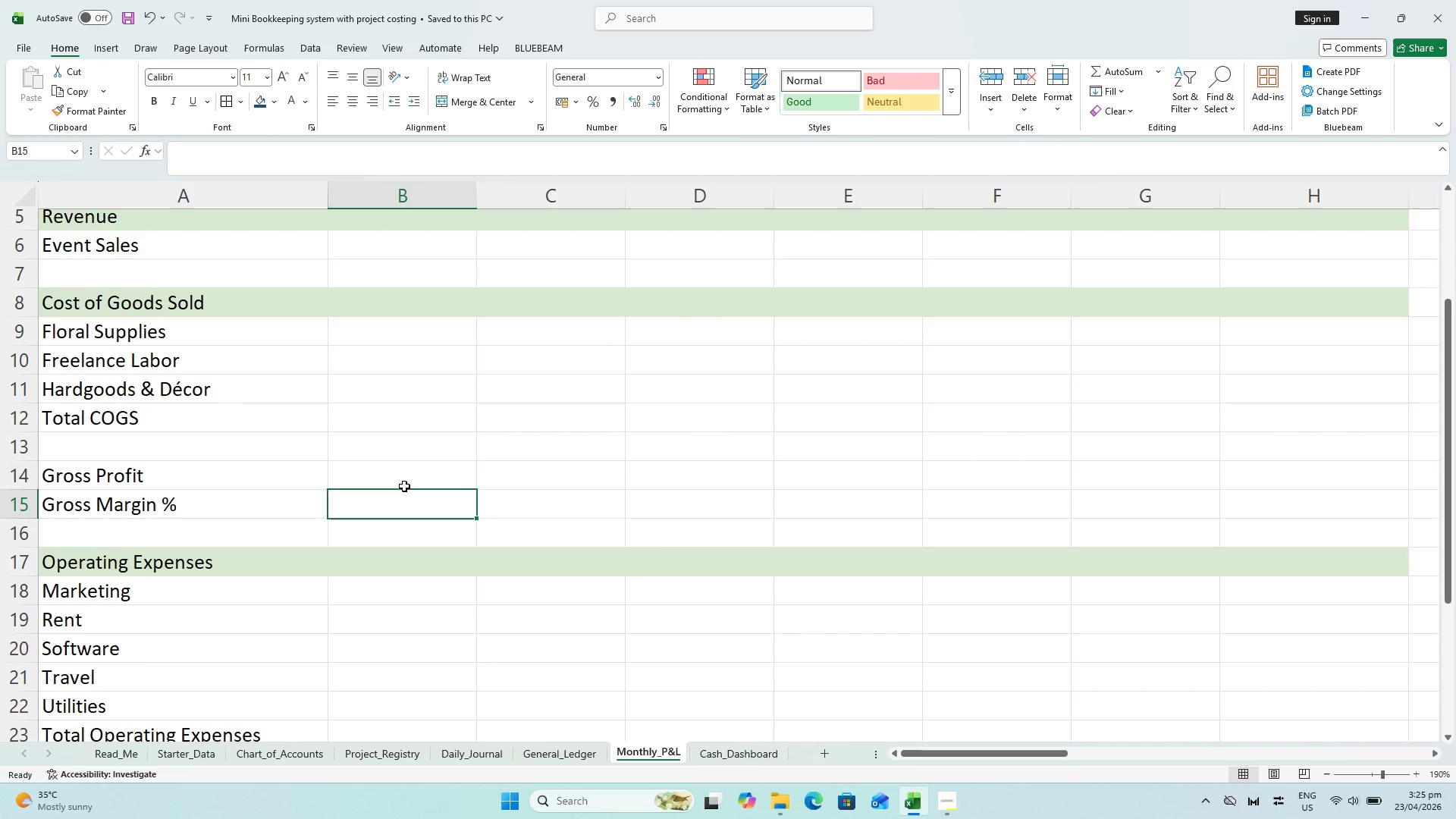 
key(Control+S)
 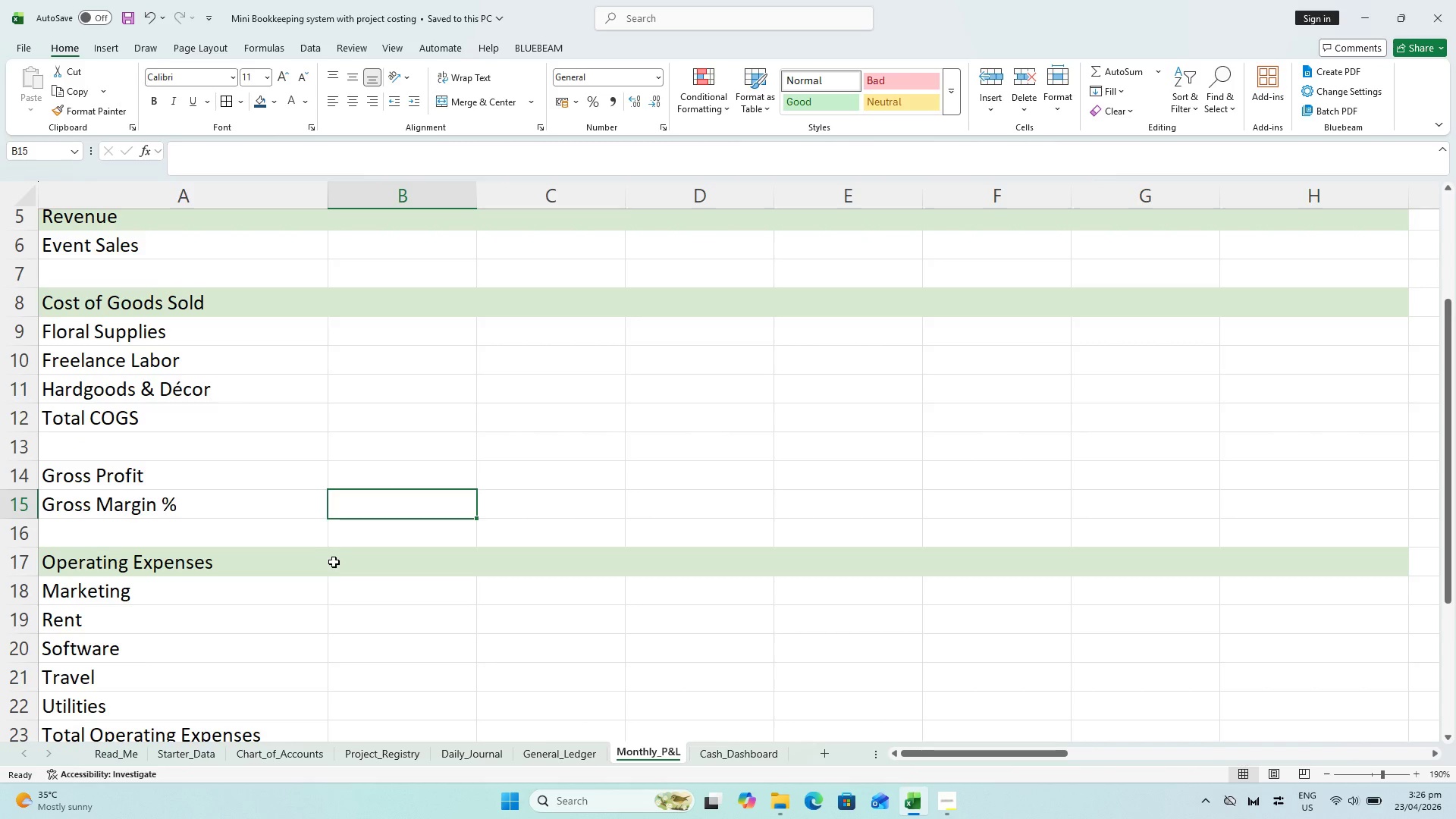 
wait(7.74)
 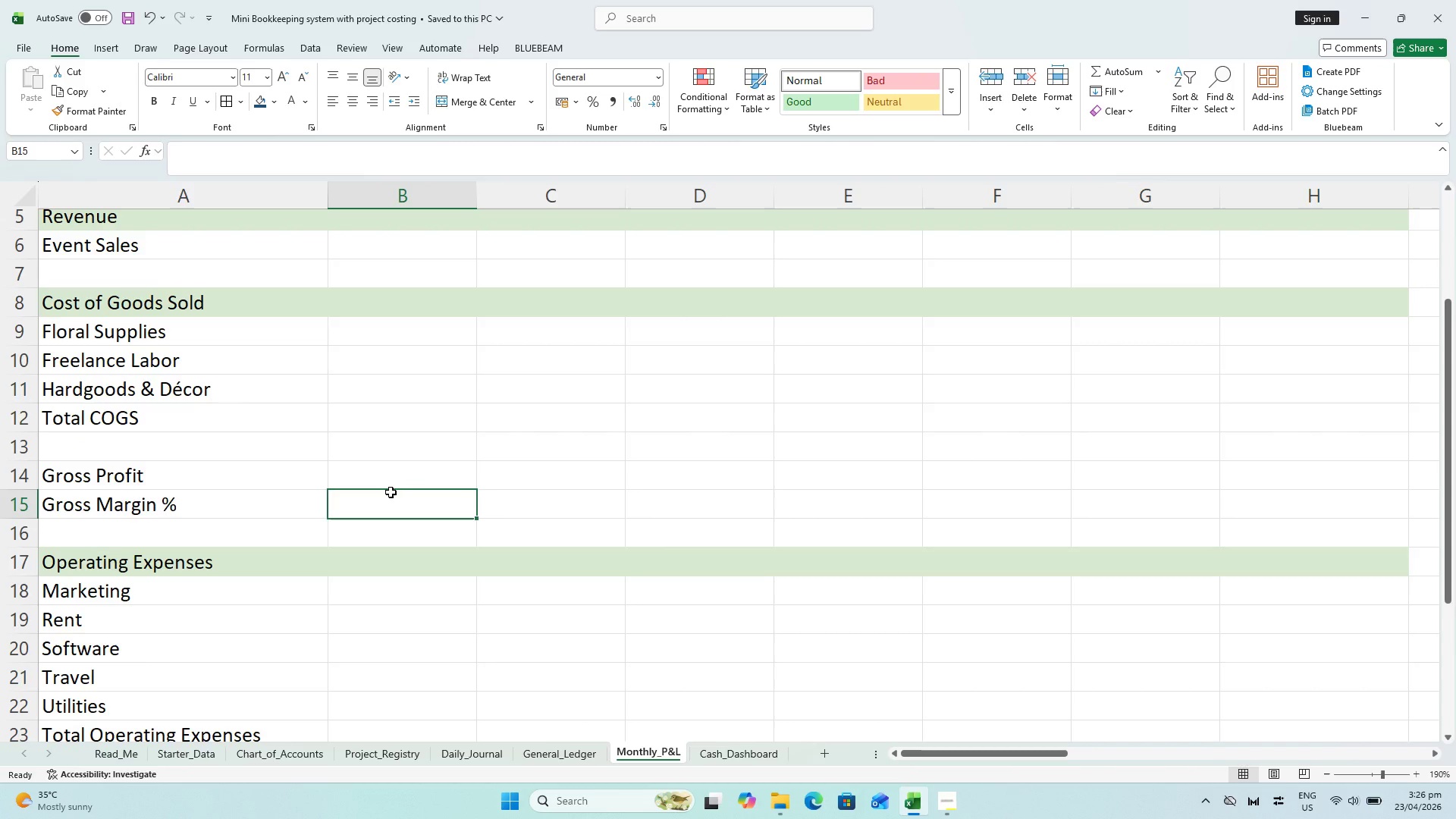 
scroll: coordinate [40, 303], scroll_direction: up, amount: 1.0
 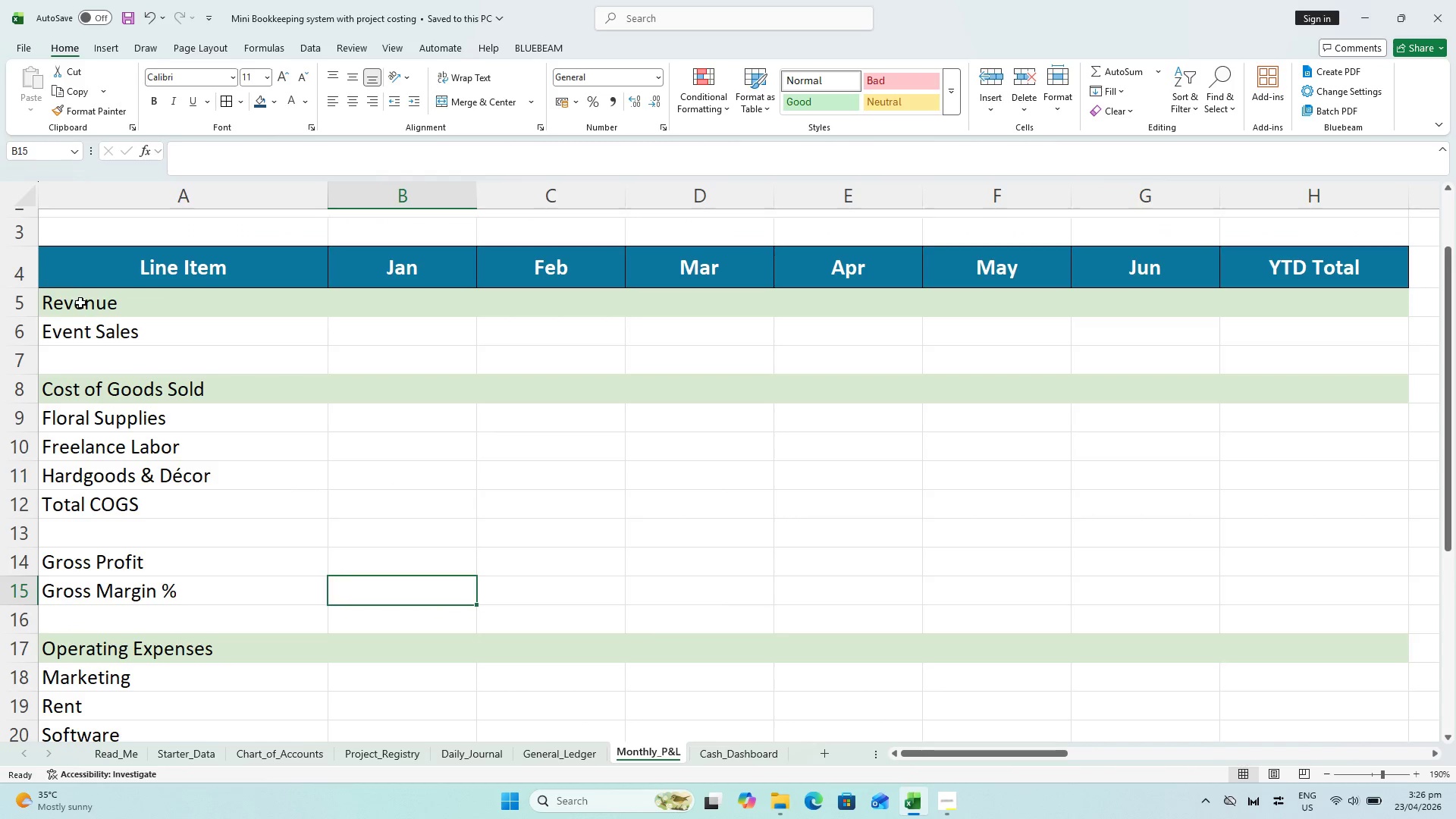 
left_click_drag(start_coordinate=[83, 303], to_coordinate=[1261, 305])
 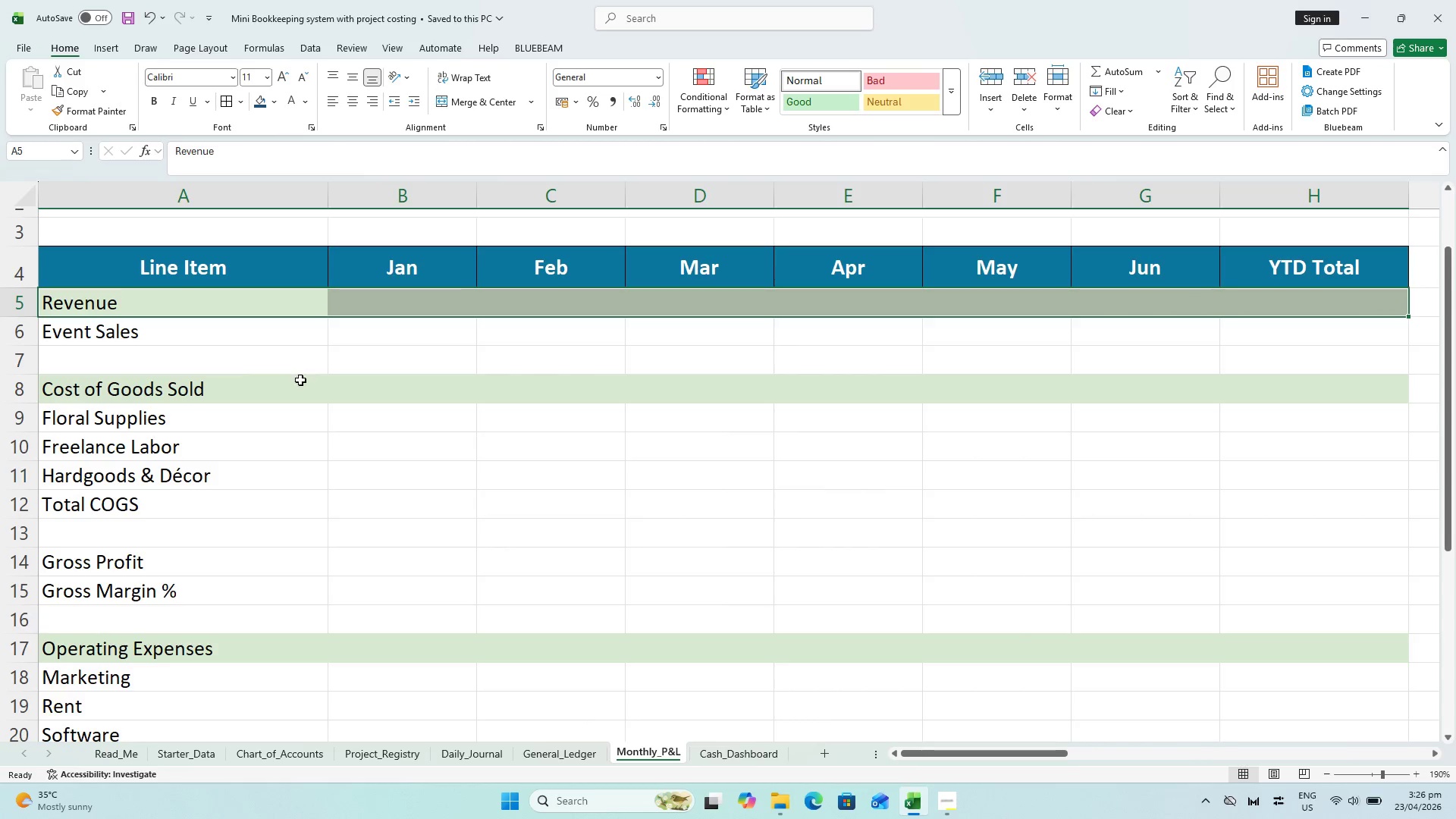 
hold_key(key=ShiftLeft, duration=1.34)
left_click_drag(start_coordinate=[216, 395], to_coordinate=[1343, 382])
 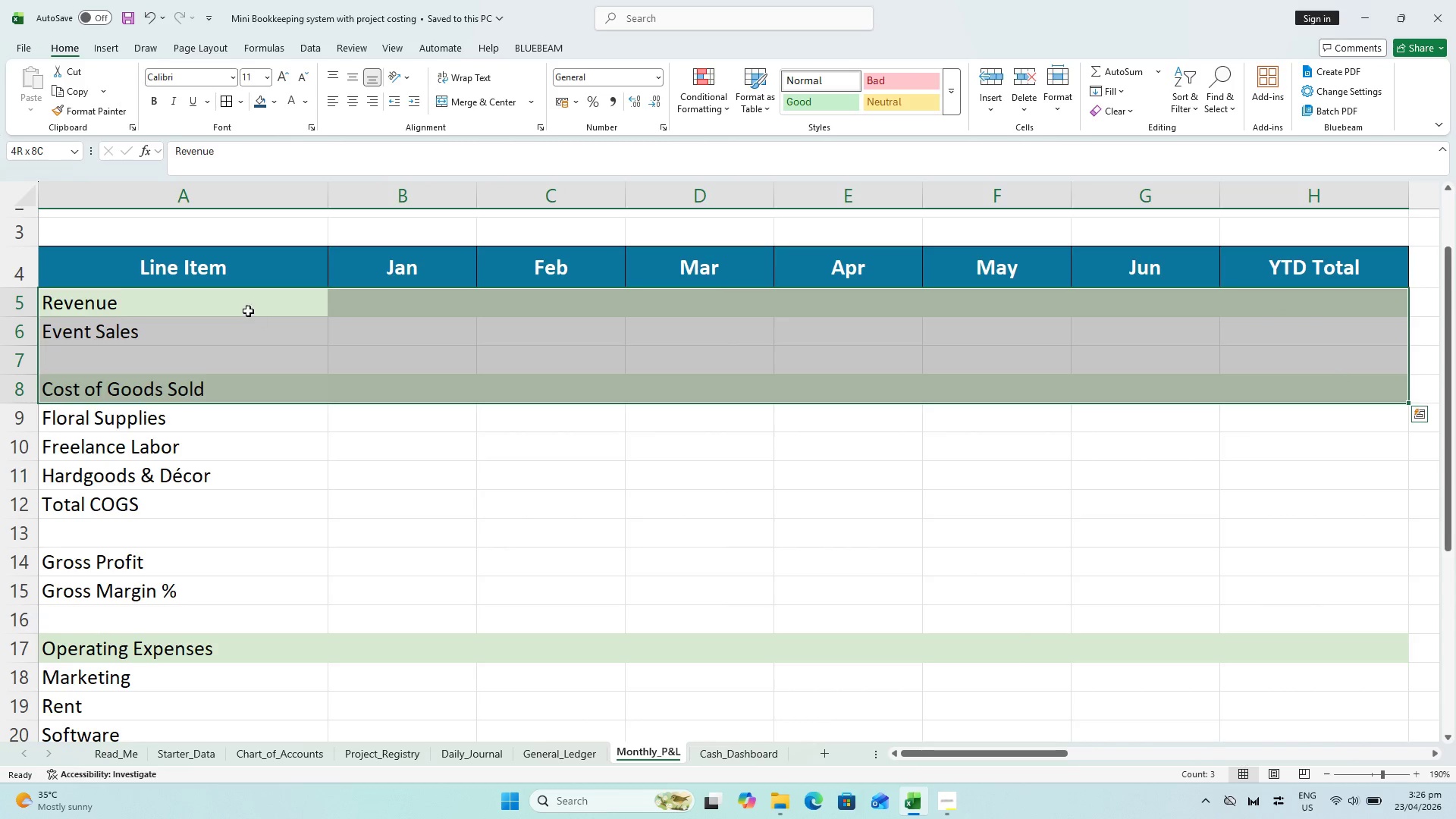 
left_click_drag(start_coordinate=[246, 308], to_coordinate=[1288, 300])
 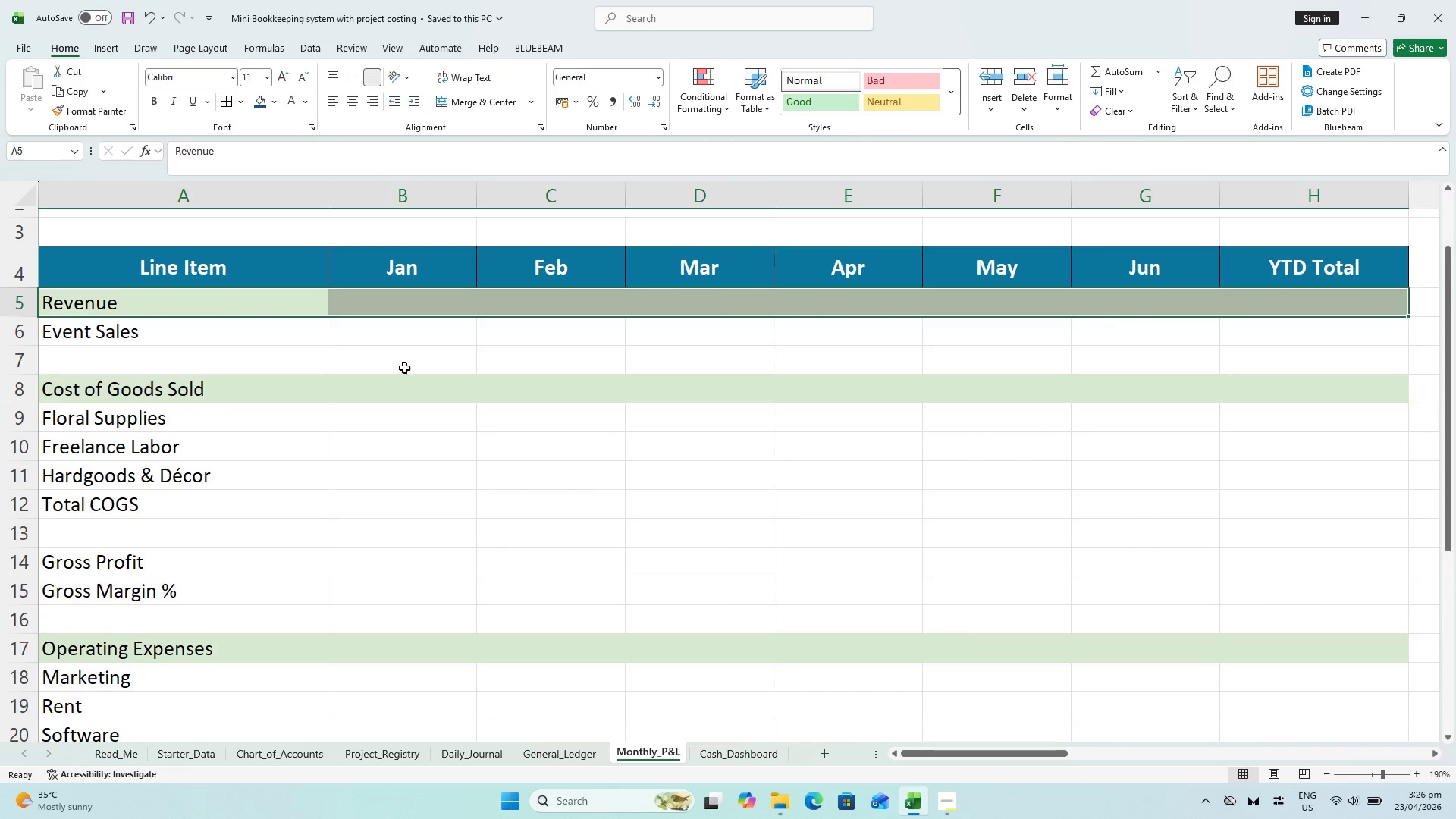 
left_click_drag(start_coordinate=[100, 388], to_coordinate=[1267, 395])
 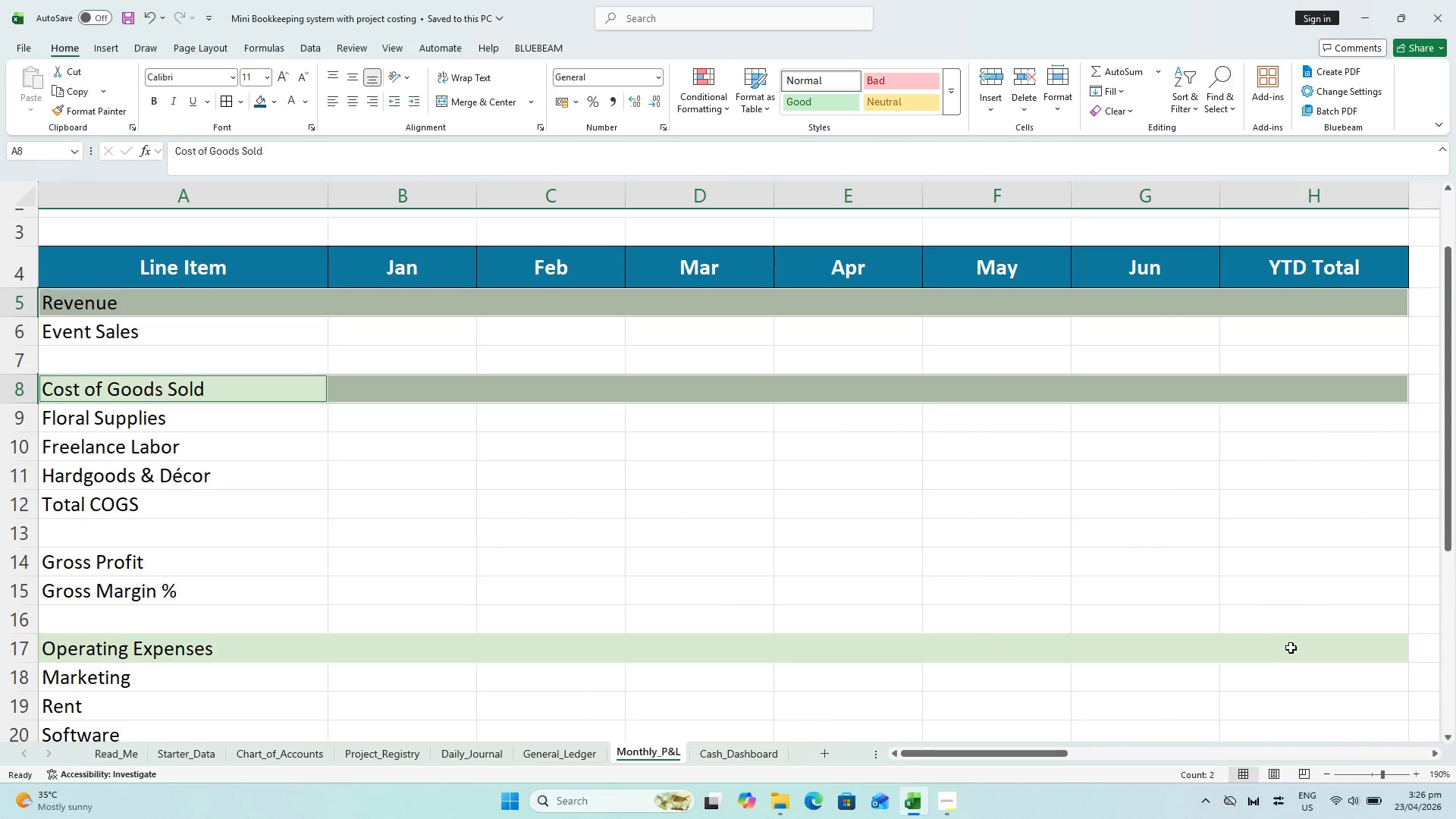 
left_click_drag(start_coordinate=[1290, 648], to_coordinate=[127, 653])
 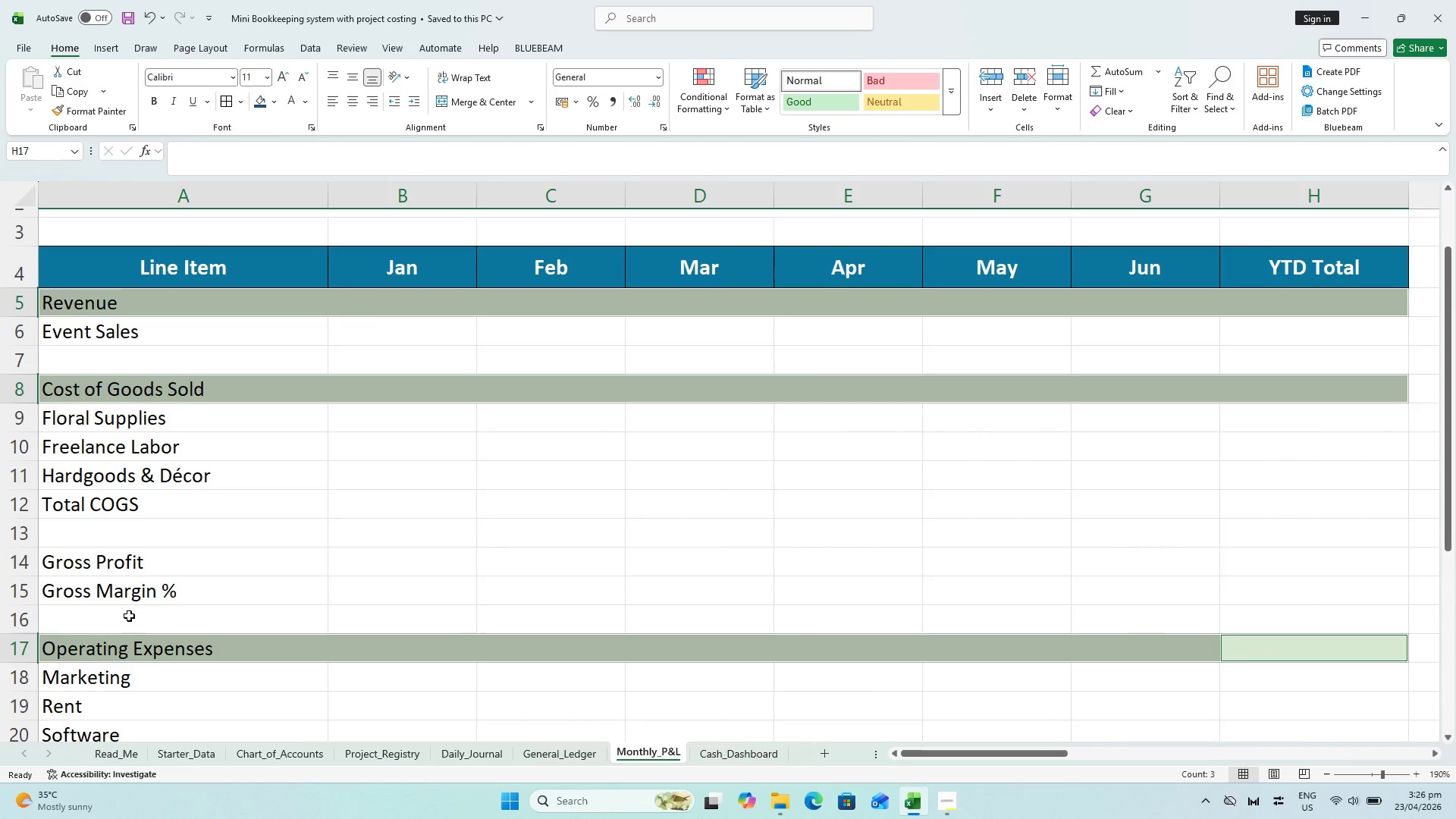 
key(Control+B)
 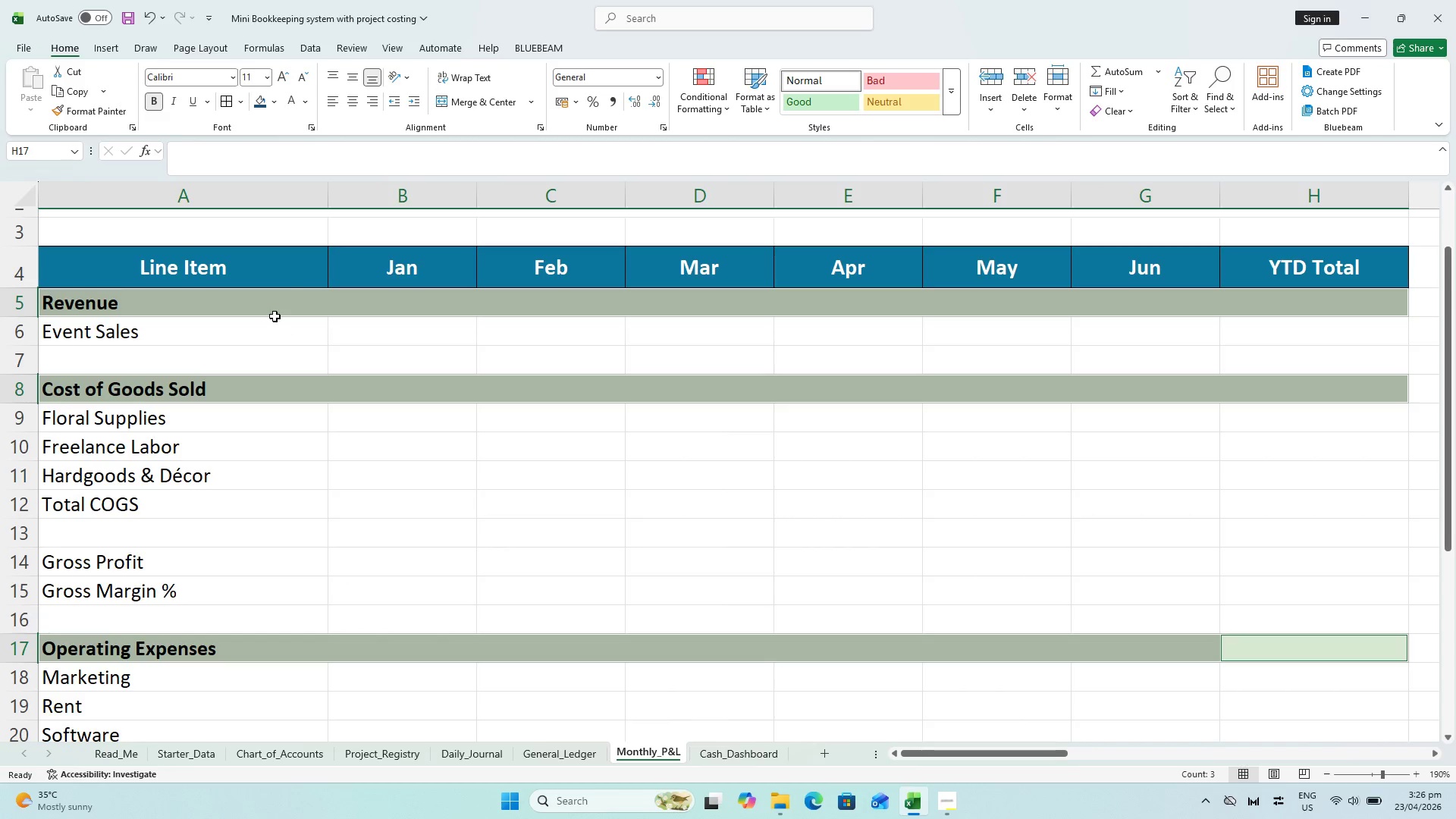 
mouse_move([248, 136])
 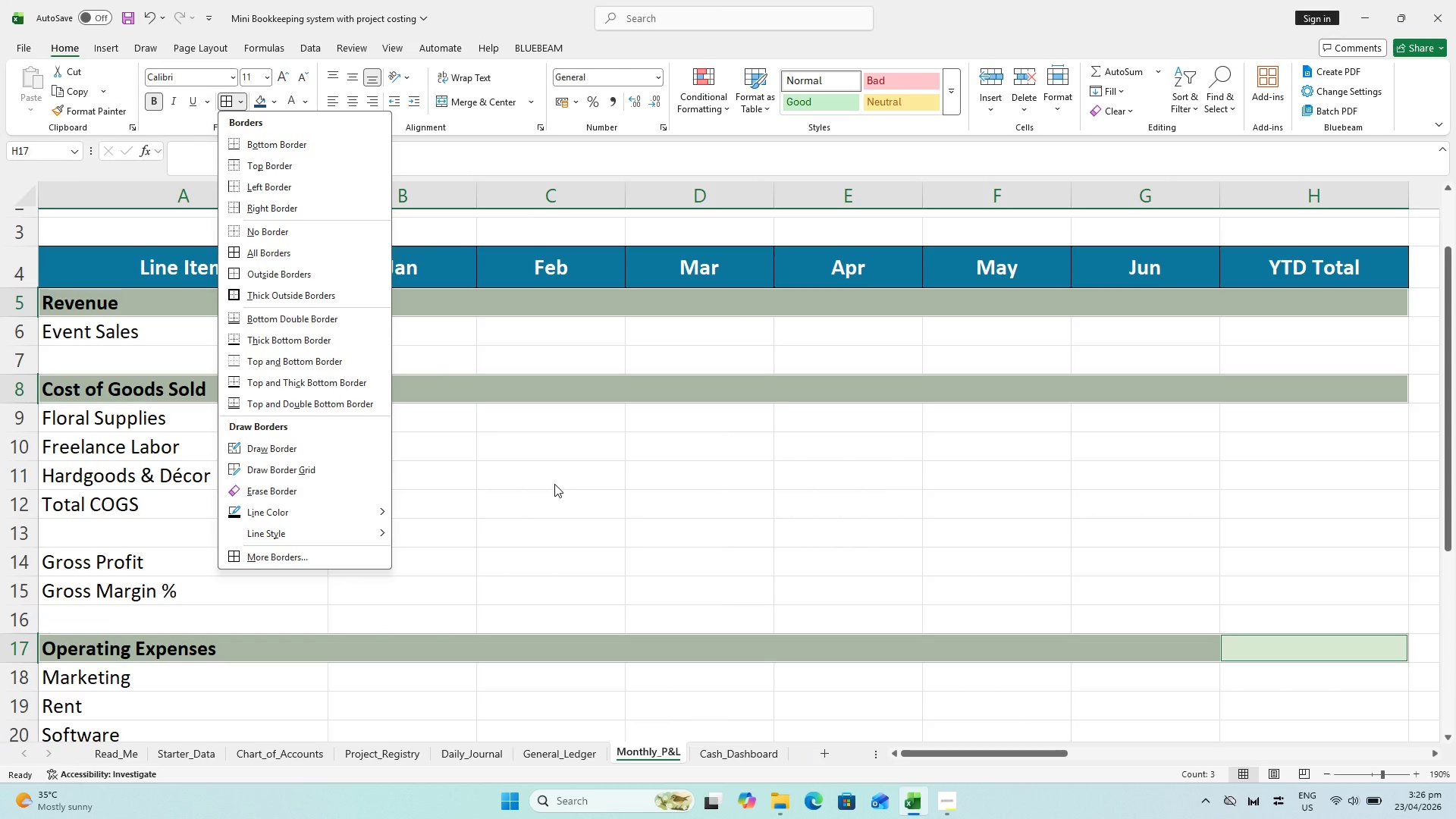 
left_click([554, 483])
 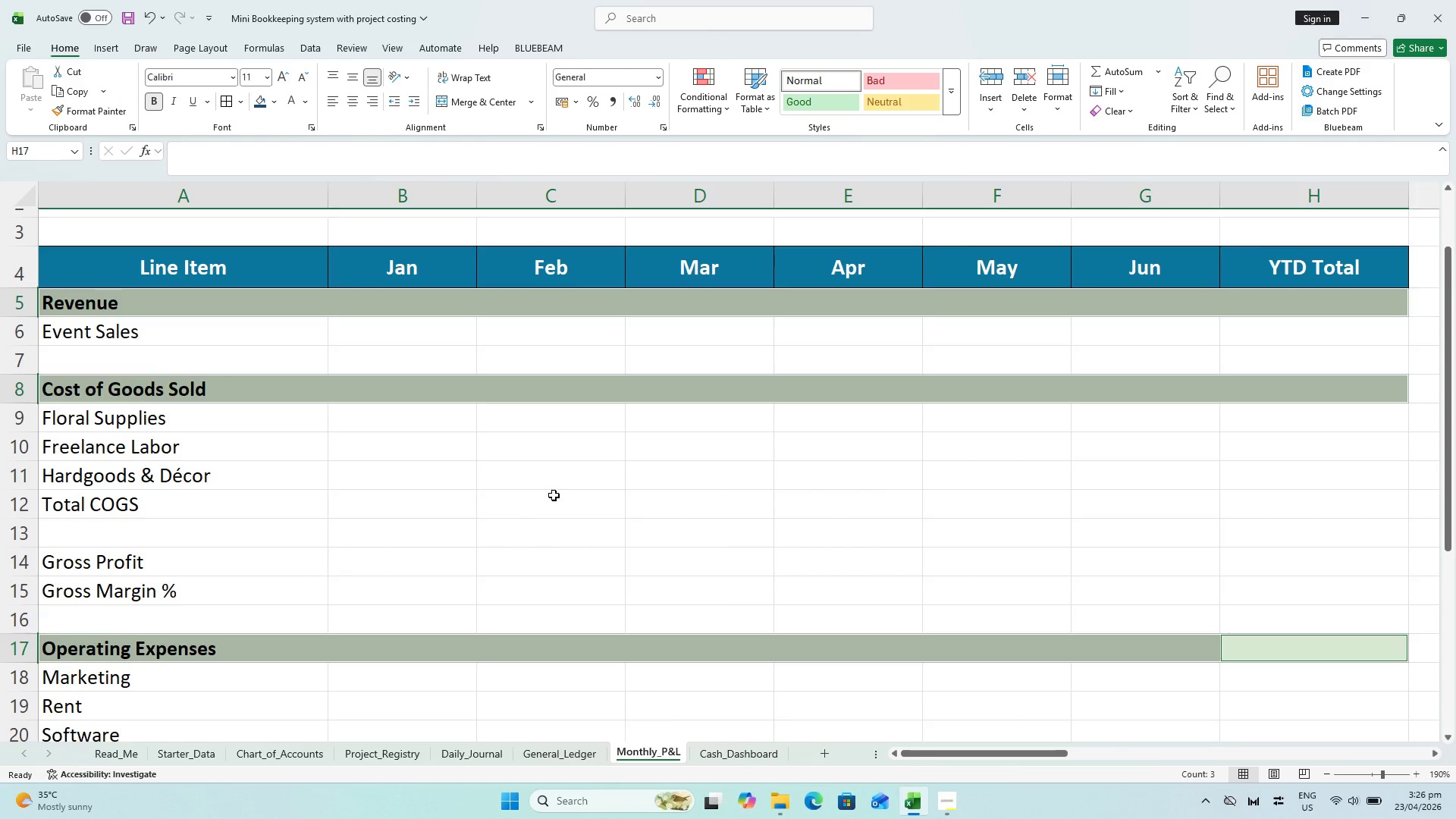 
left_click([557, 504])
 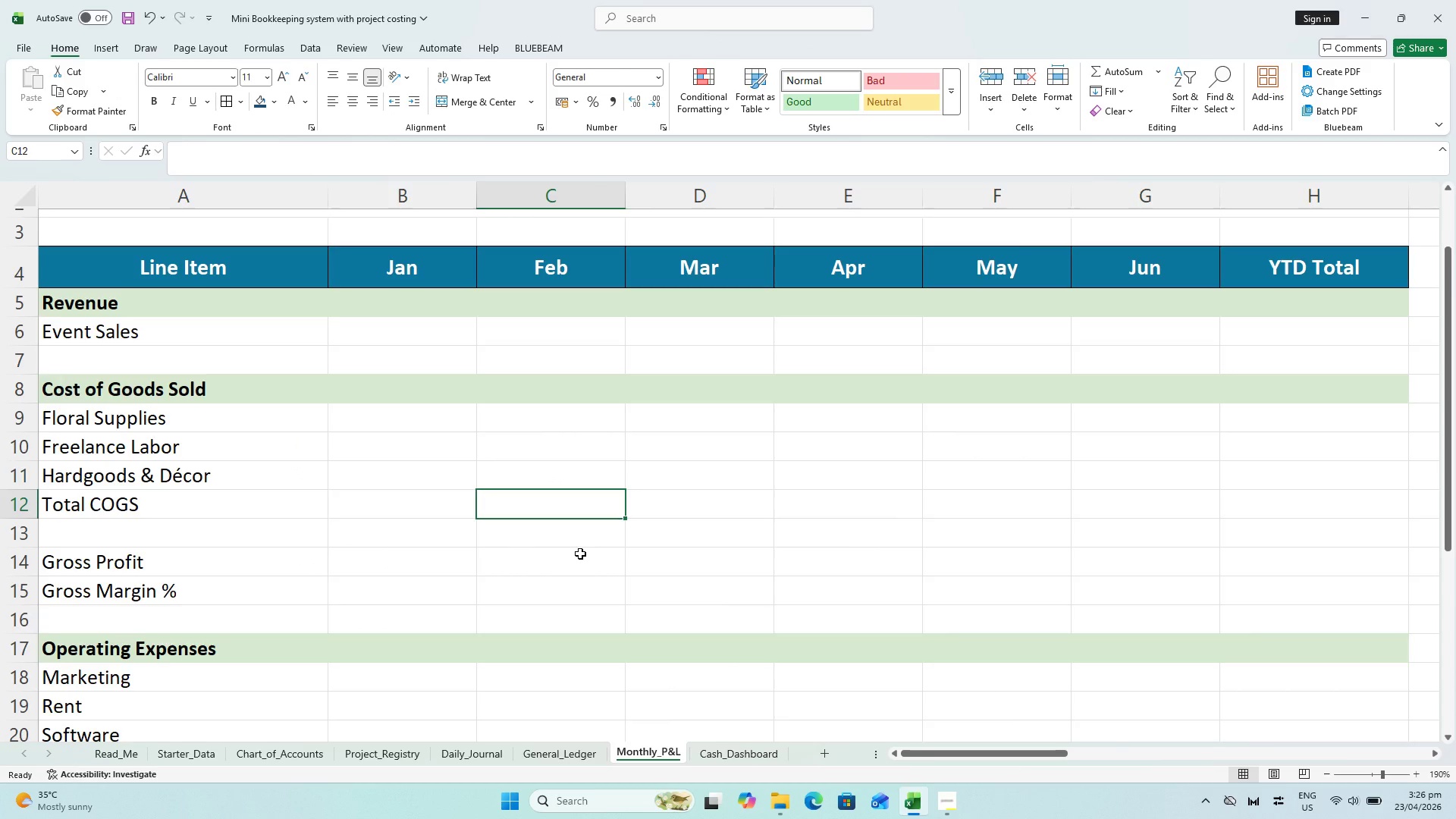 
key(Control+ControlLeft)
 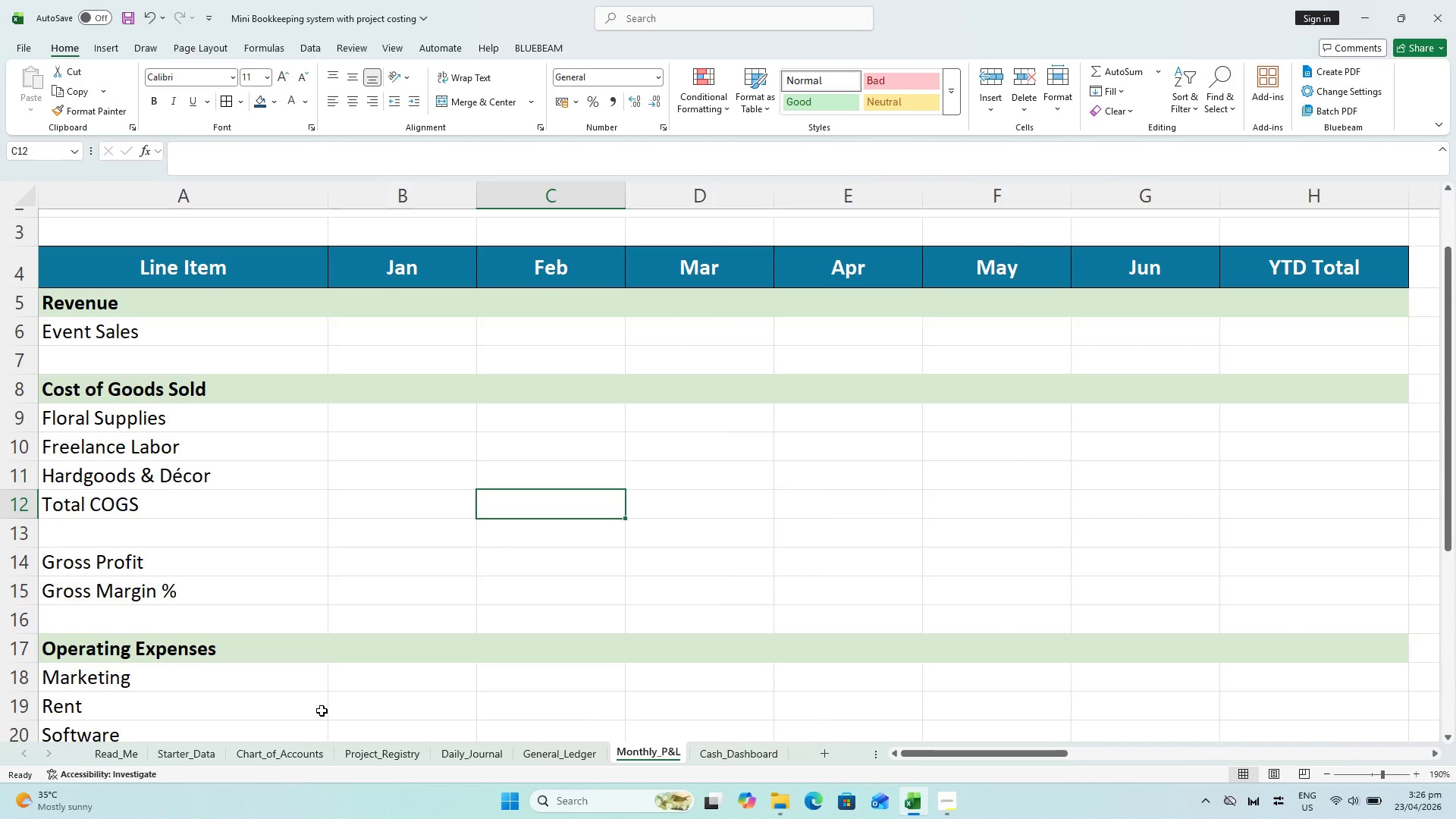 
wait(27.48)
 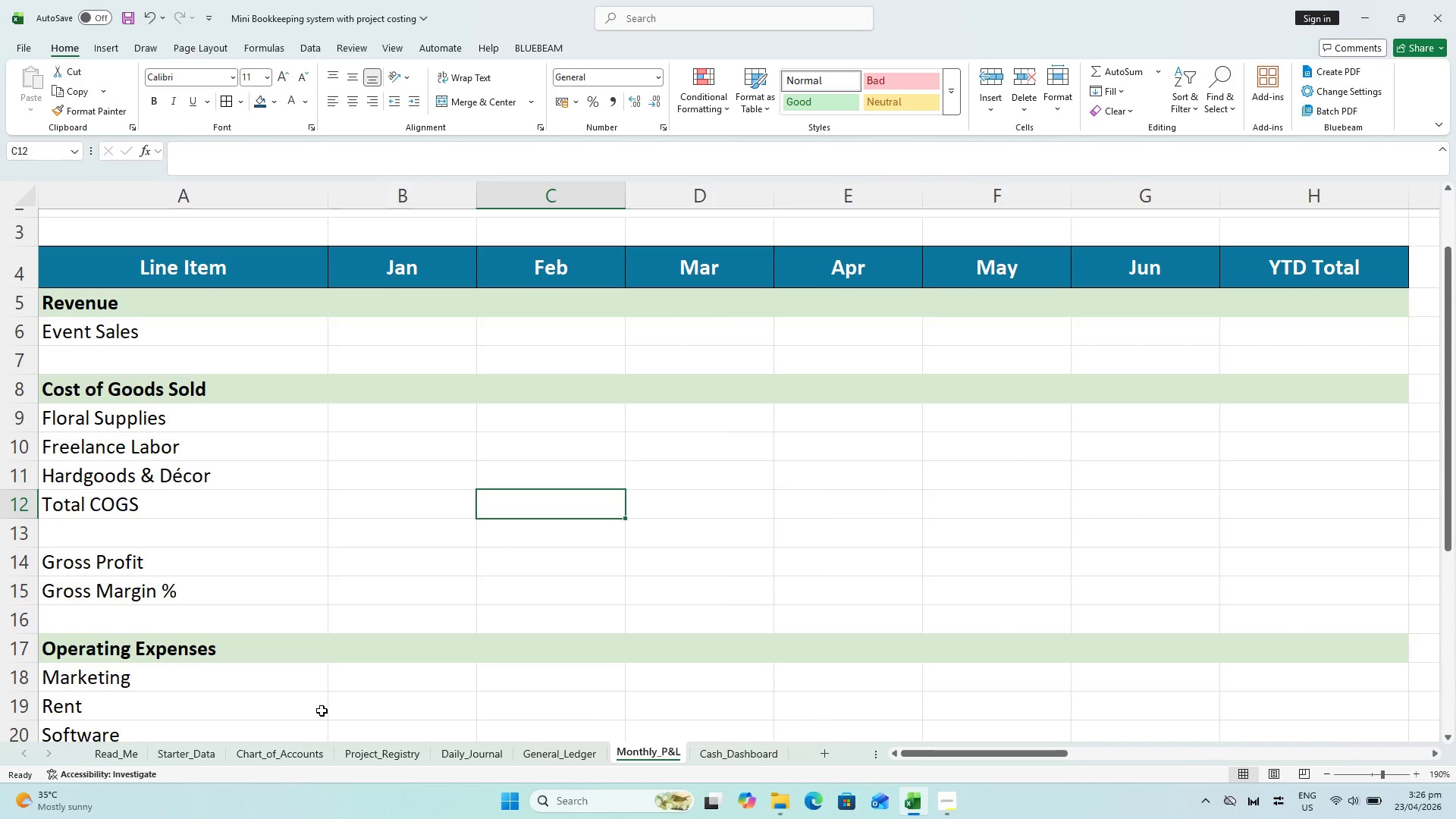 
left_click([237, 103])
 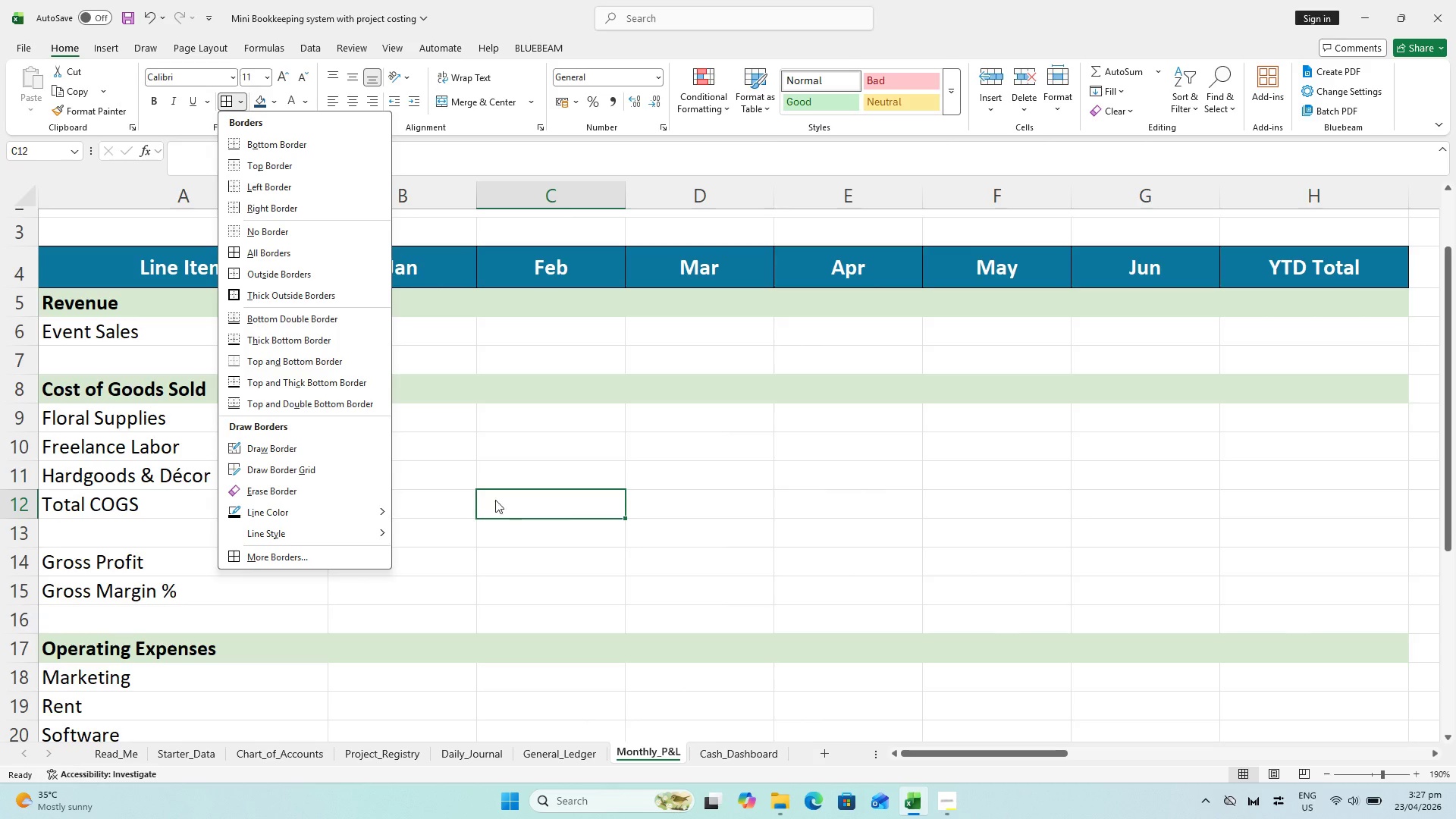 
wait(24.44)
 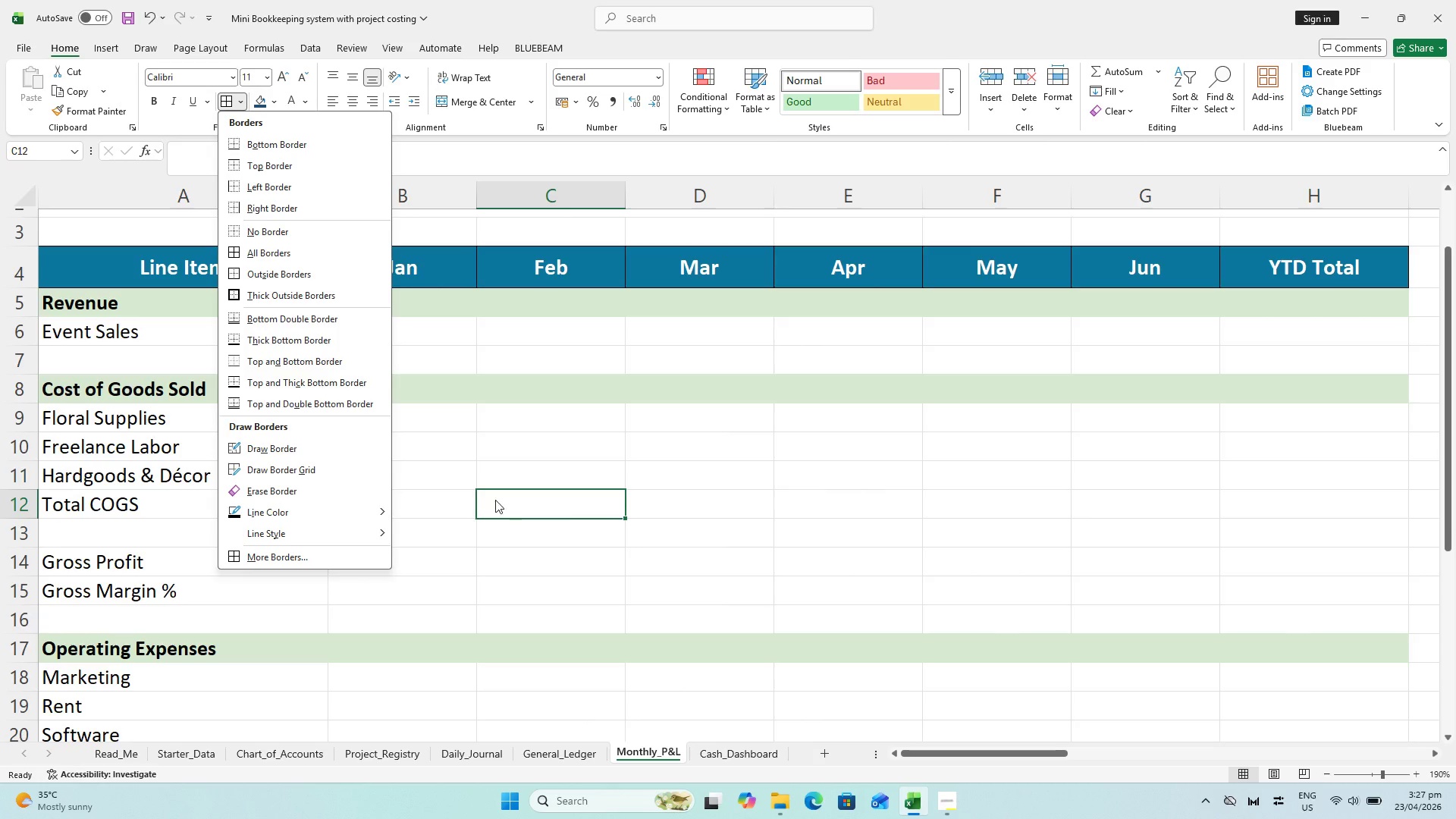 
left_click([74, 496])
 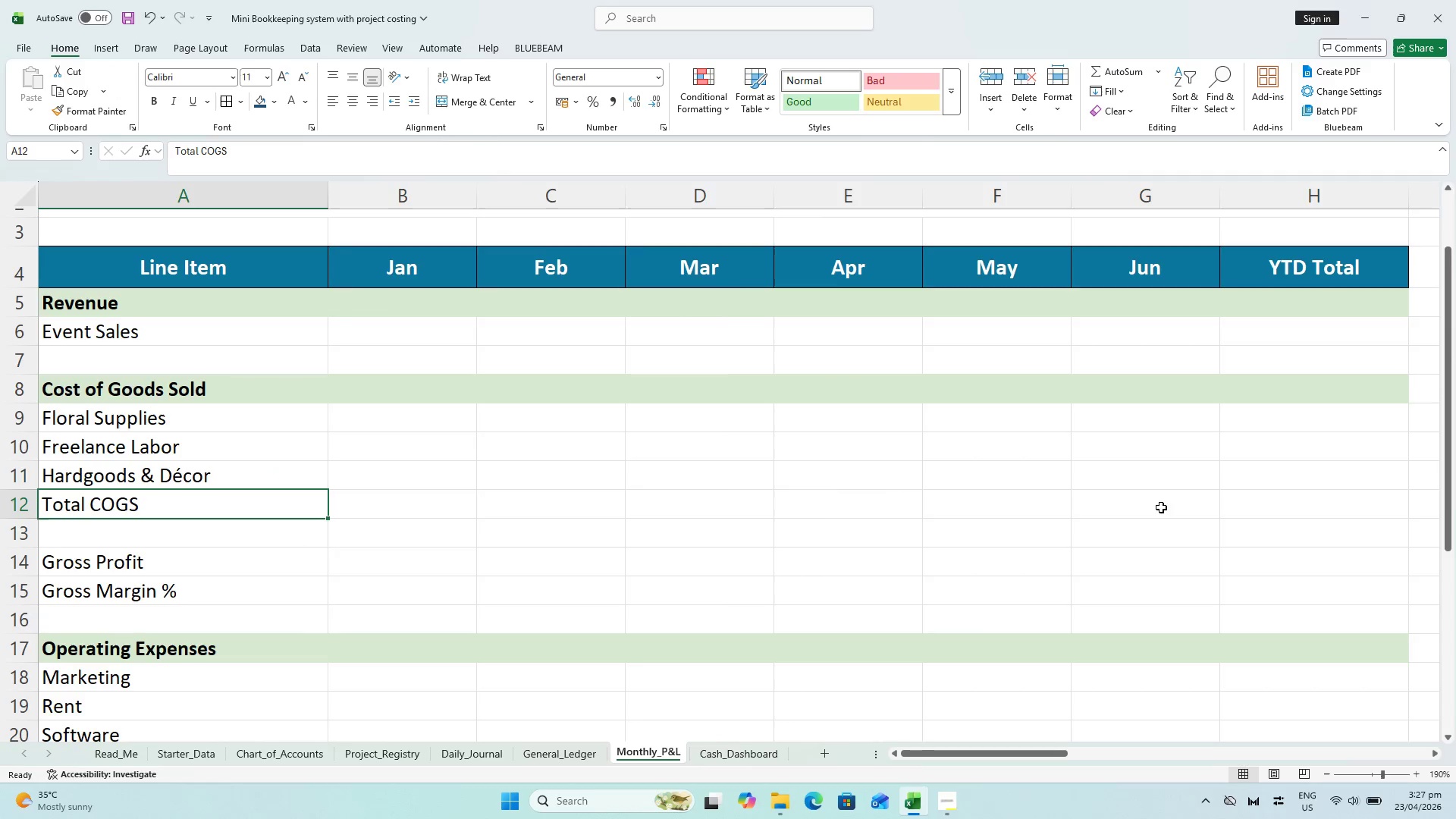 
hold_key(key=ShiftLeft, duration=0.86)
 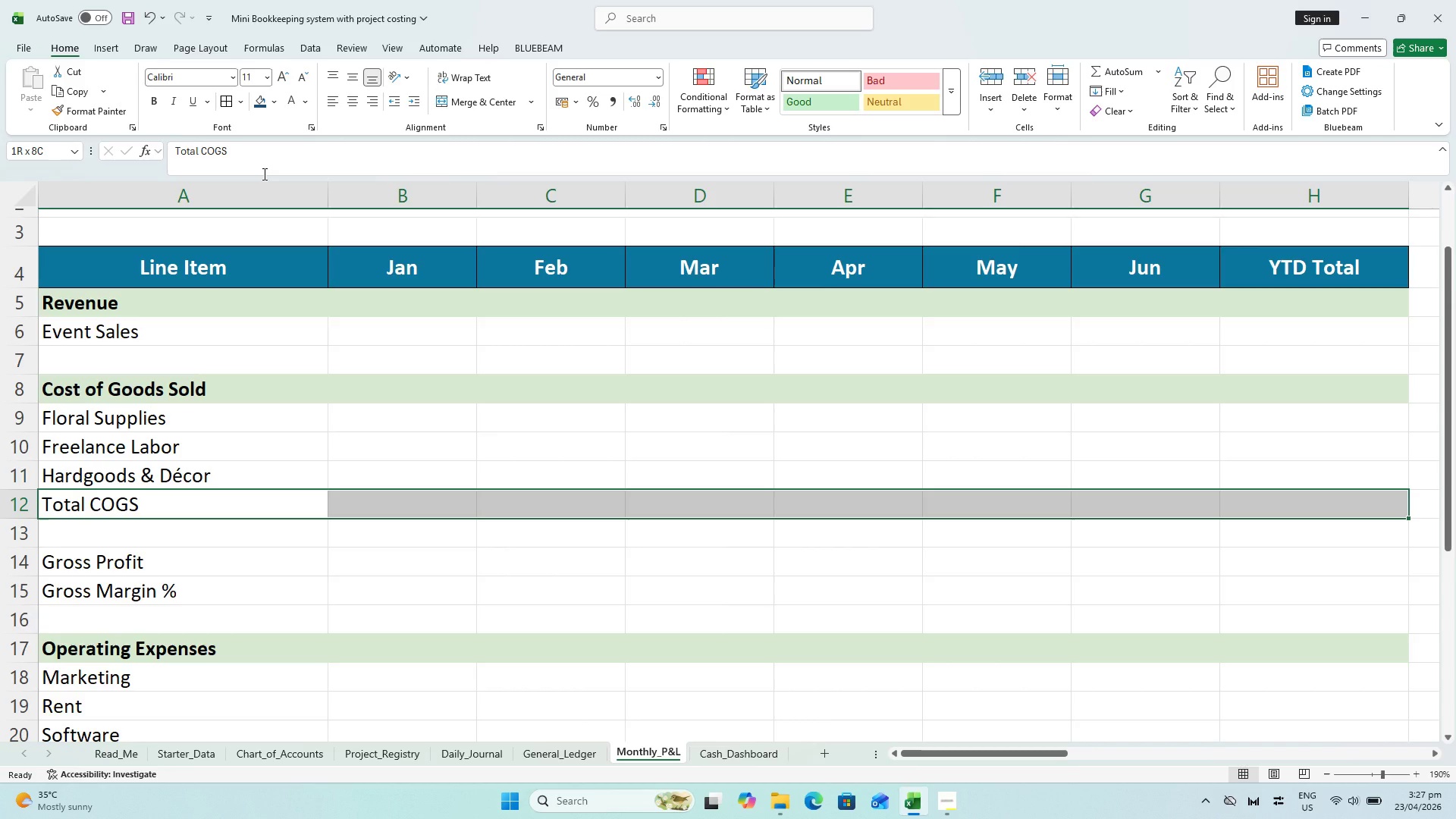 
wait(6.55)
 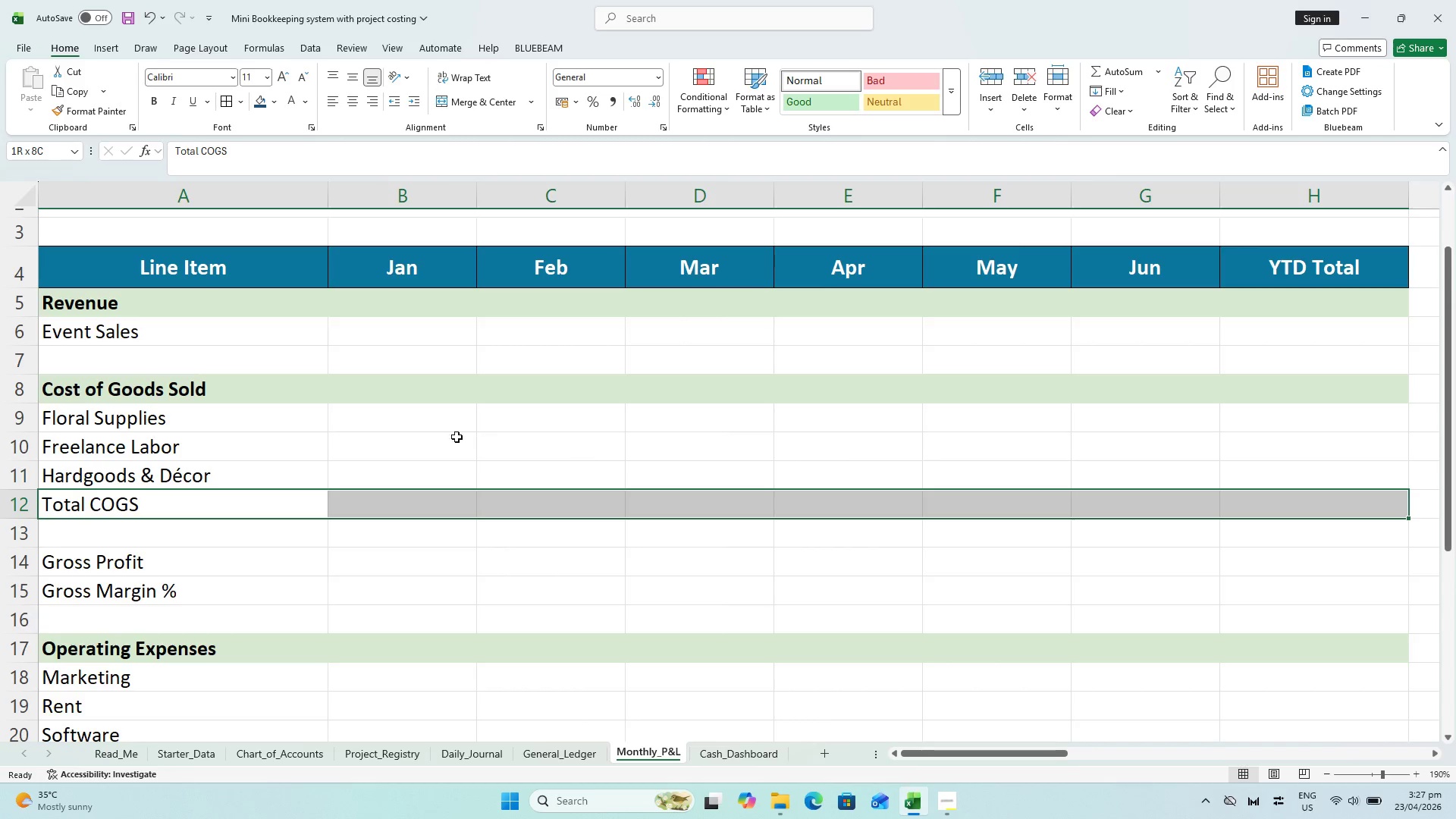 
left_click([274, 103])
 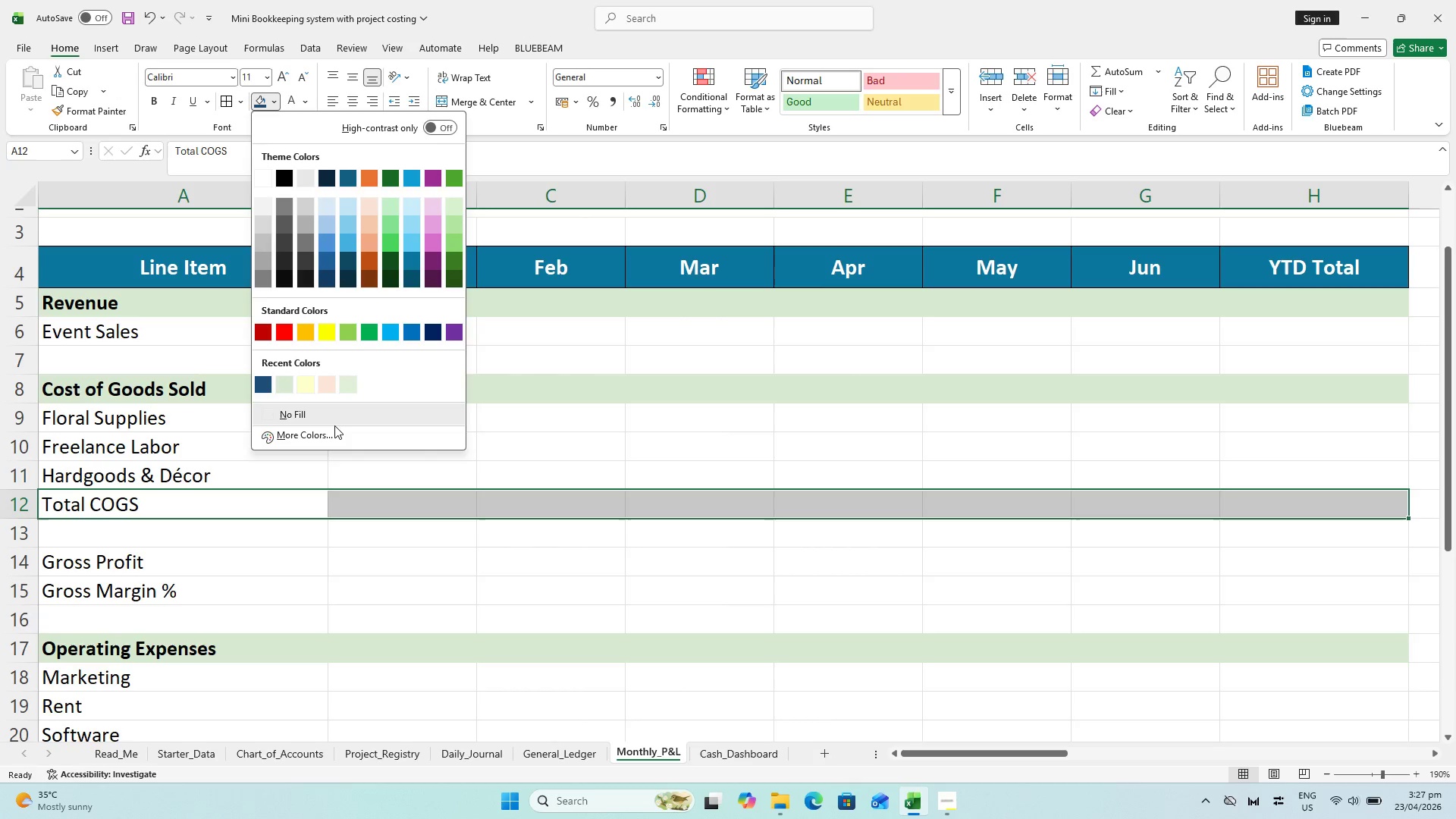 
left_click_drag(start_coordinate=[334, 425], to_coordinate=[337, 435])
 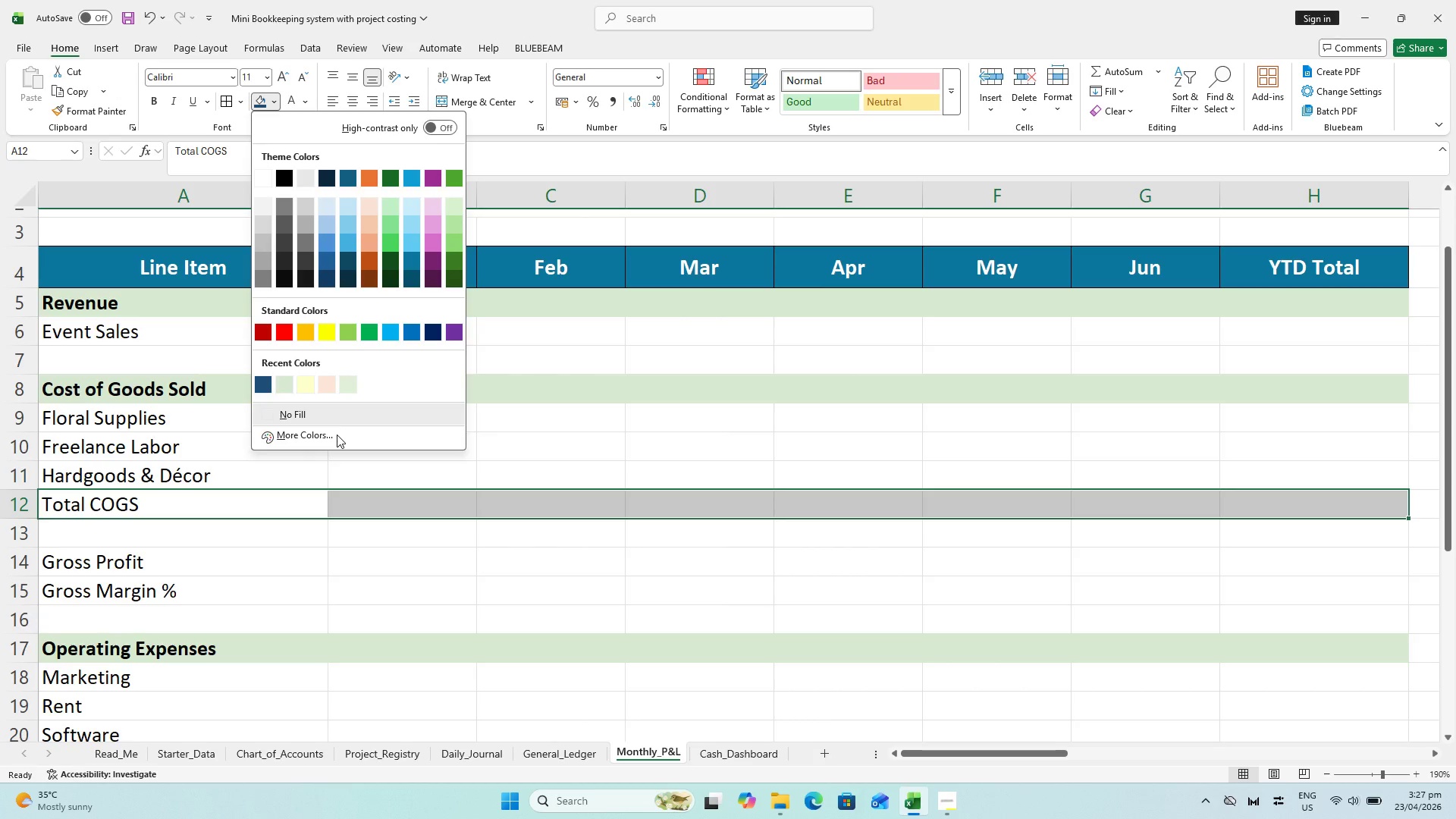 
left_click([337, 435])
 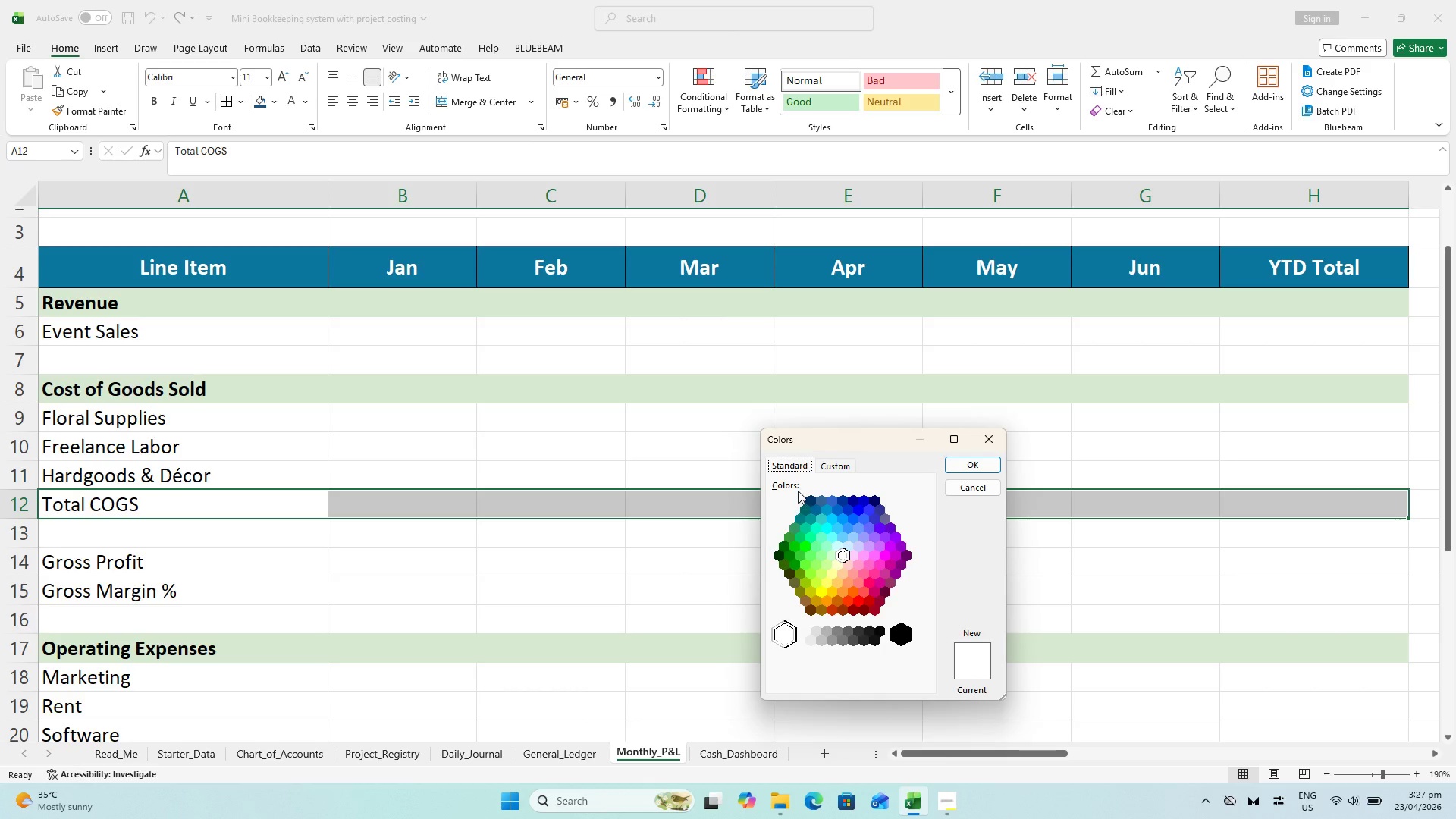 
left_click([833, 468])
 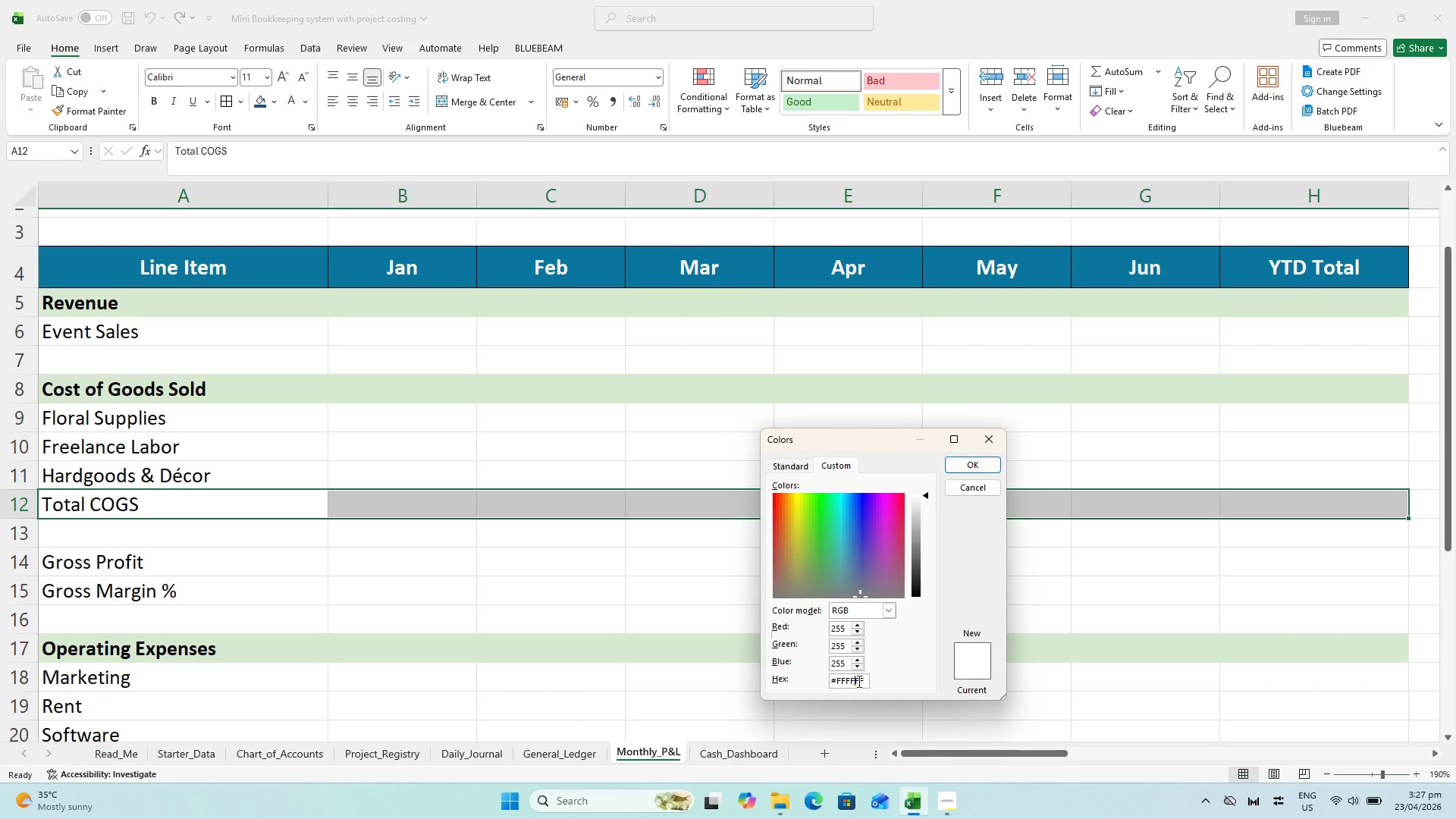 
key(Control+Meta+MetaLeft)
 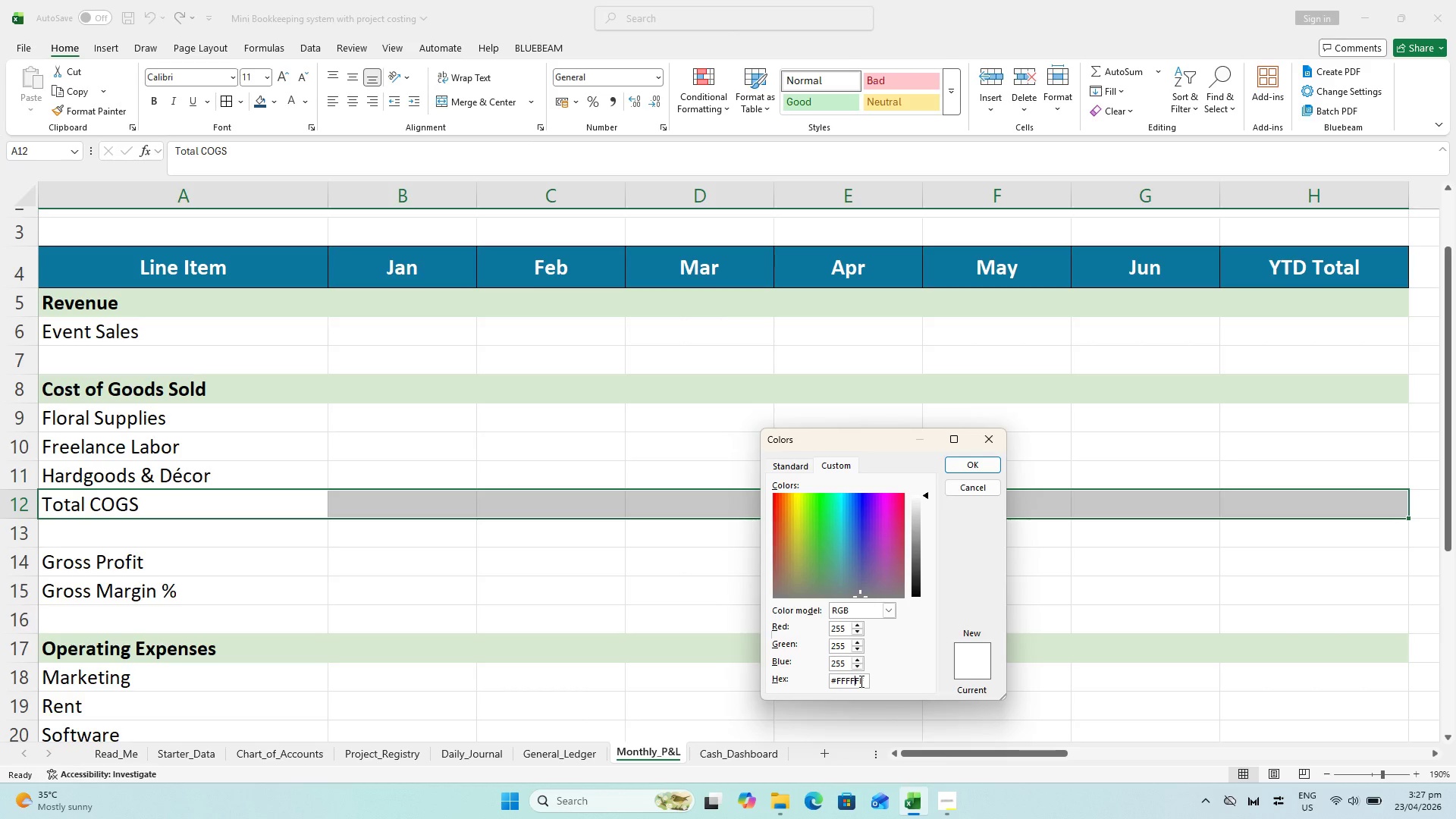 
key(Control+A)
 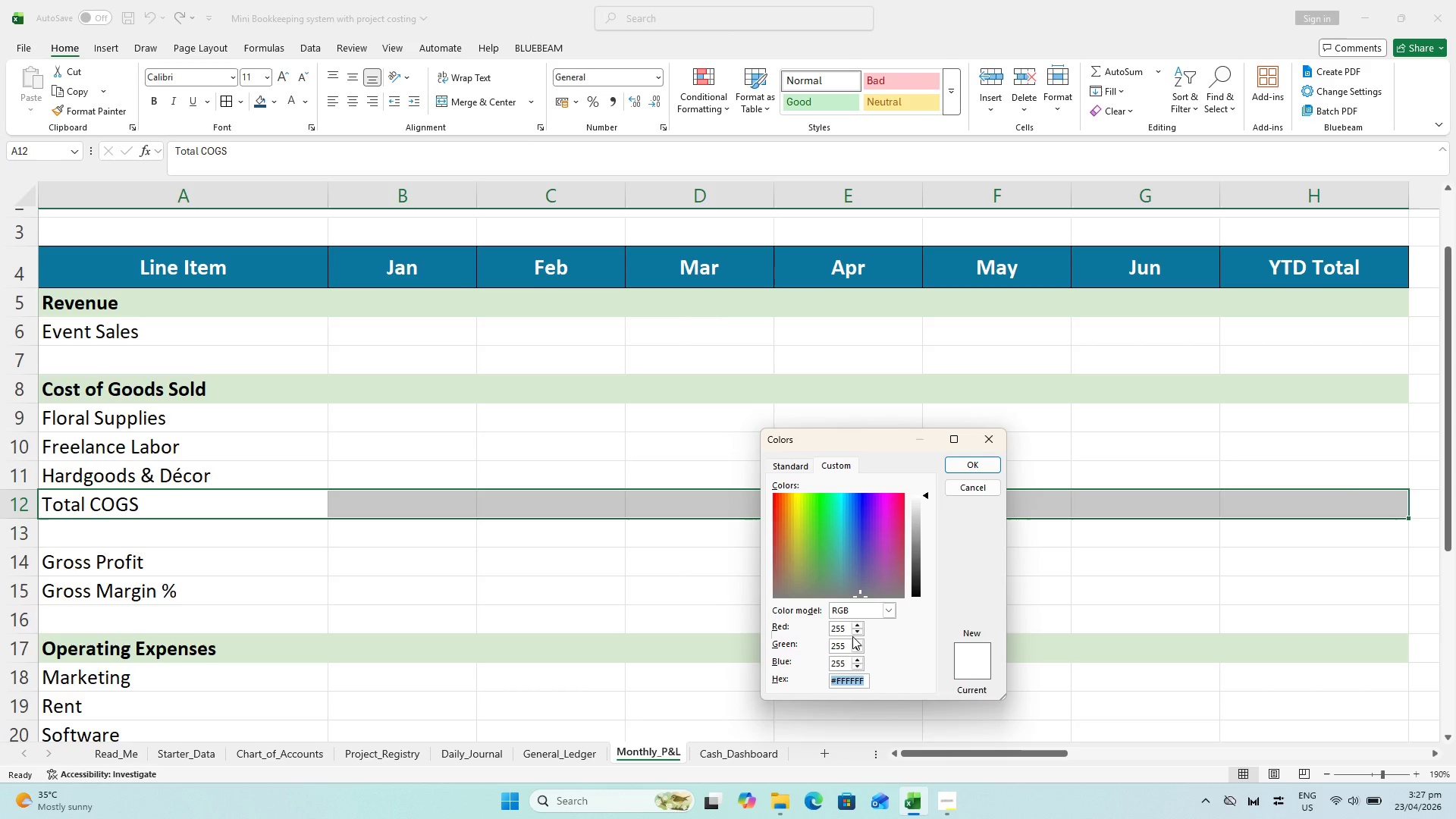 
type(#E2)
 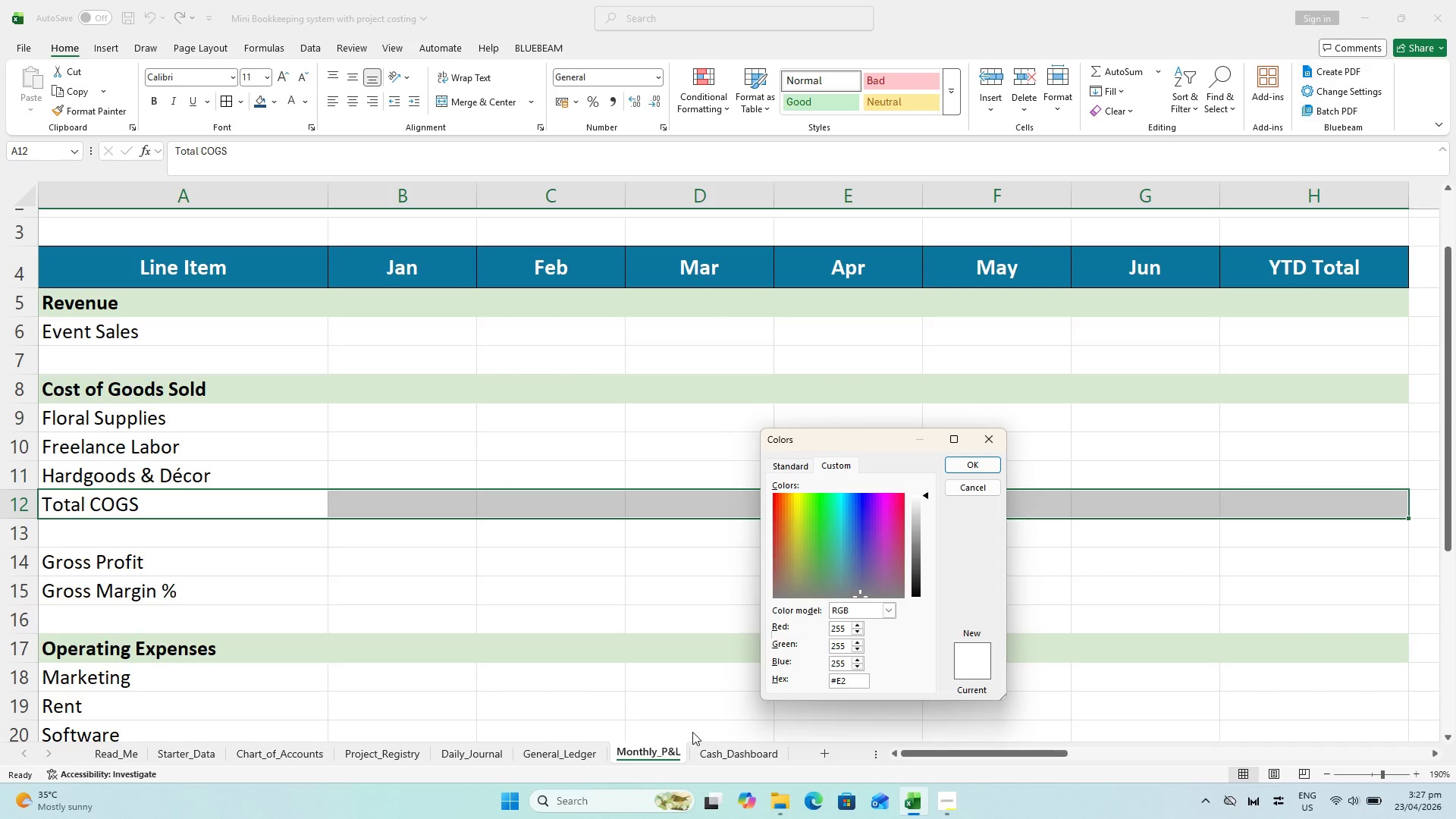 
key(F)
 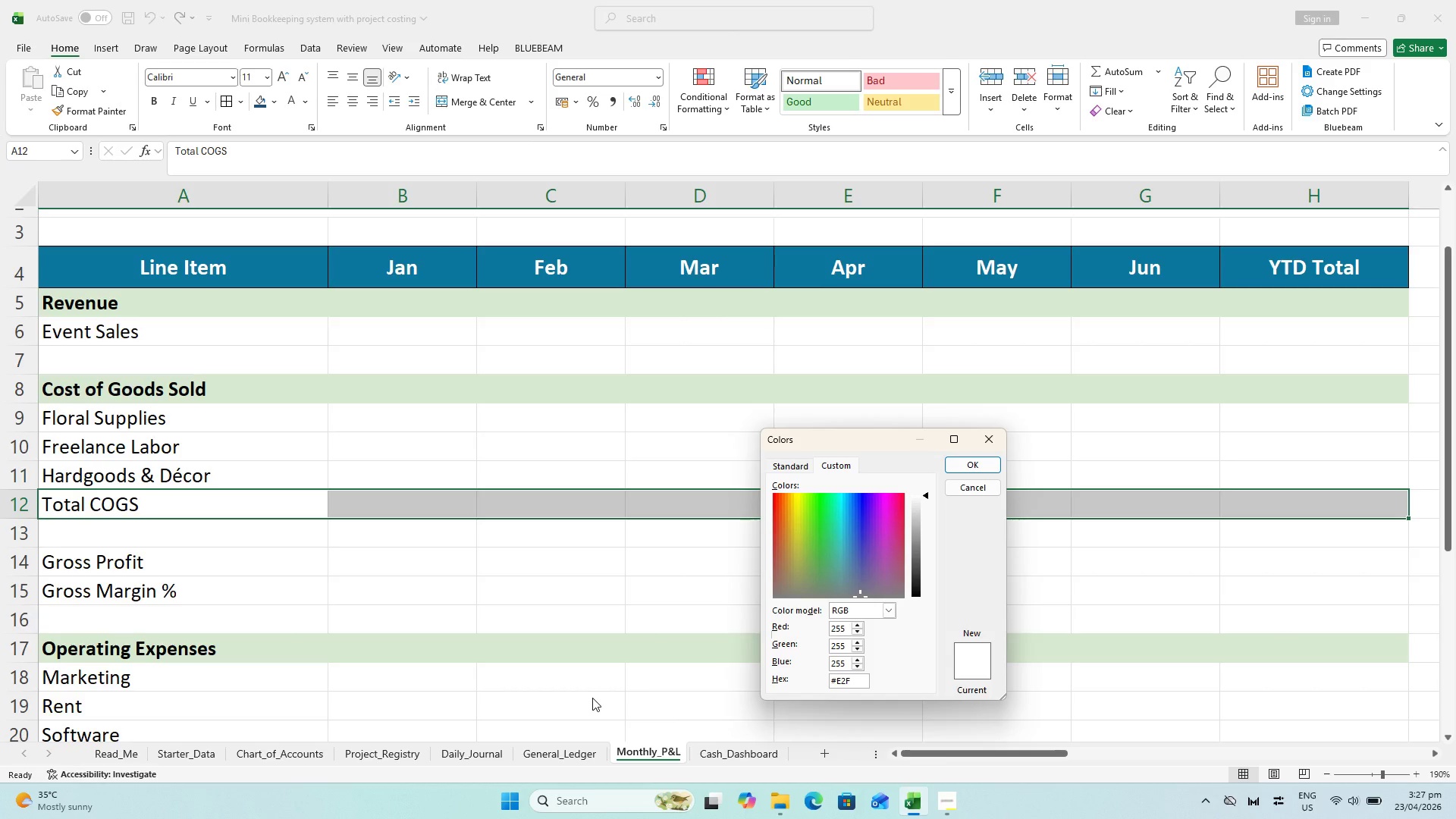 
key(0)
 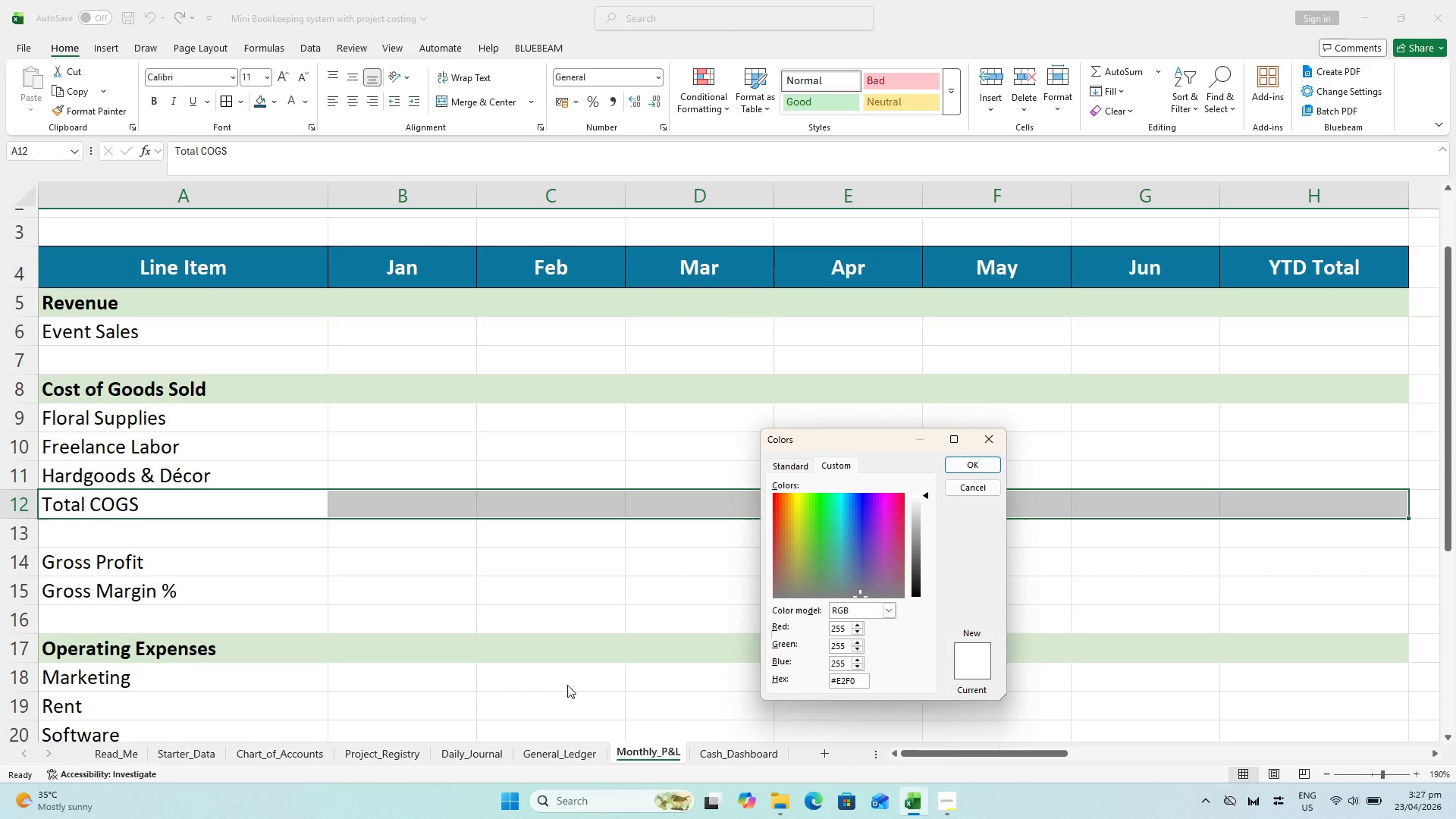 
key(D)
 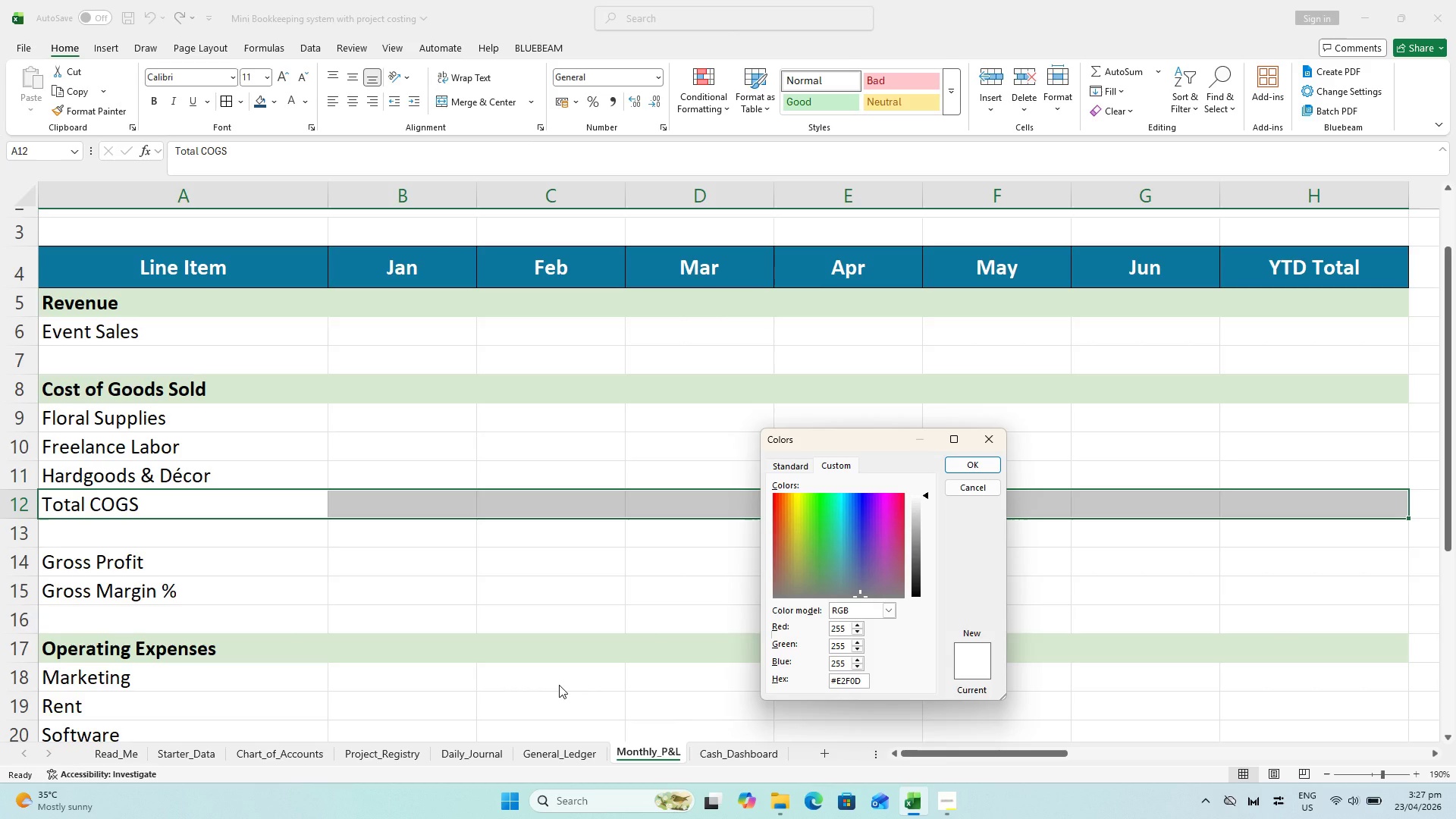 
key(9)
 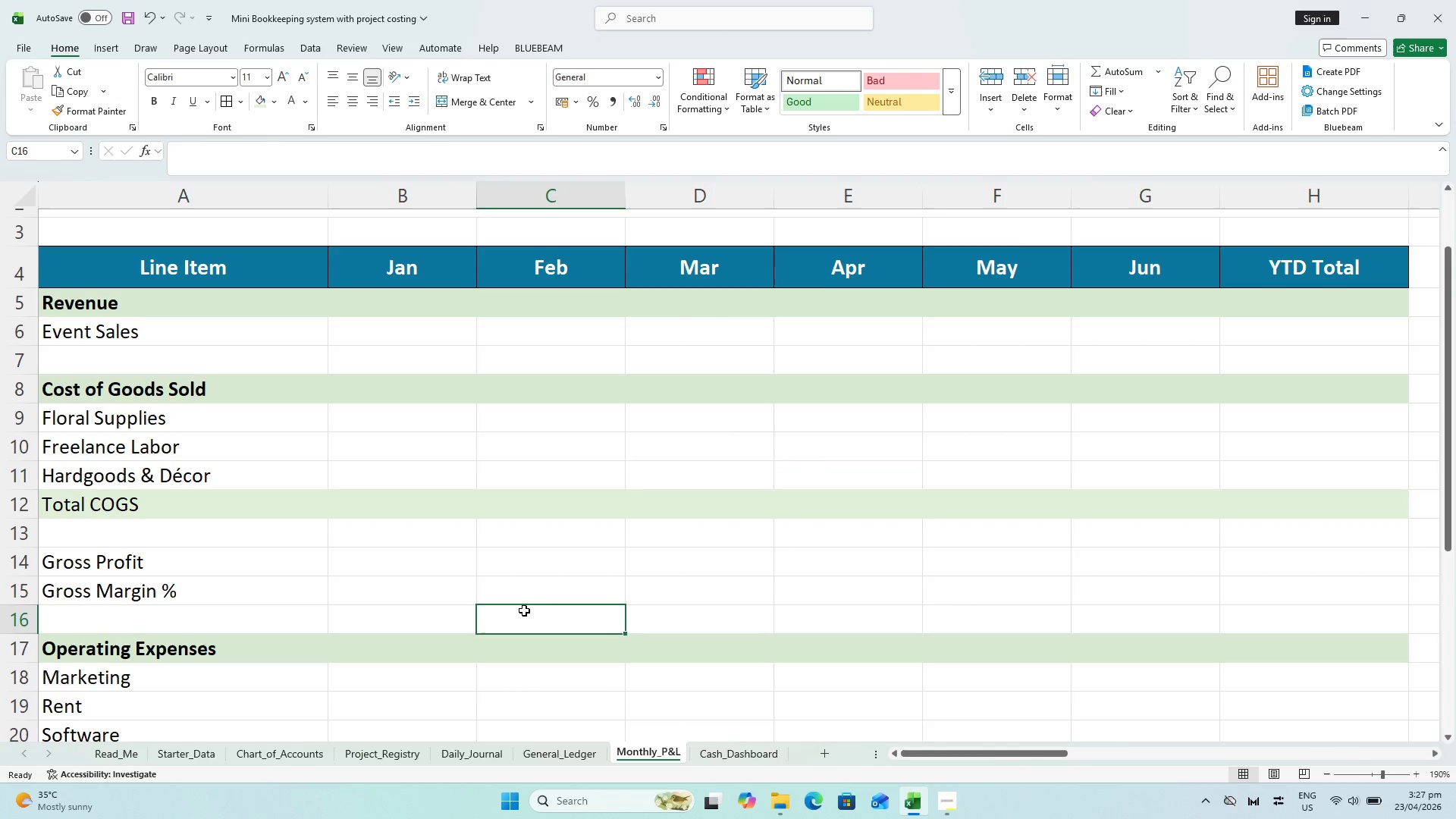 
wait(5.33)
 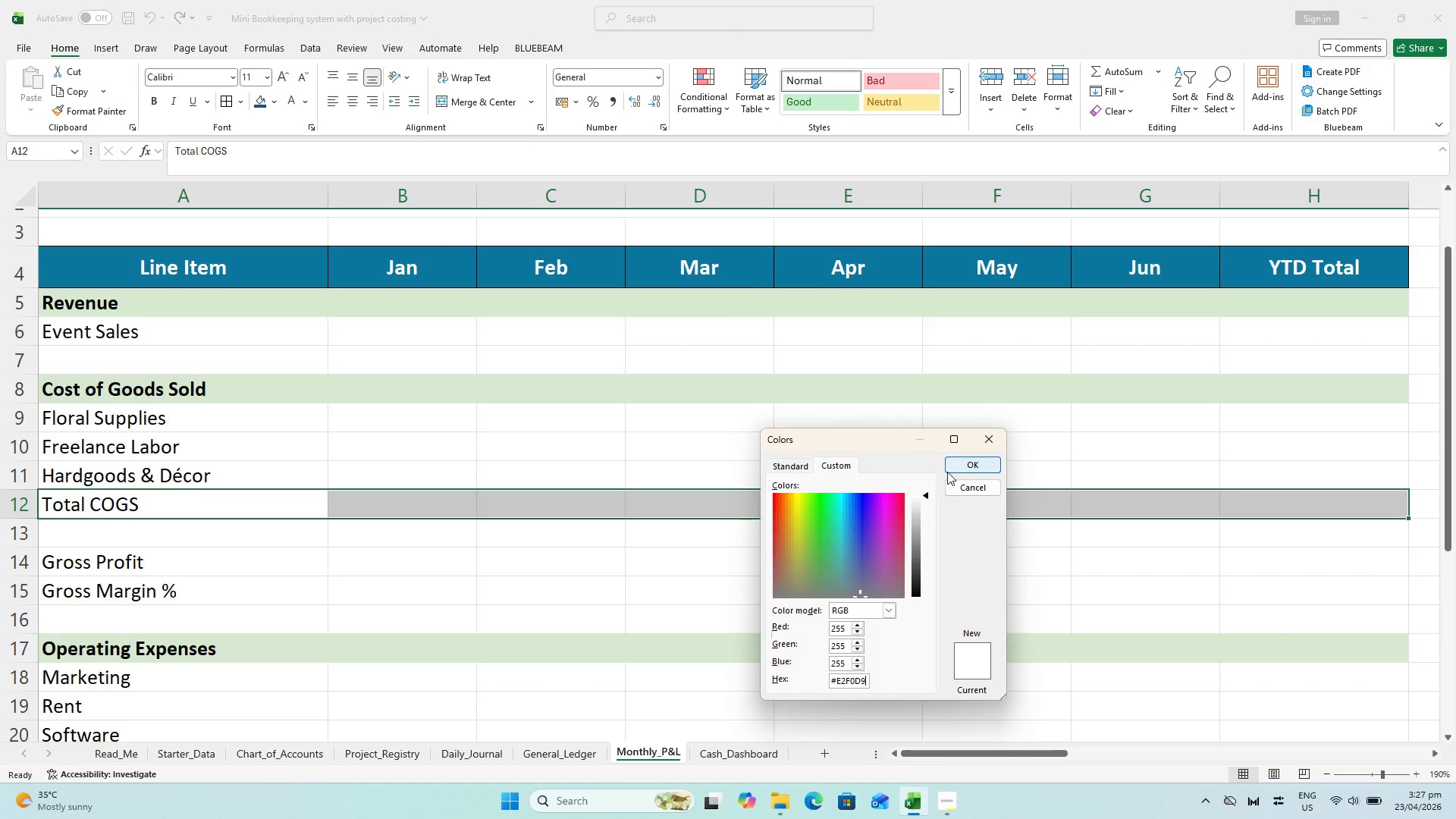 
left_click([157, 513])
 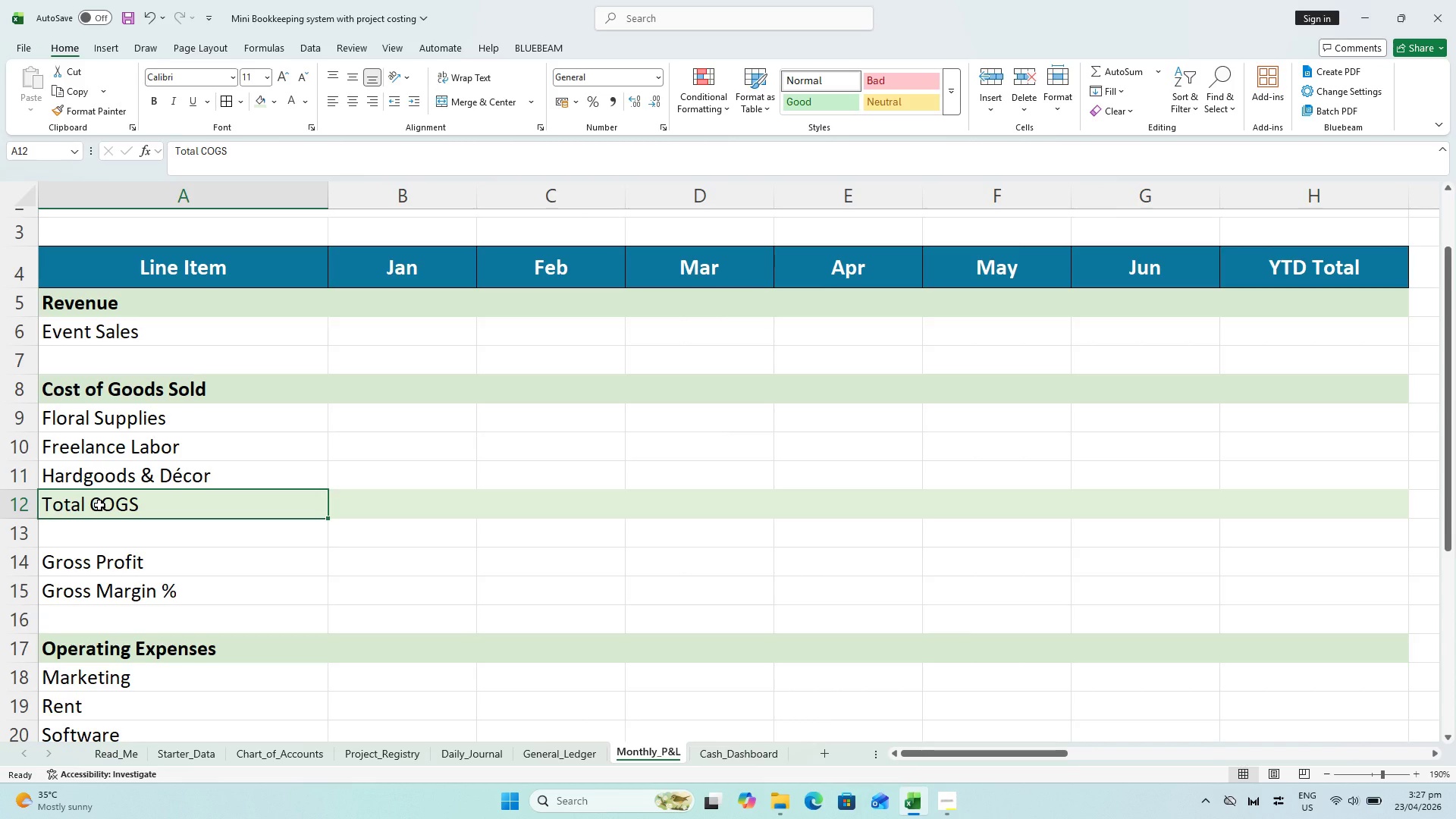 
wait(7.2)
 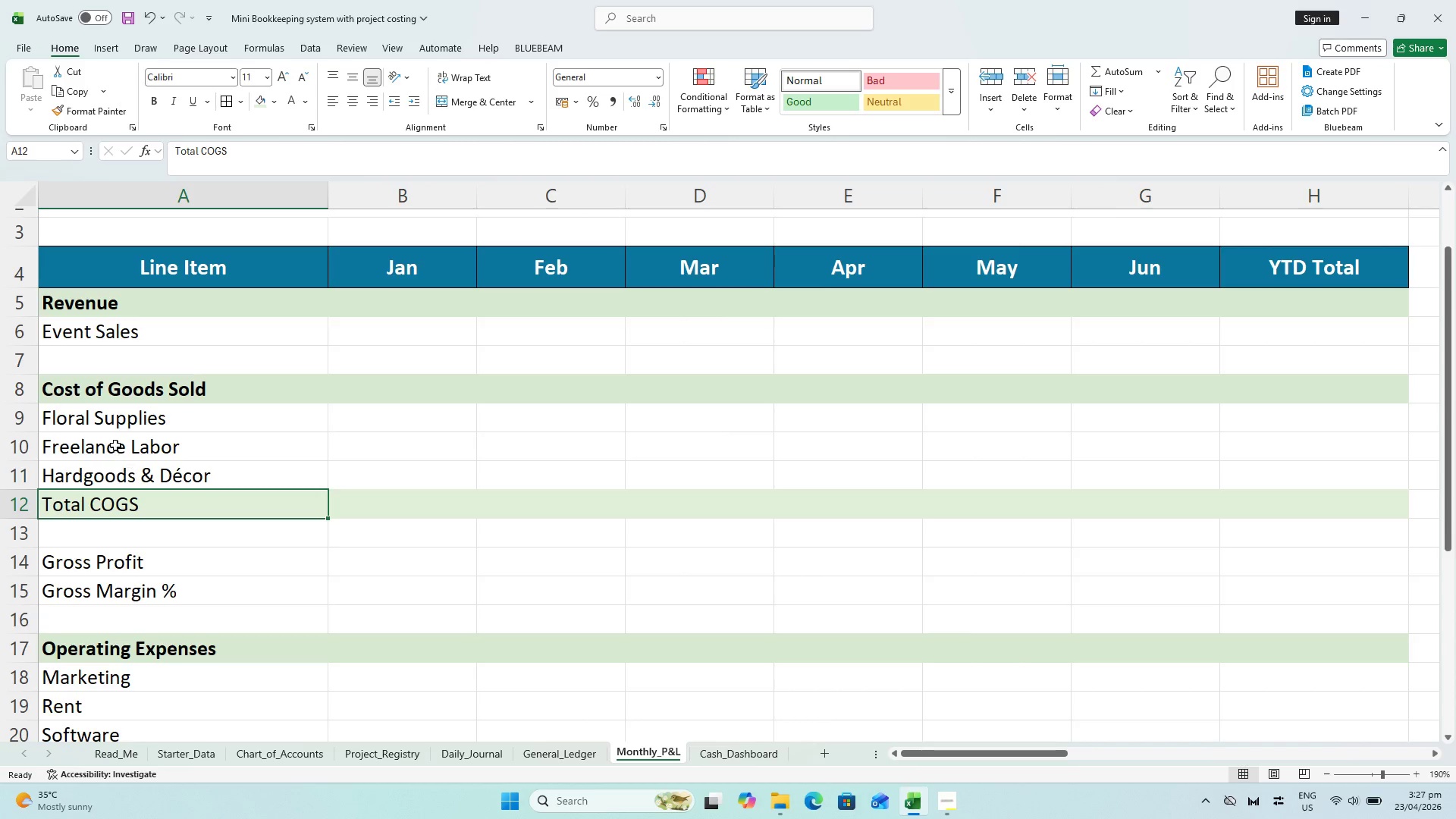 
hold_key(key=ShiftLeft, duration=0.56)
 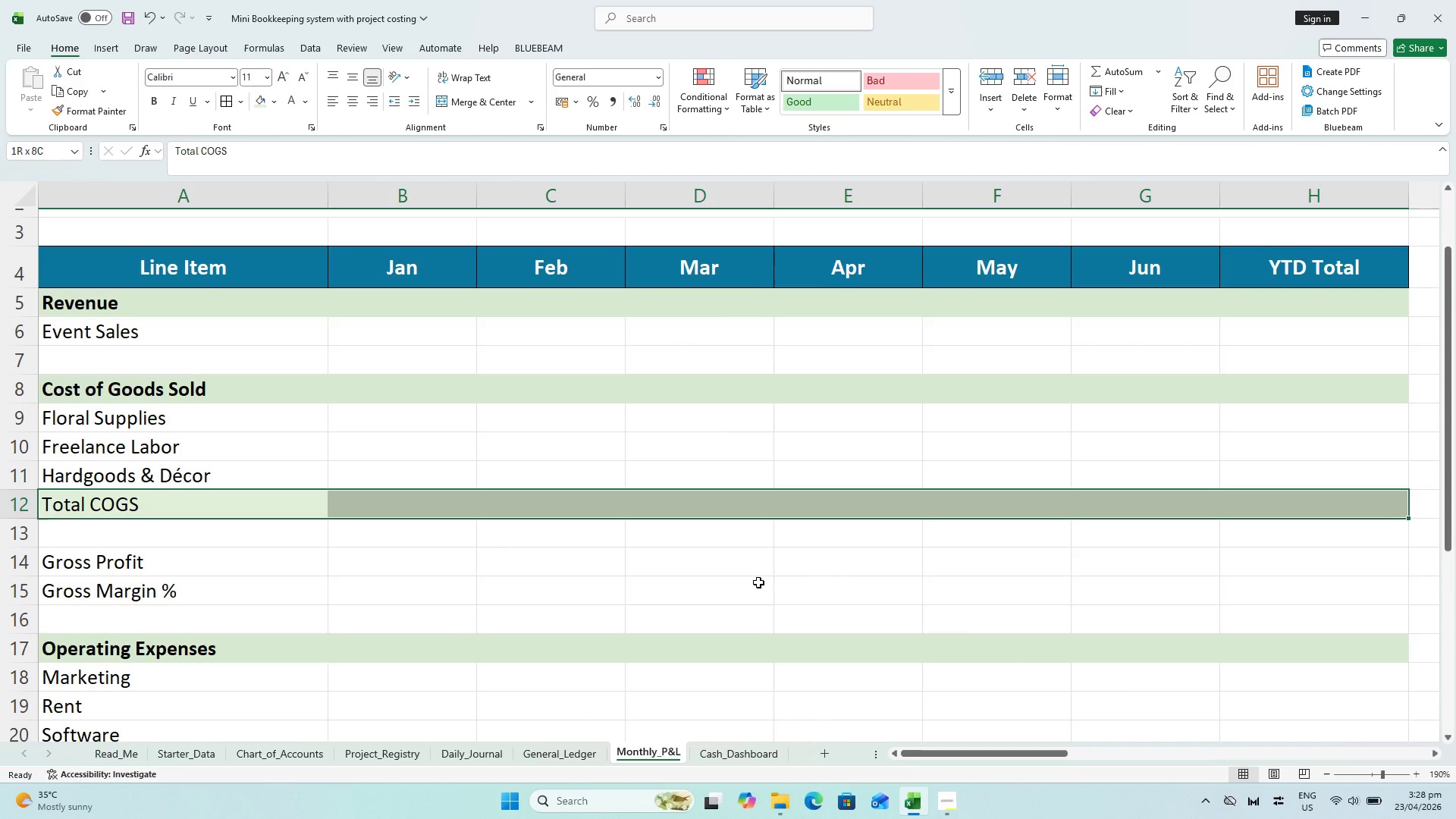 
key(Escape)
 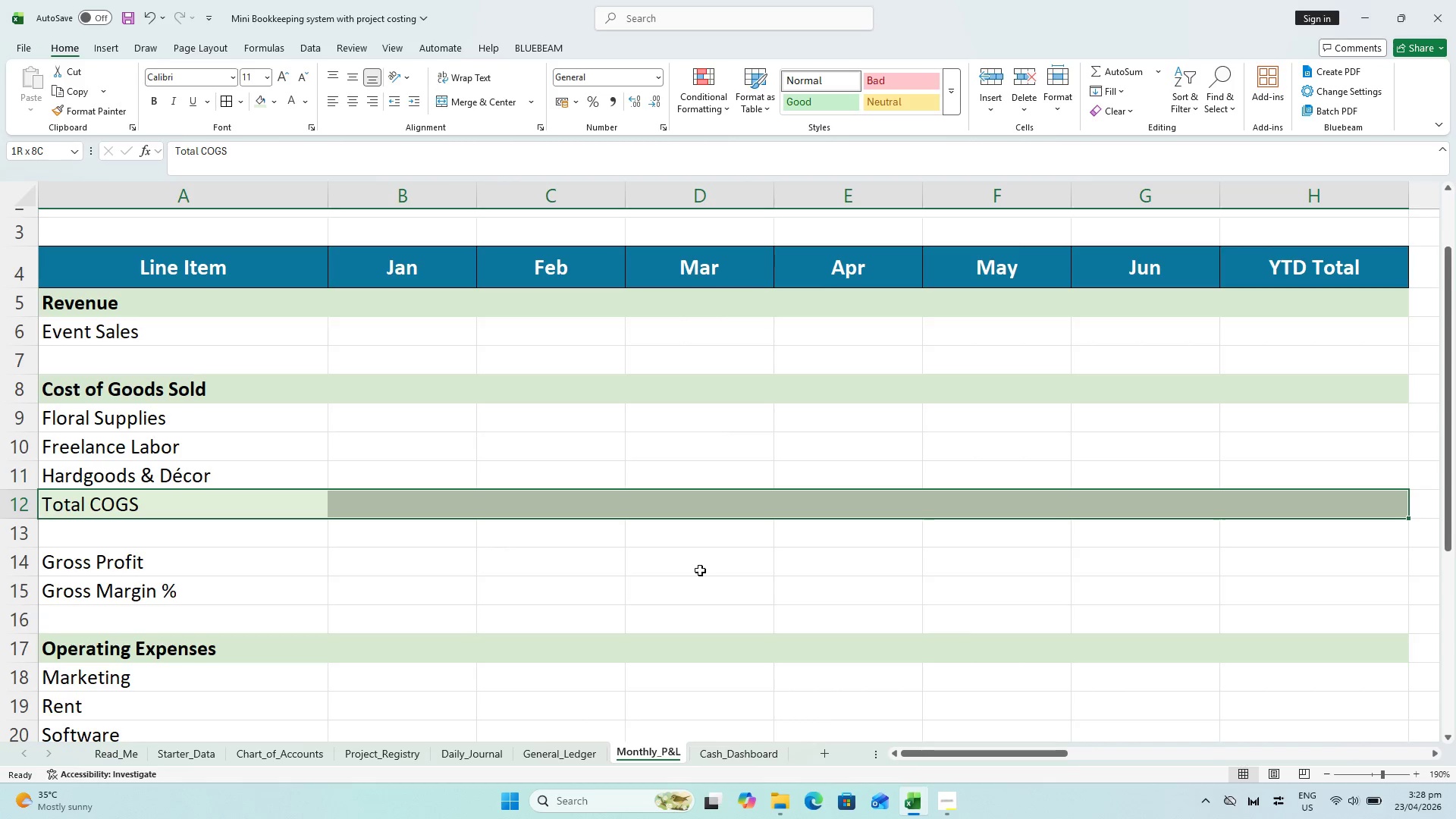 
key(Escape)
 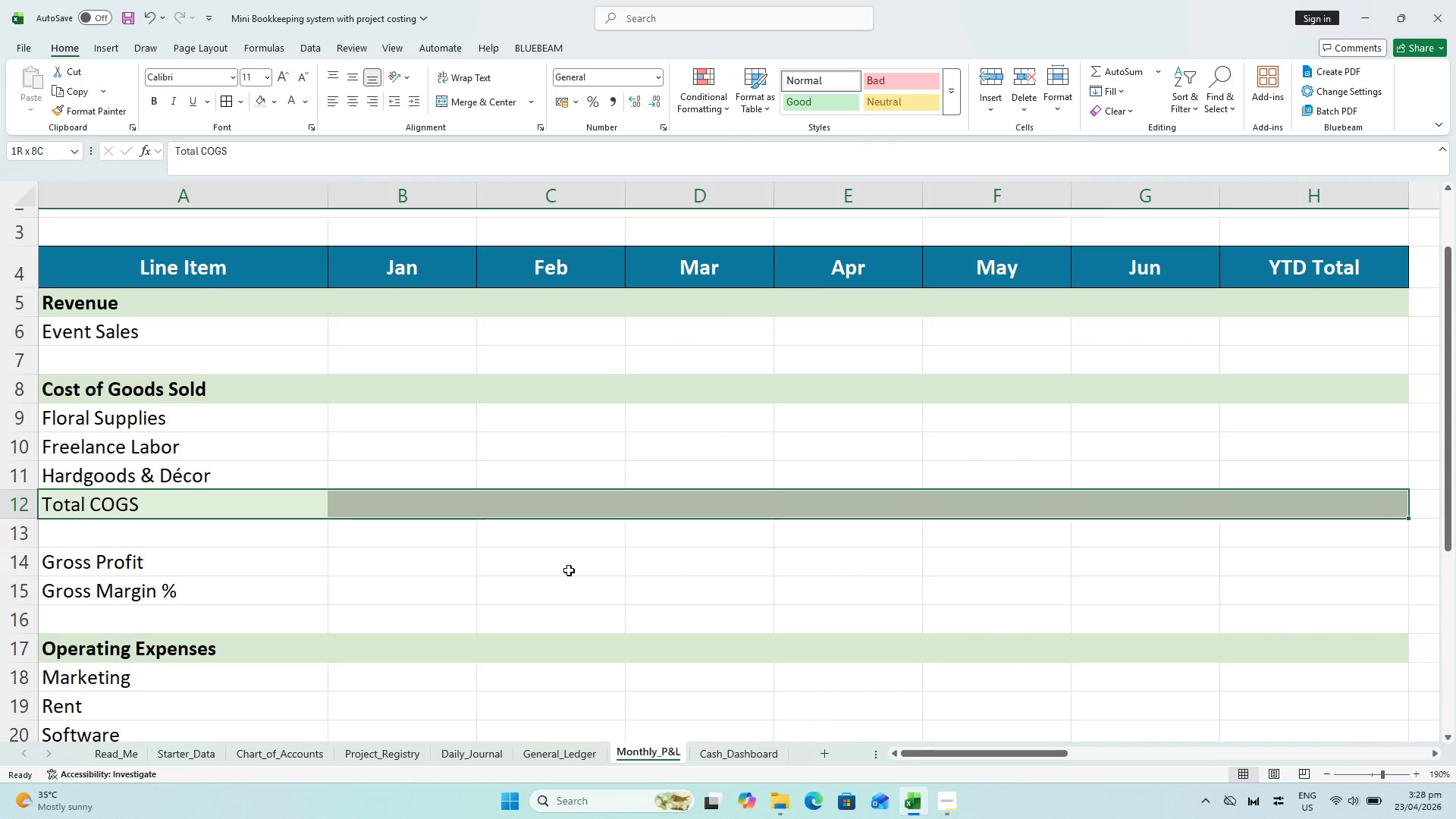 
left_click([568, 570])
 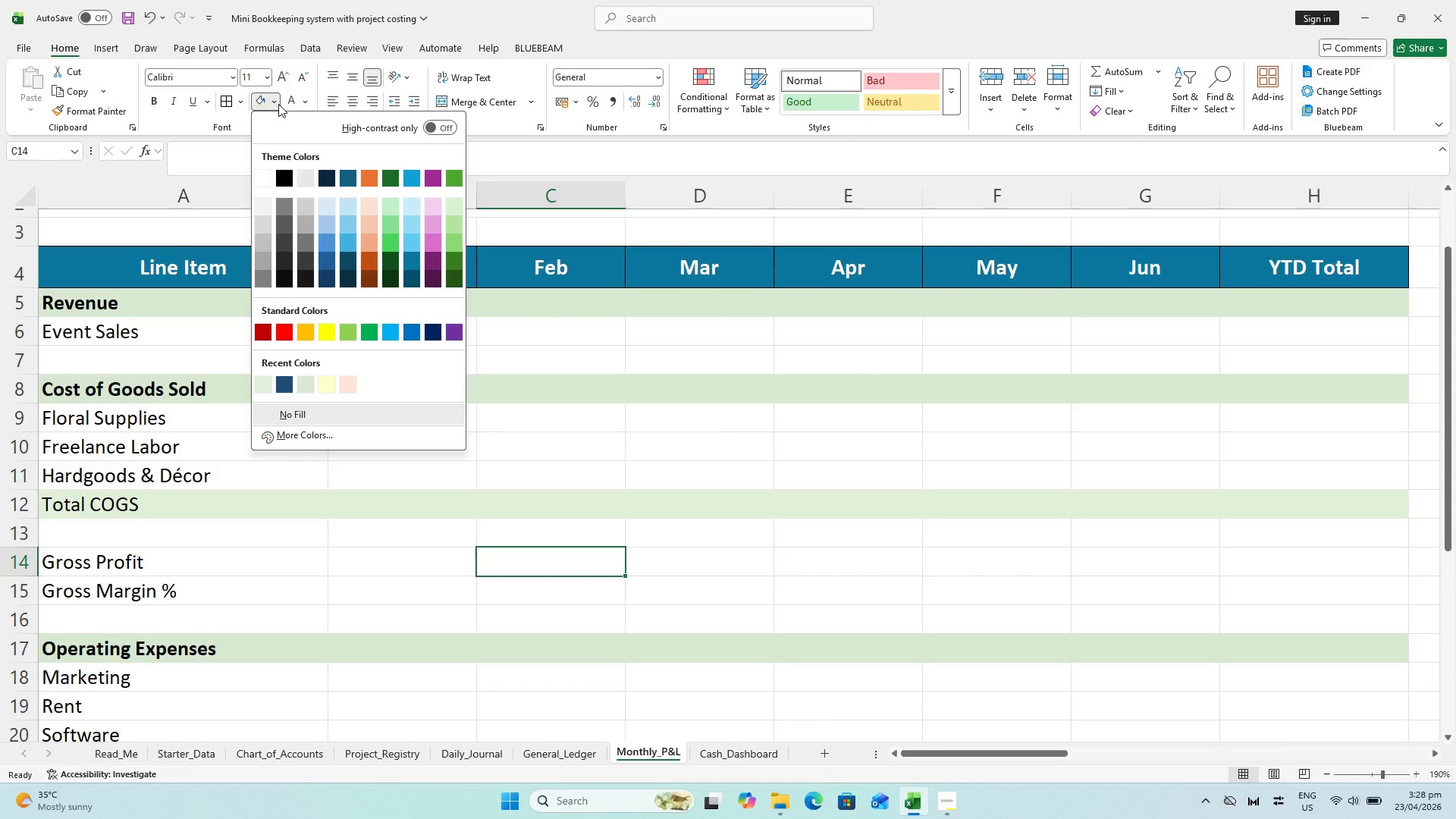 
left_click([278, 104])
 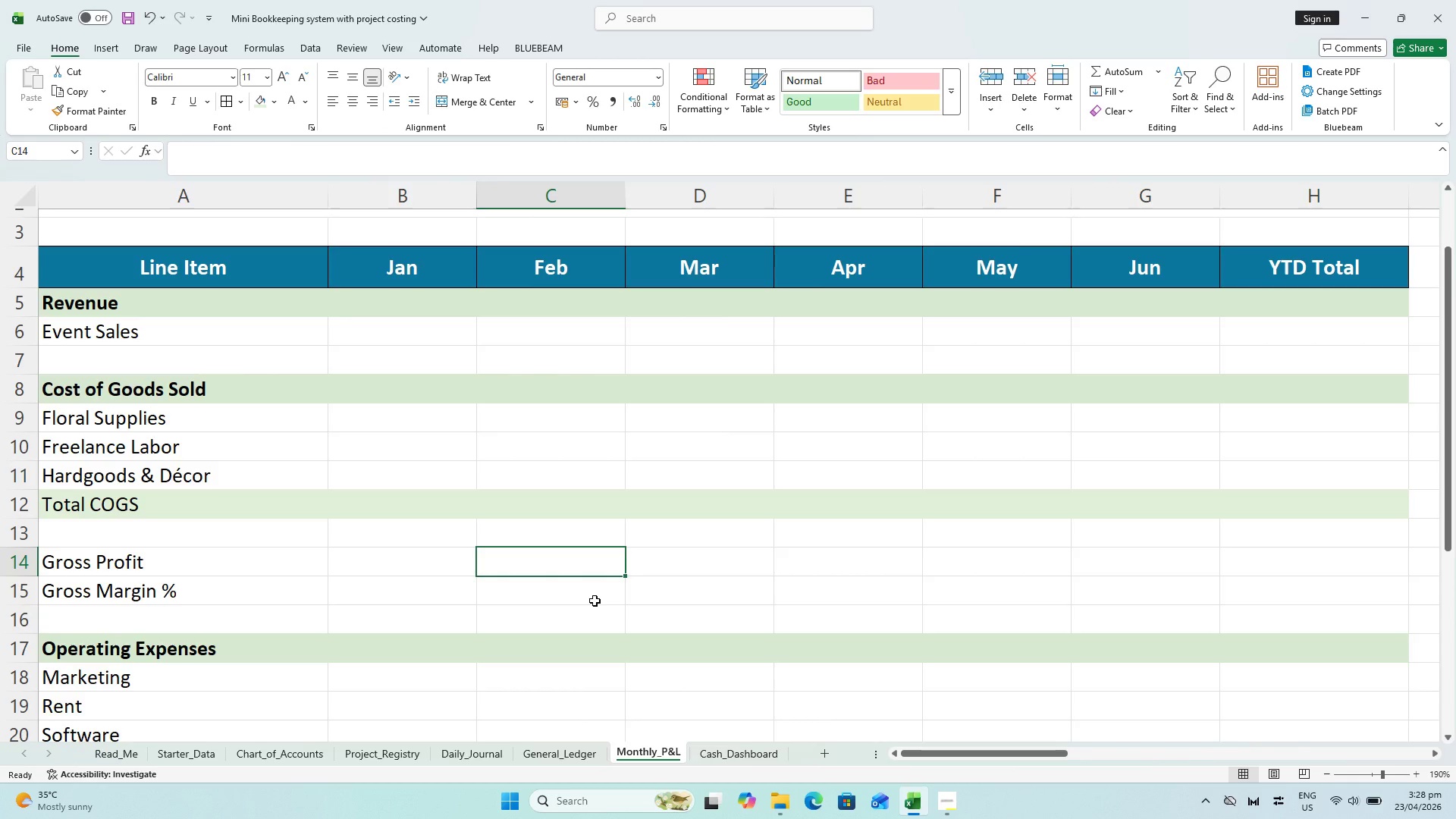 
hold_key(key=ControlLeft, duration=0.45)
scroll: coordinate [594, 601], scroll_direction: down, amount: 1.0
 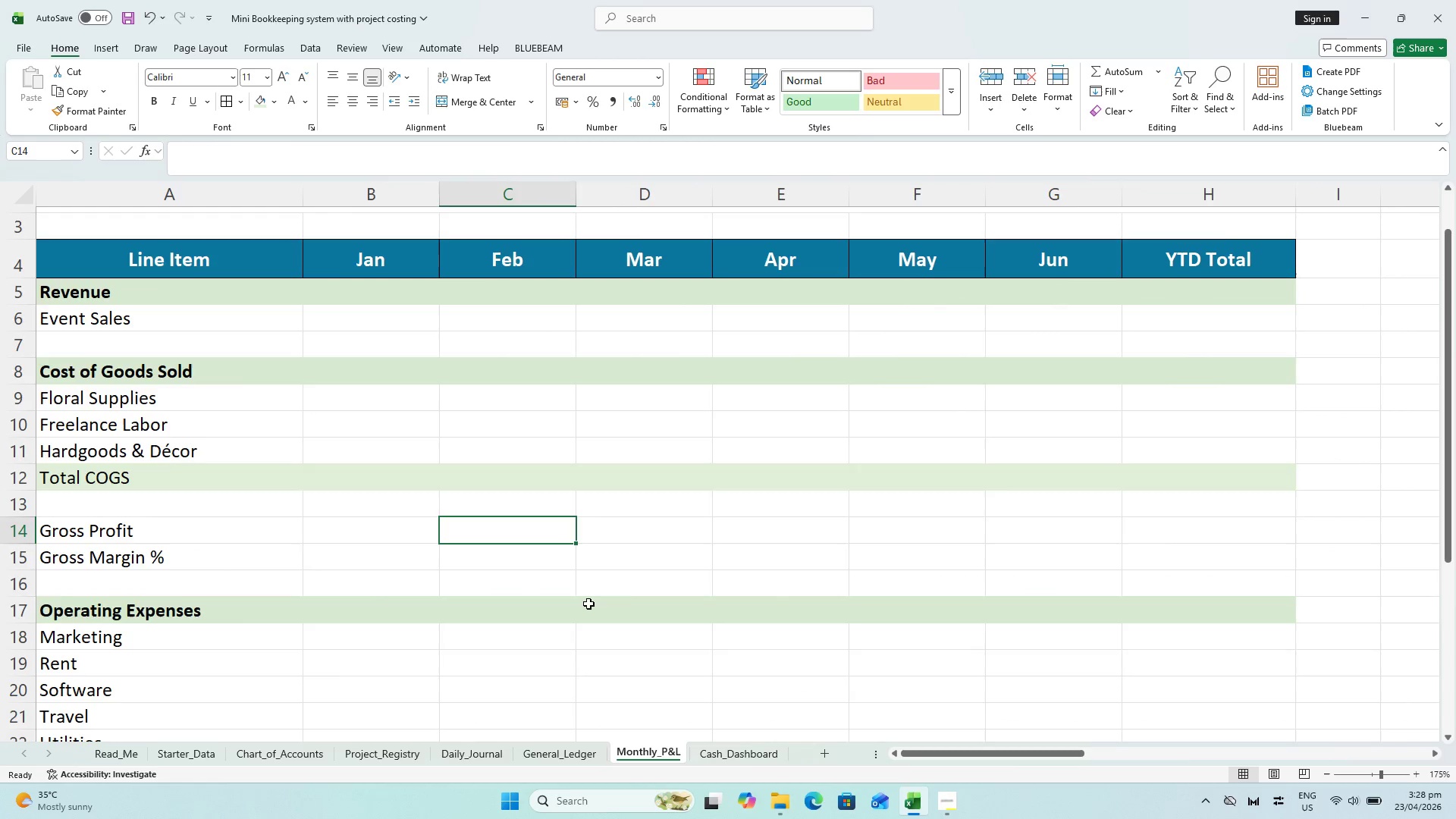 
hold_key(key=ControlLeft, duration=0.53)
 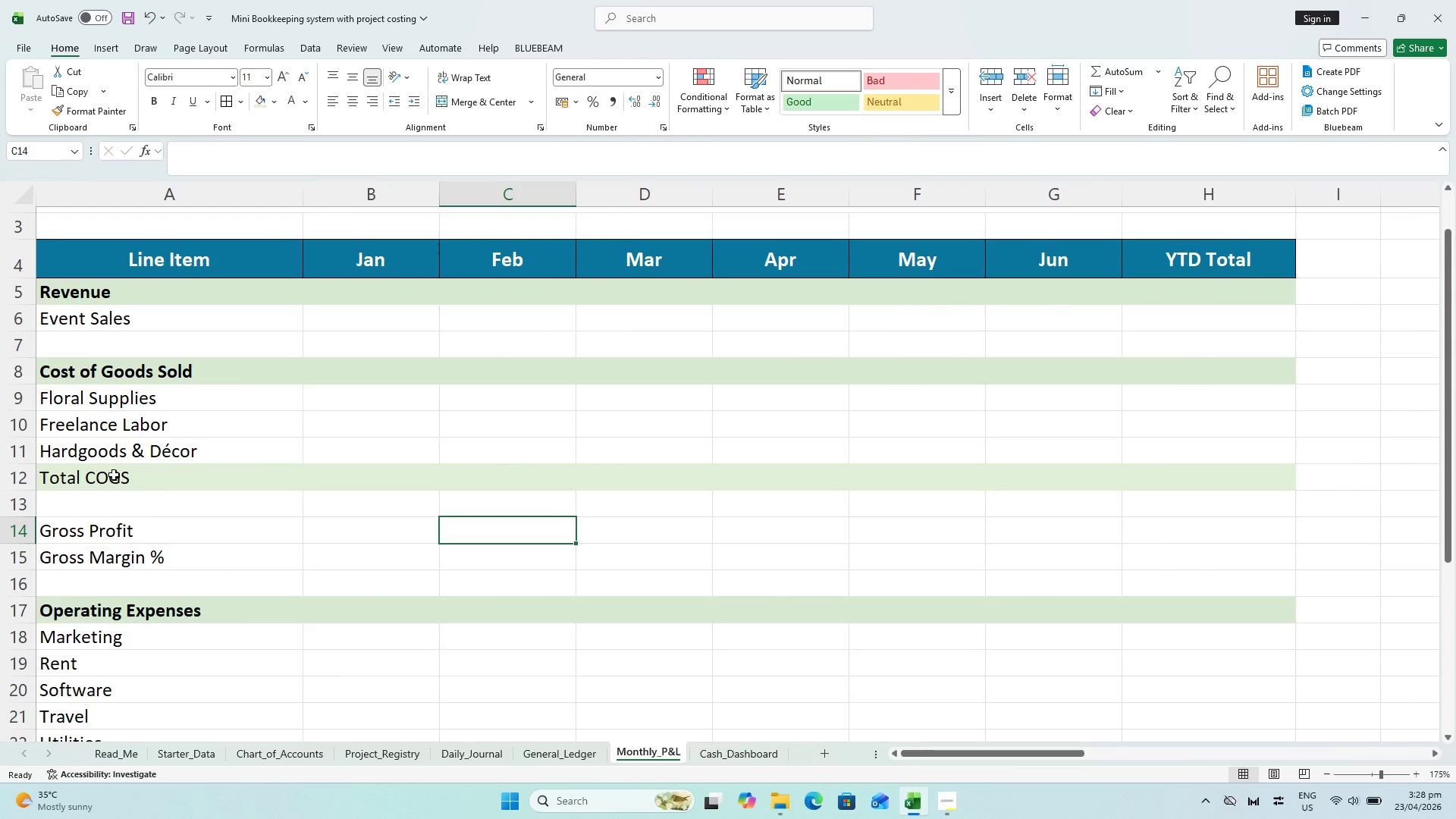 
left_click([114, 474])
 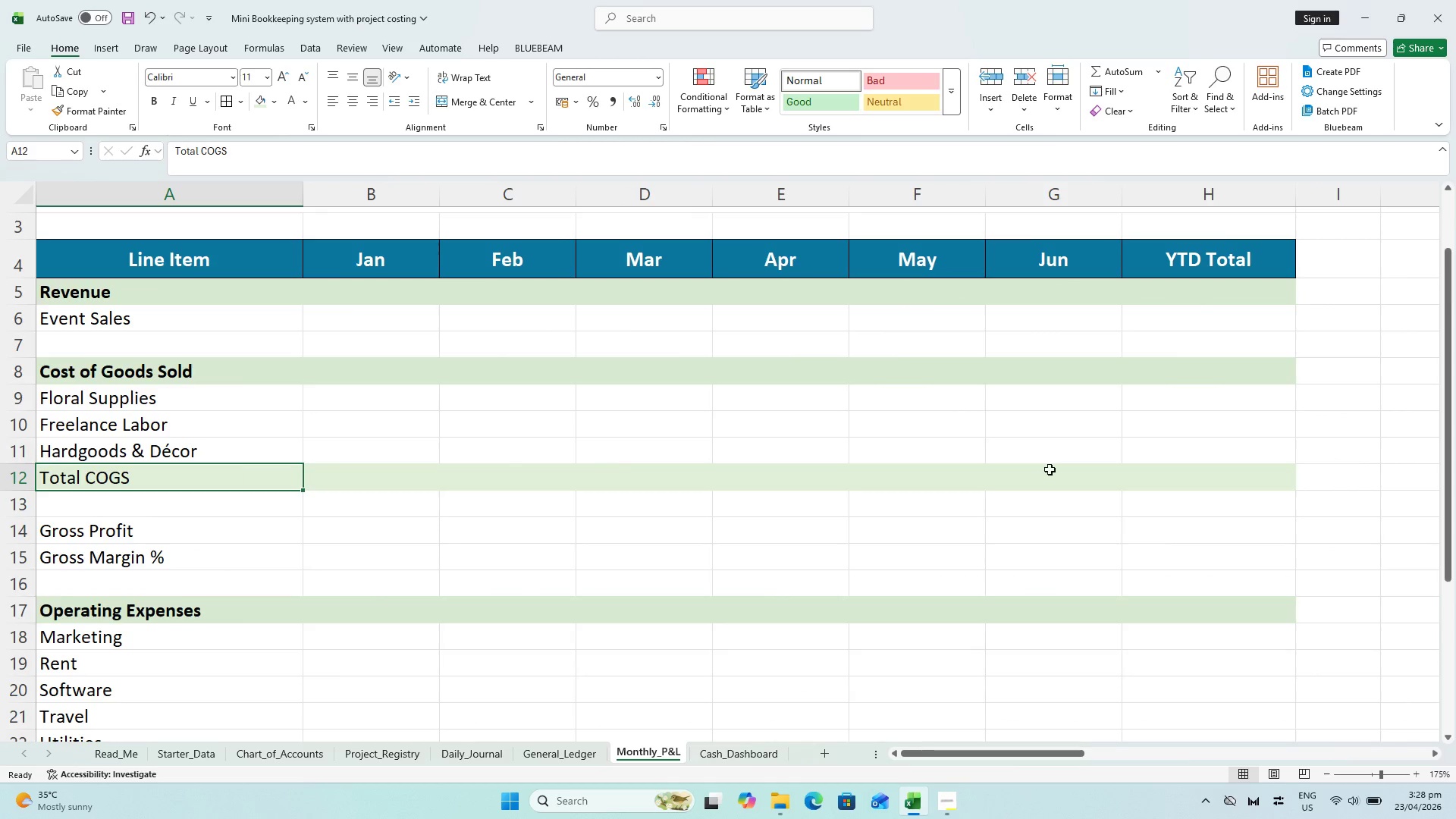 
hold_key(key=ShiftLeft, duration=0.75)
left_click([1205, 481])
 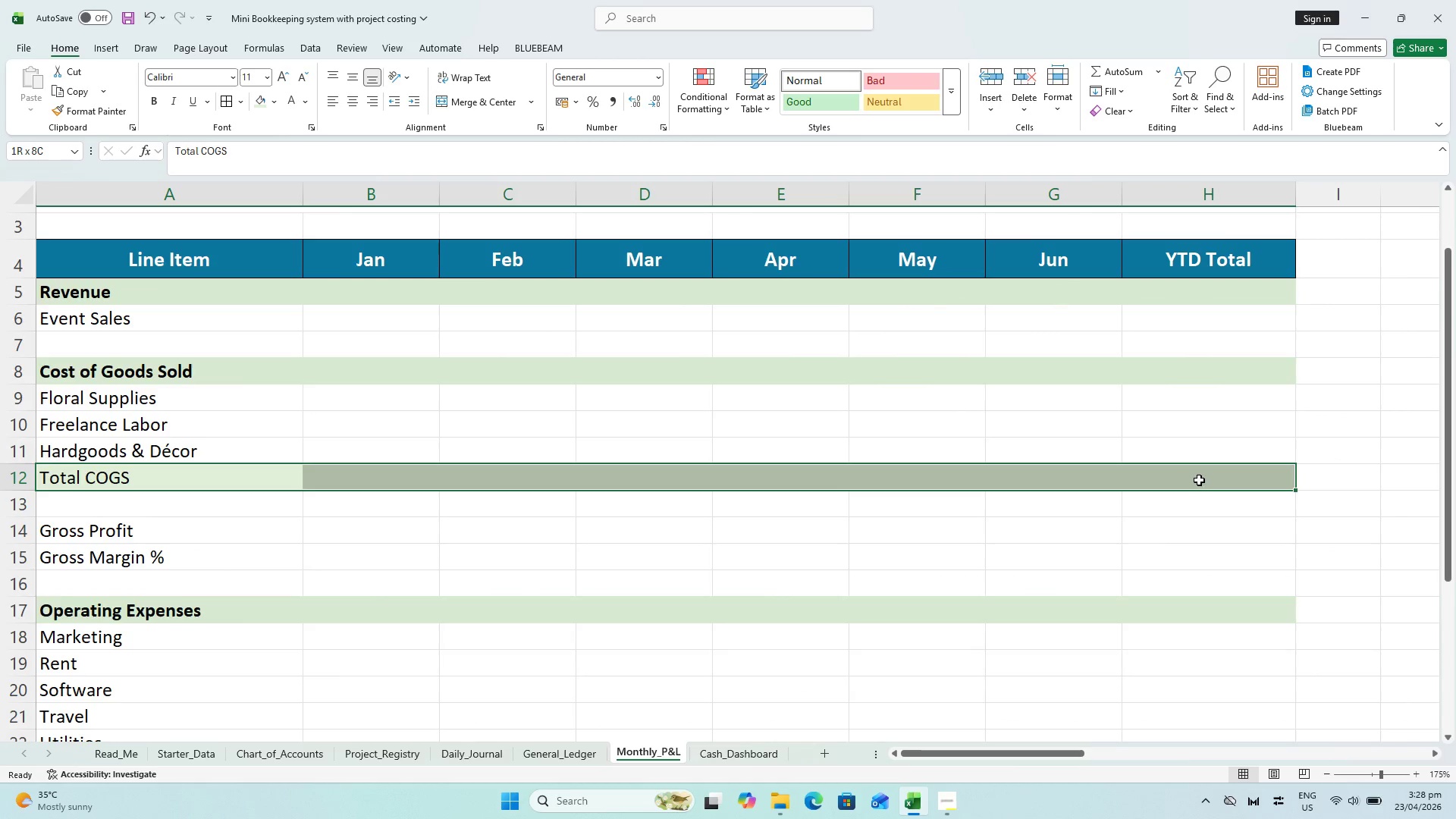 
key(Control+B)
 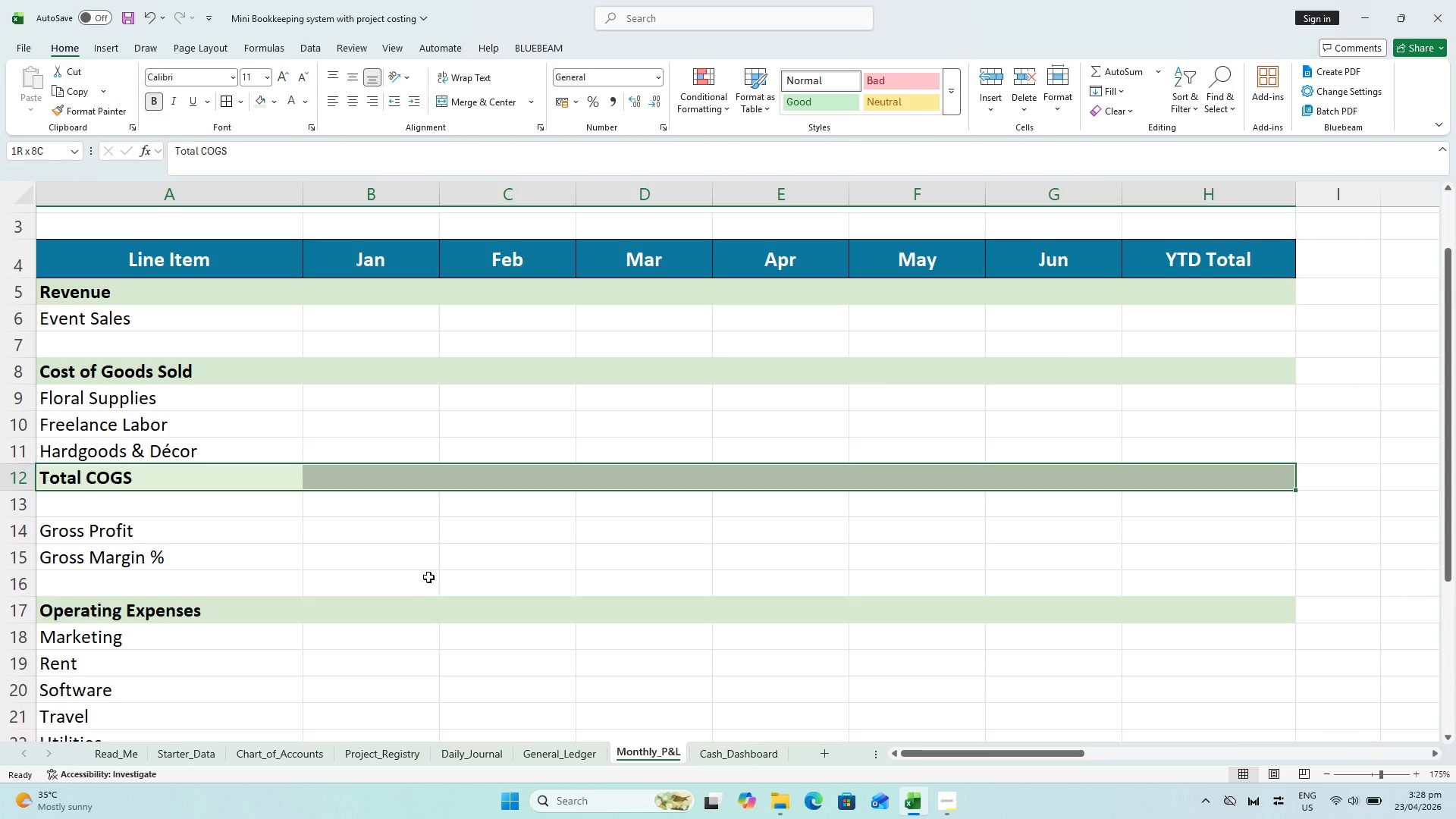 
wait(9.44)
 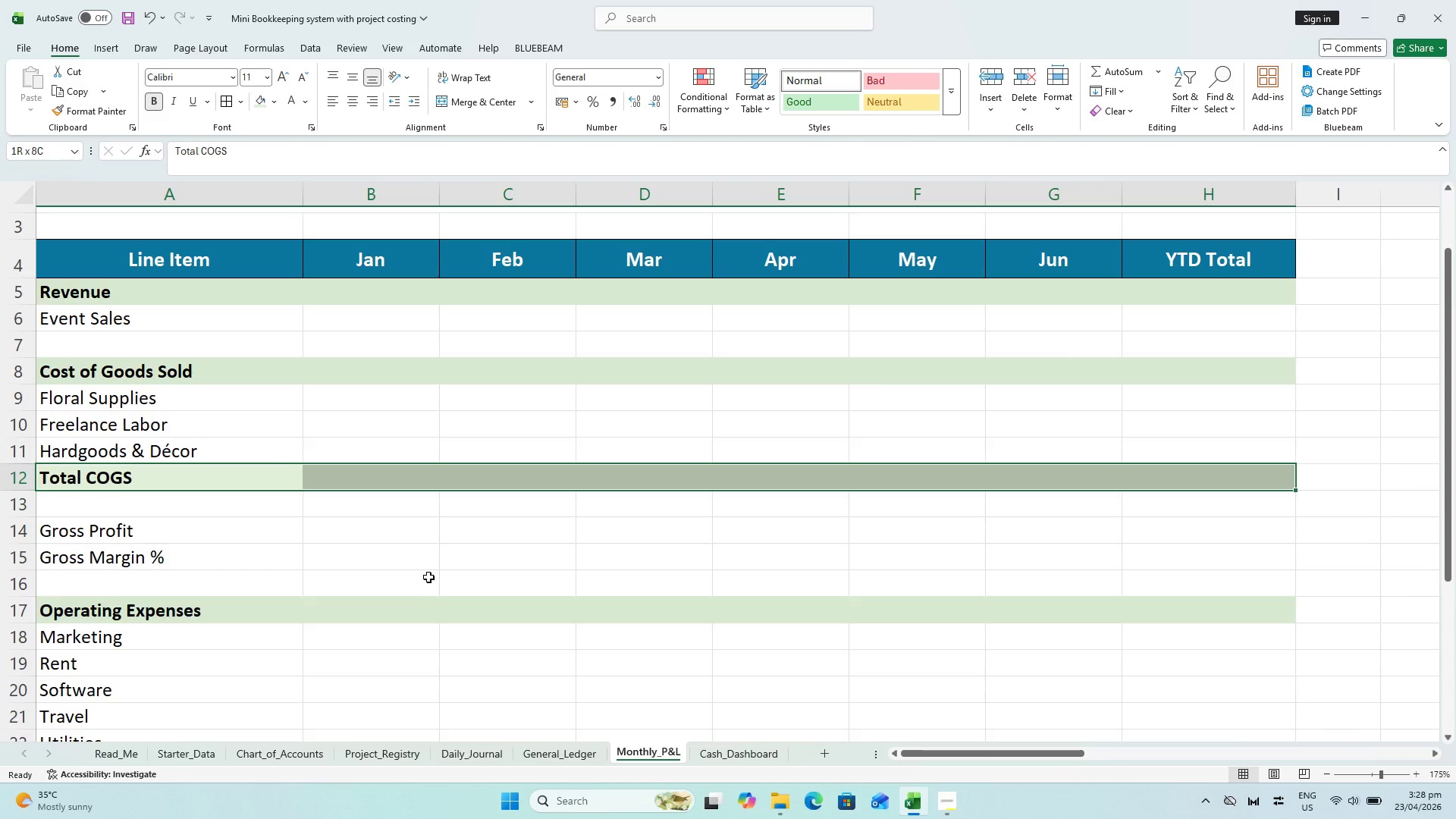 
left_click([406, 568])
 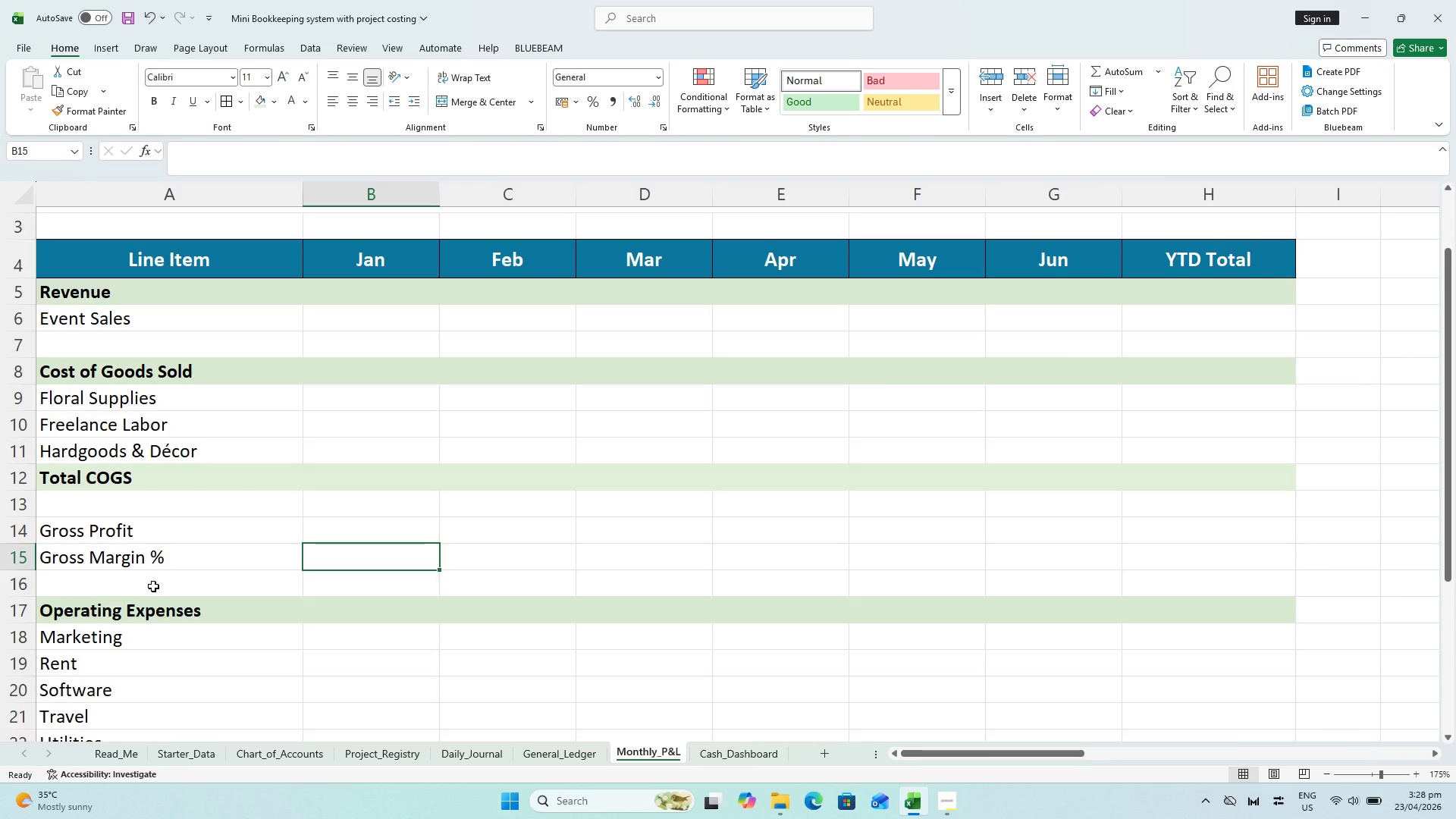 
wait(36.0)
 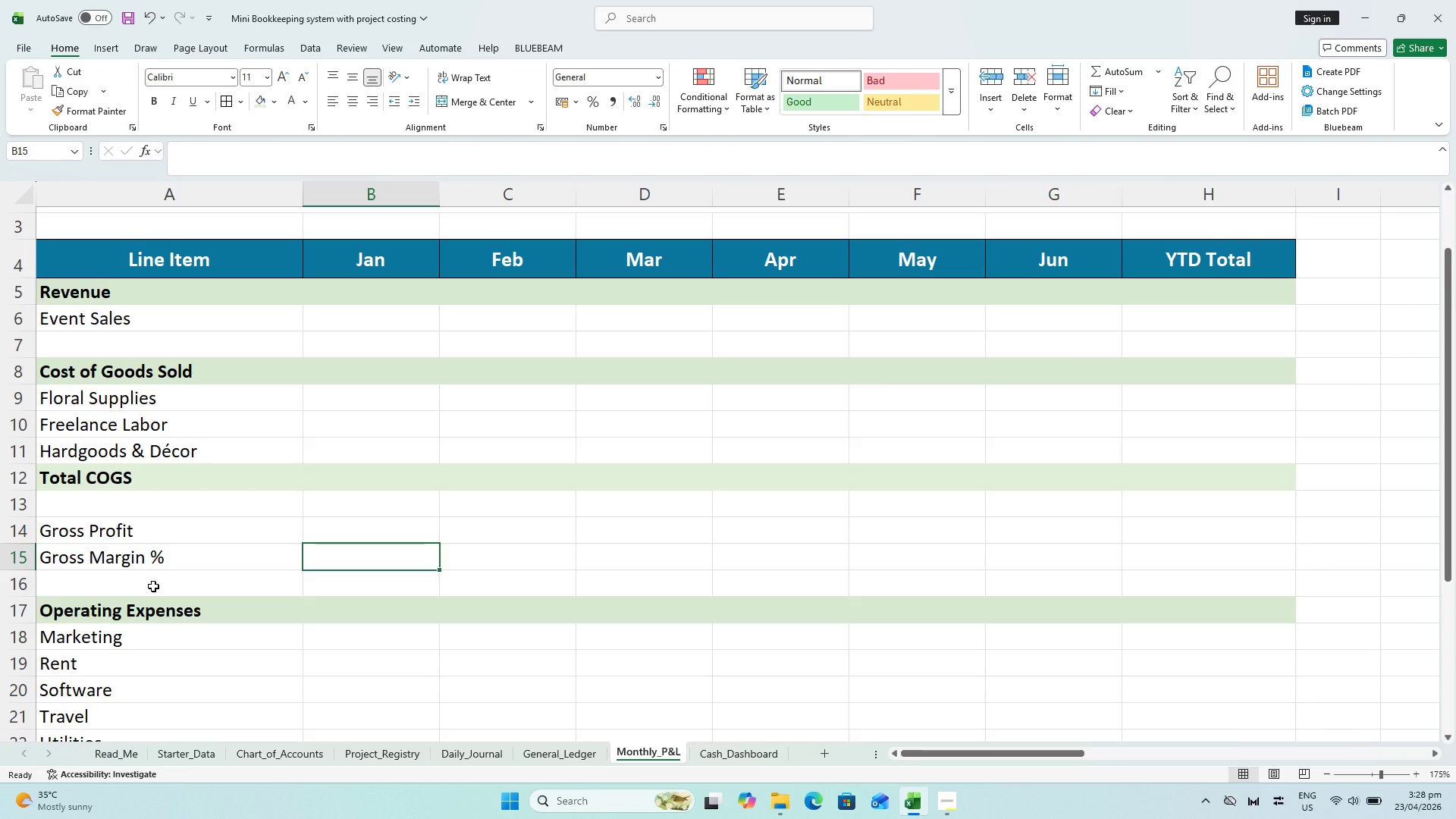 
left_click([165, 289])
 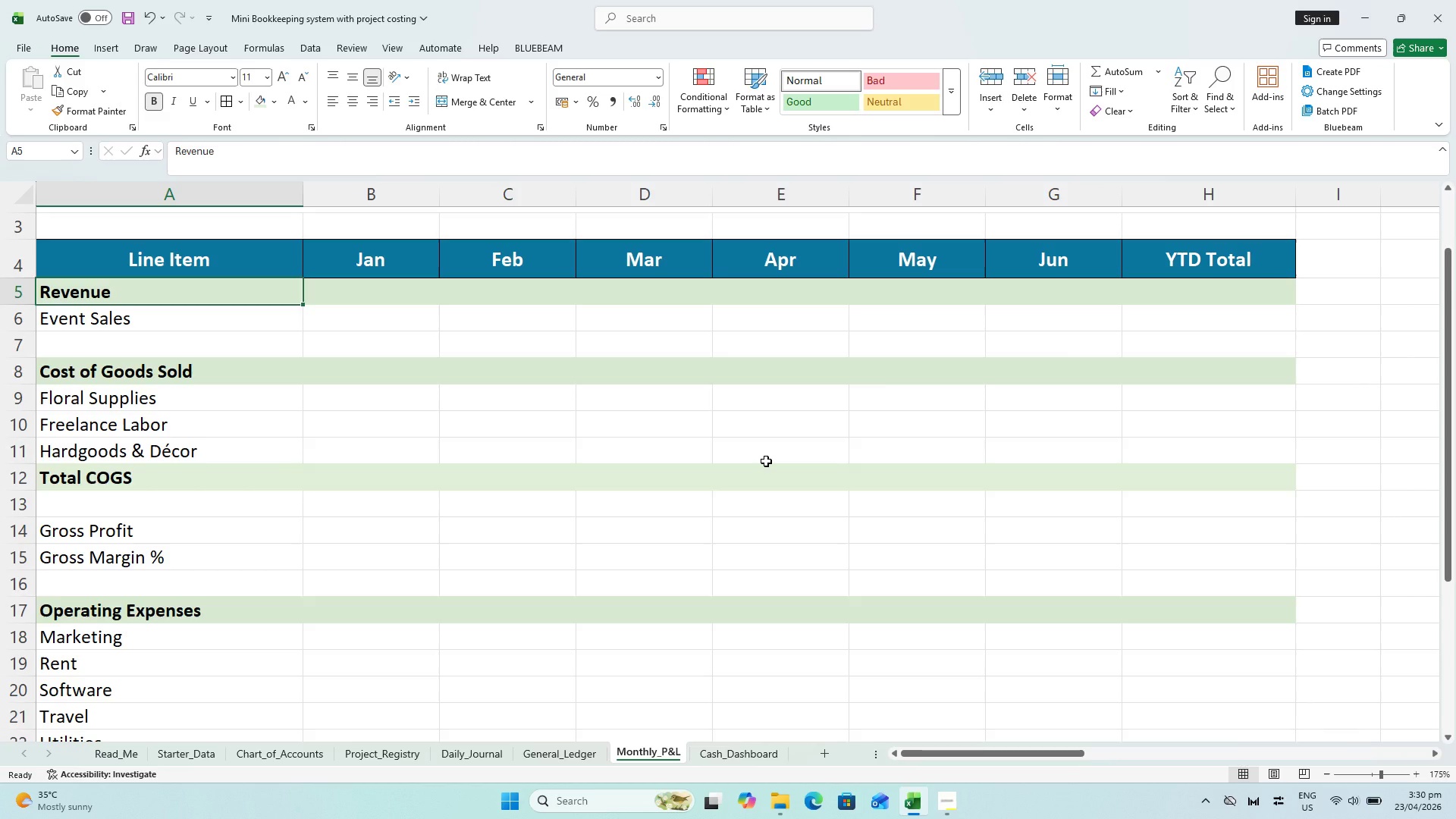 
wait(73.07)
 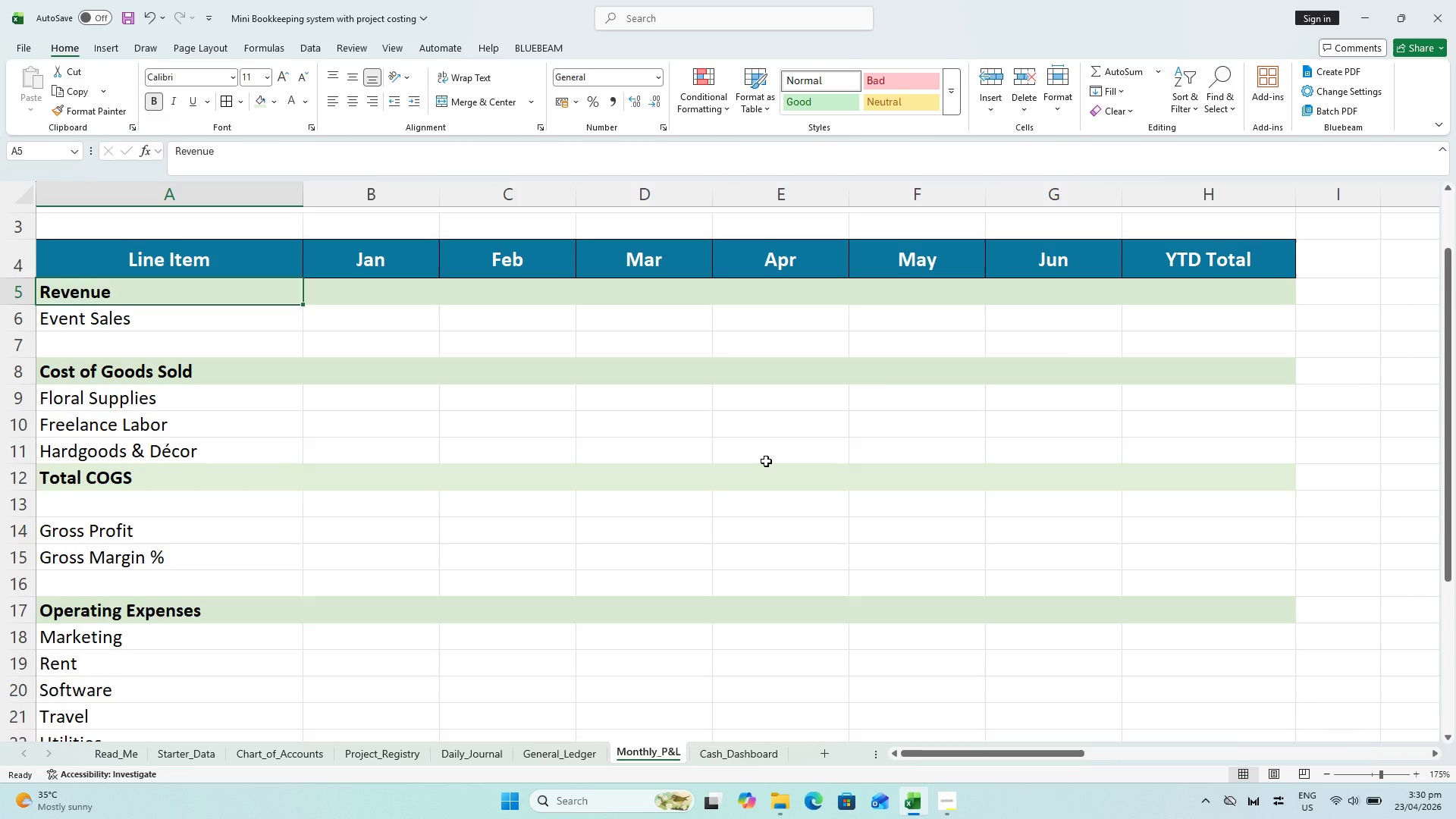 
mouse_move([835, 306])
 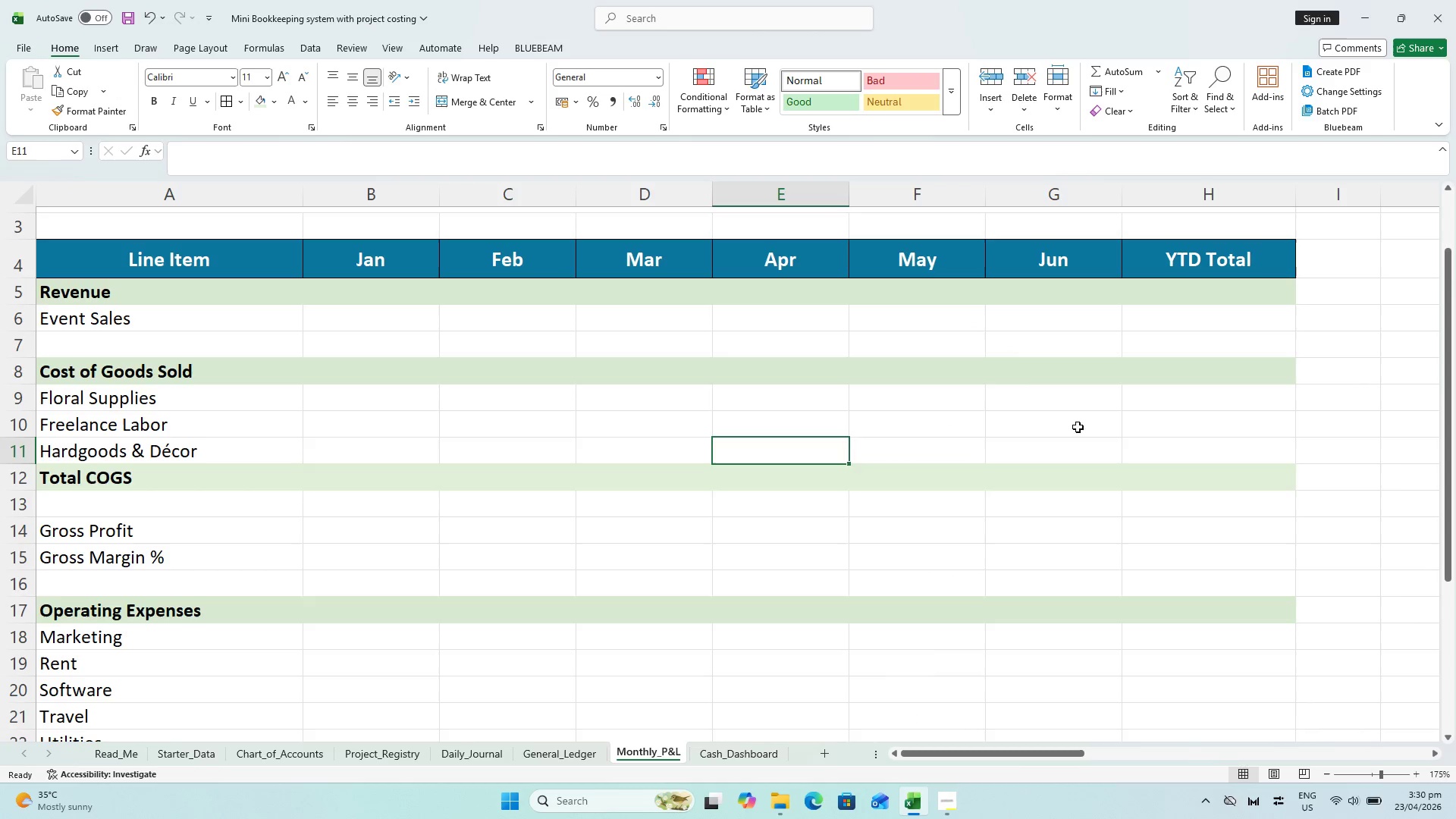 
wait(9.94)
 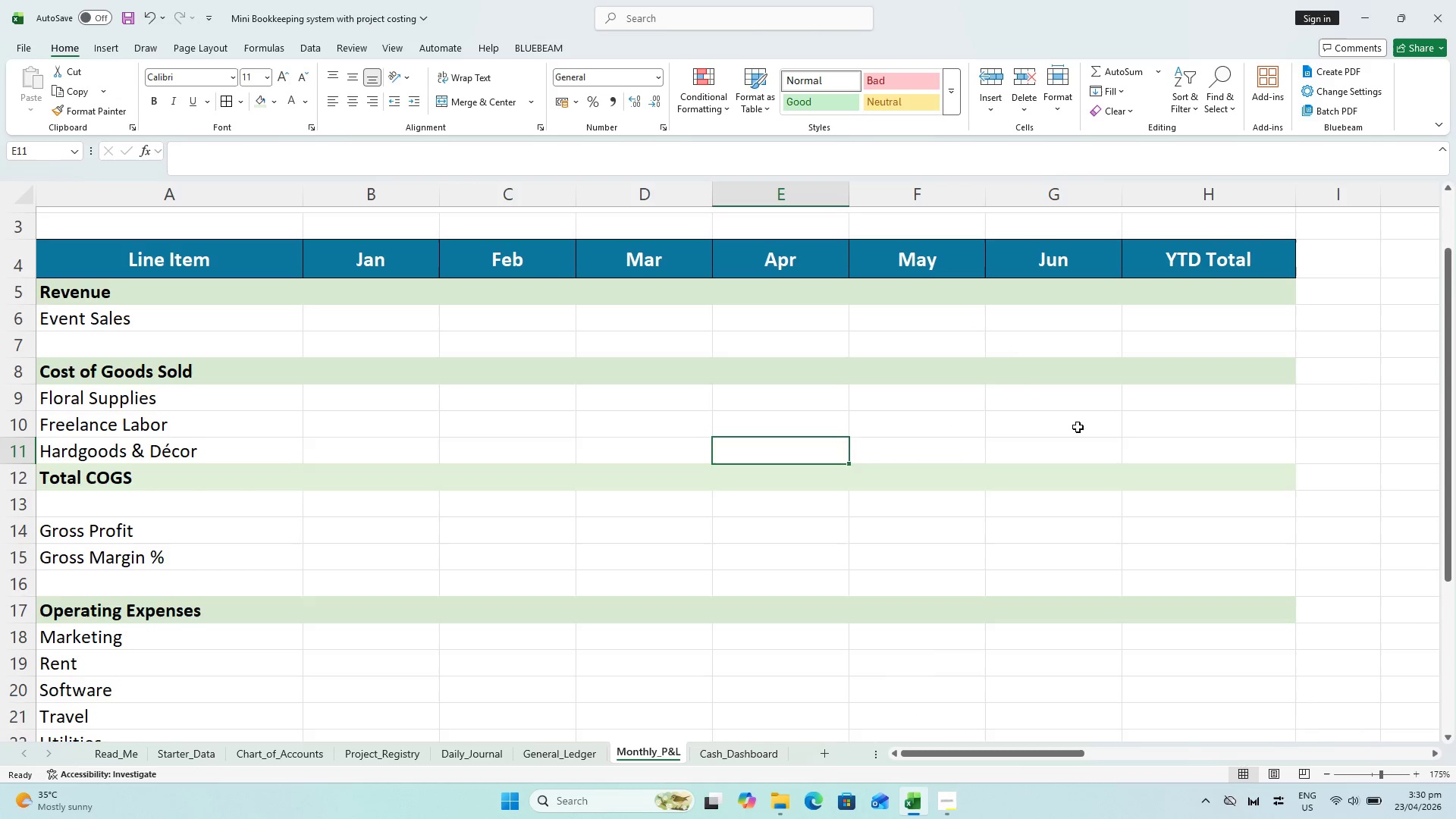 
left_click_drag(start_coordinate=[76, 533], to_coordinate=[1182, 526])
 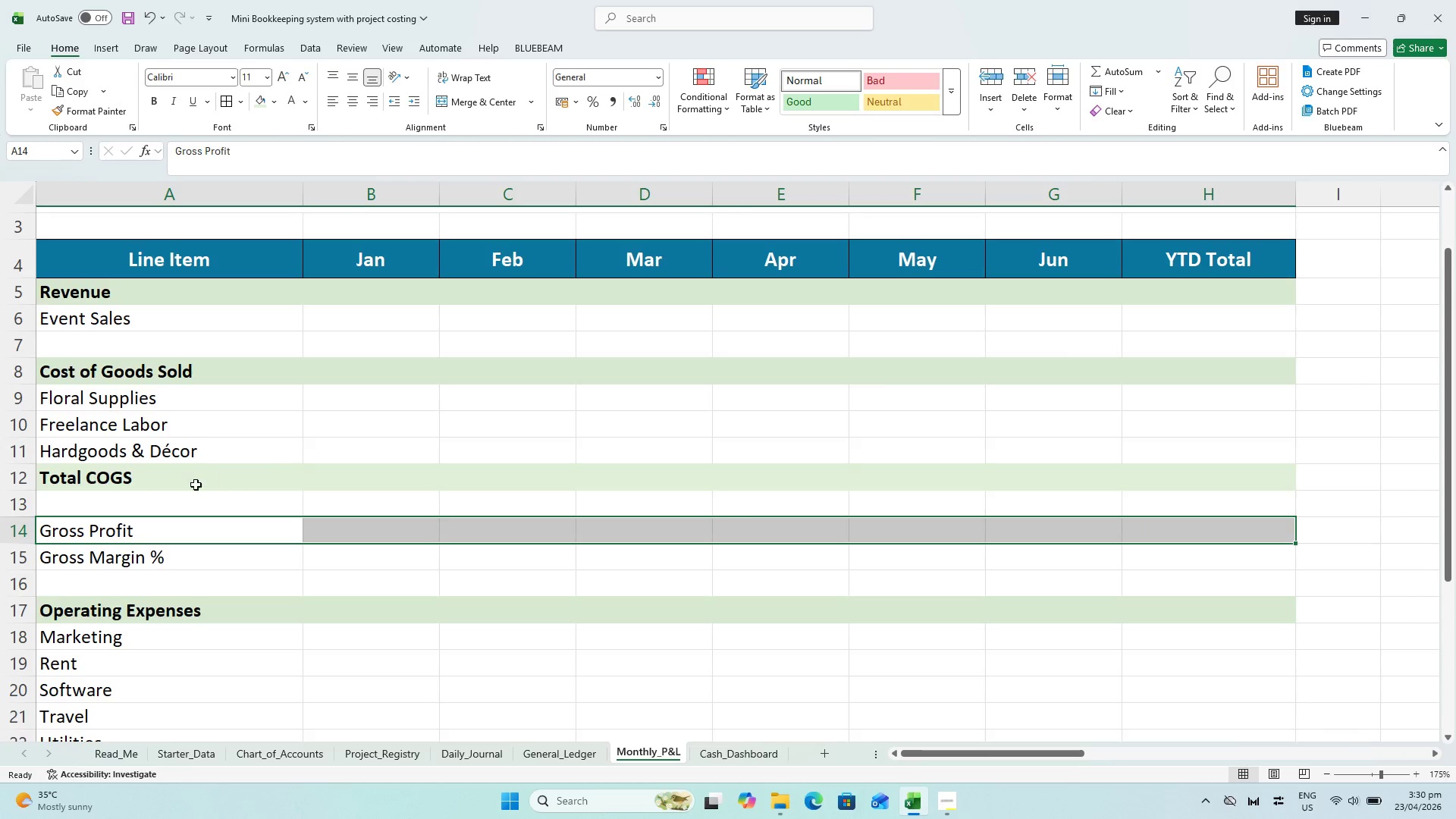 
left_click_drag(start_coordinate=[186, 488], to_coordinate=[1237, 472])
 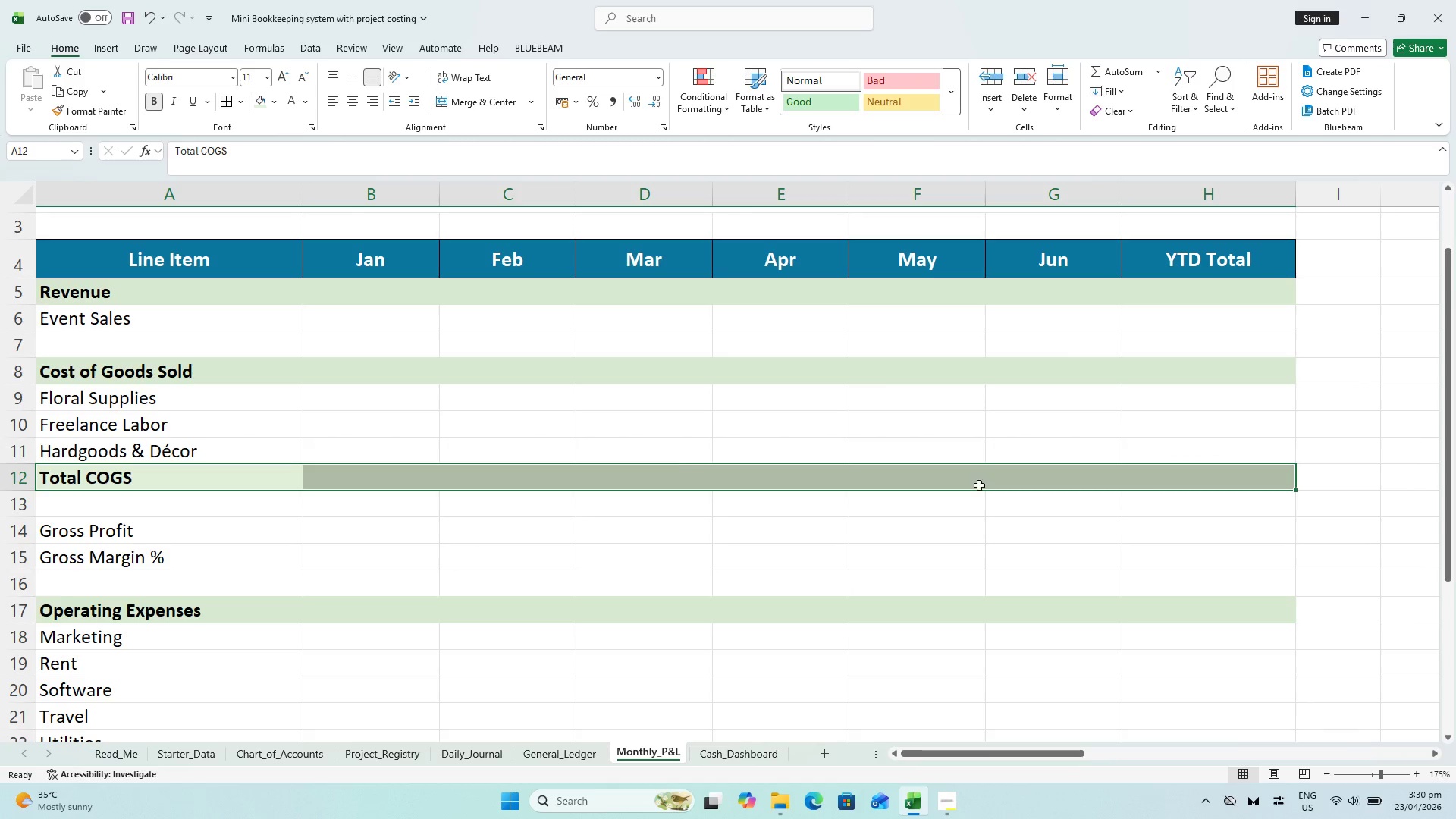 
key(Control+C)
 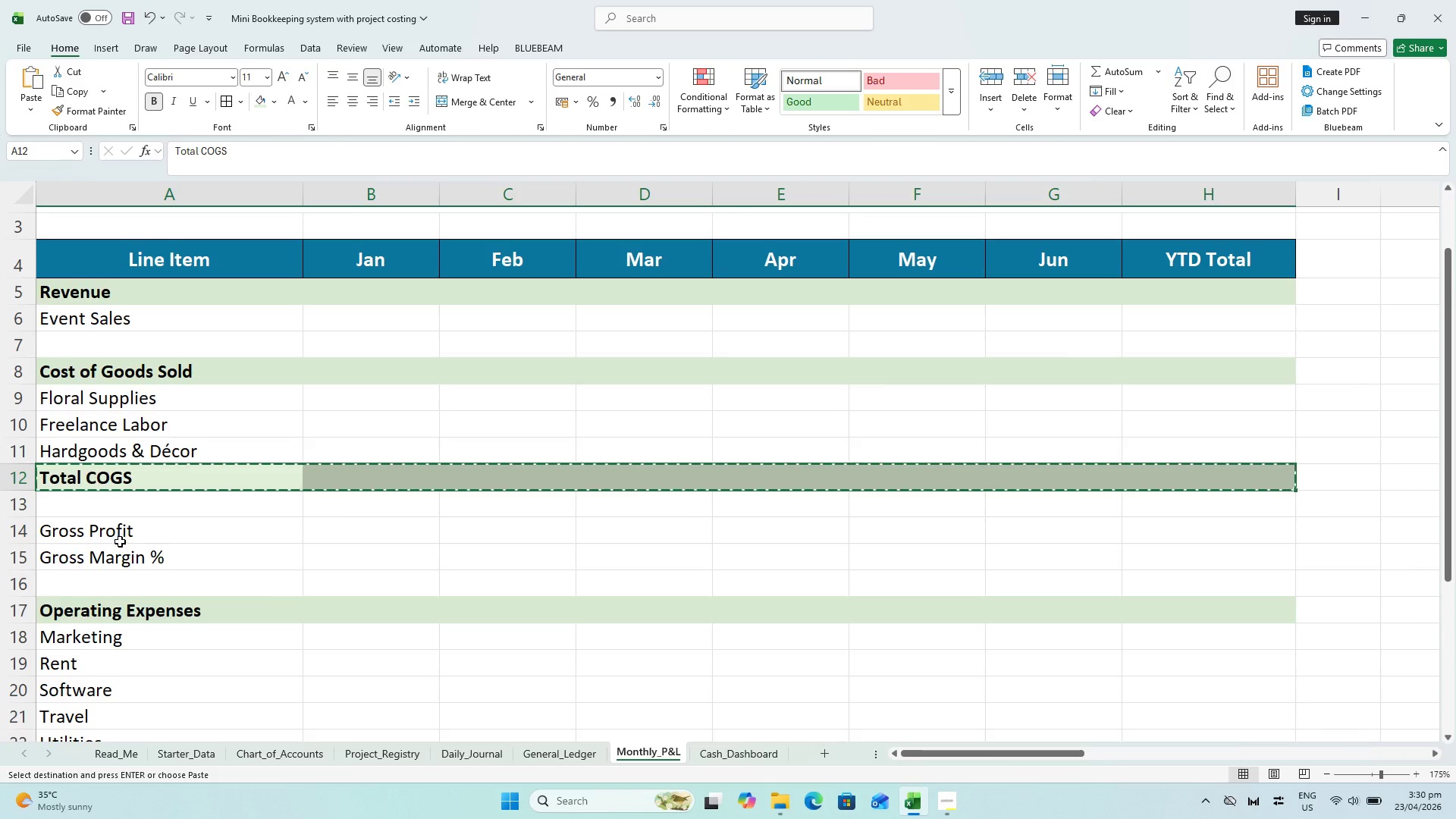 
left_click_drag(start_coordinate=[103, 526], to_coordinate=[1235, 564])
 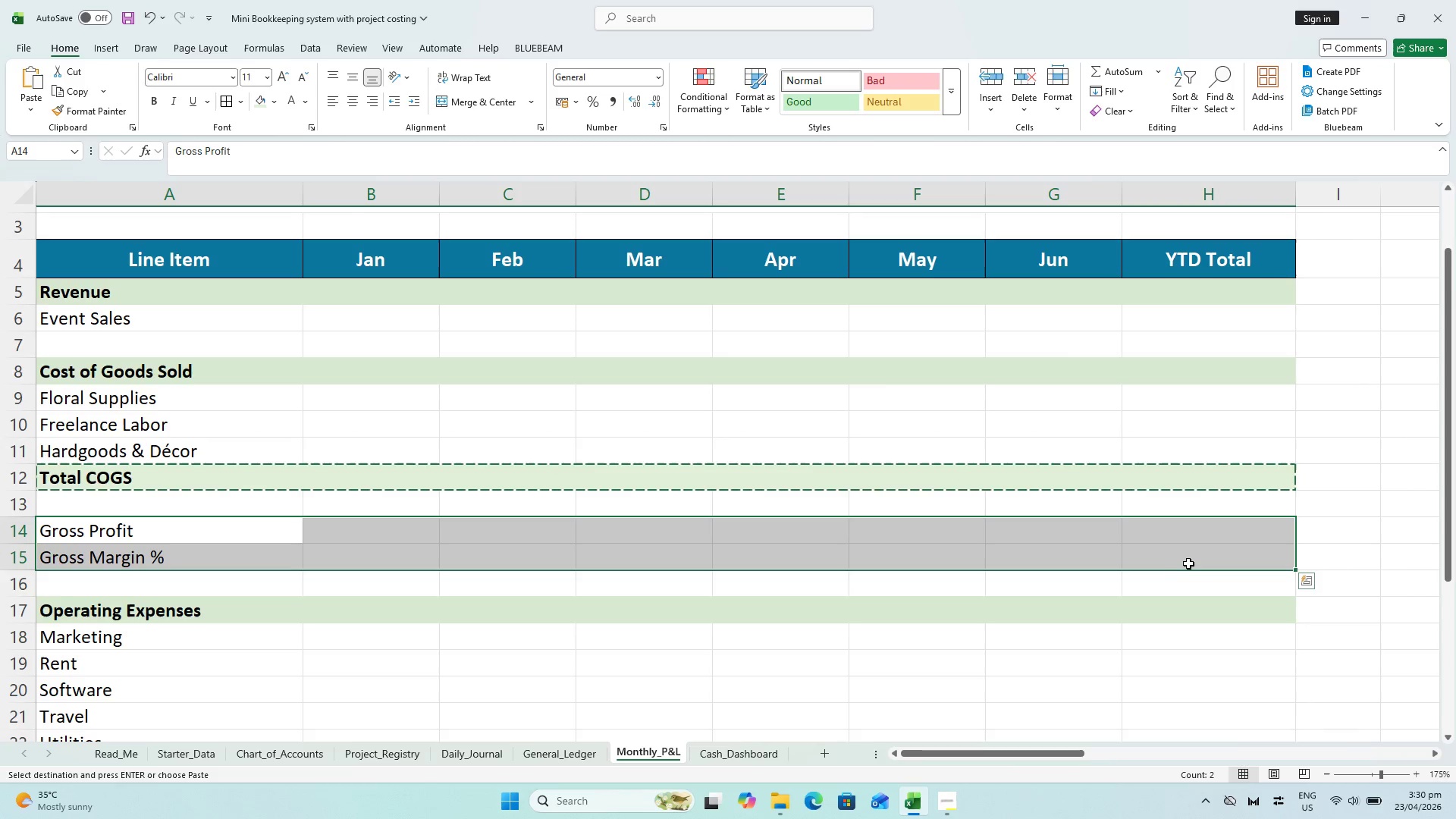 
key(Alt+Control+V)
 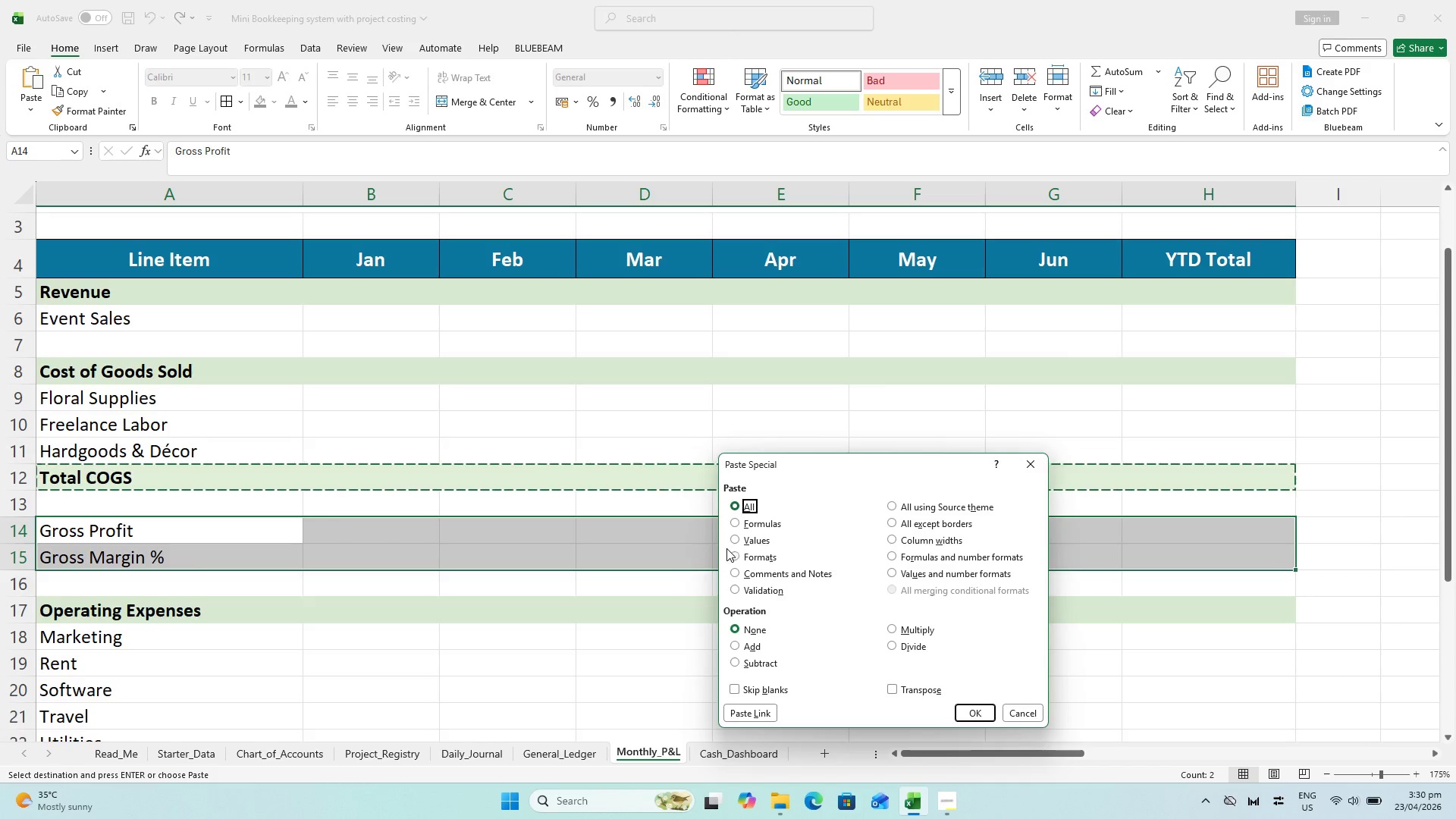 
left_click([744, 556])
 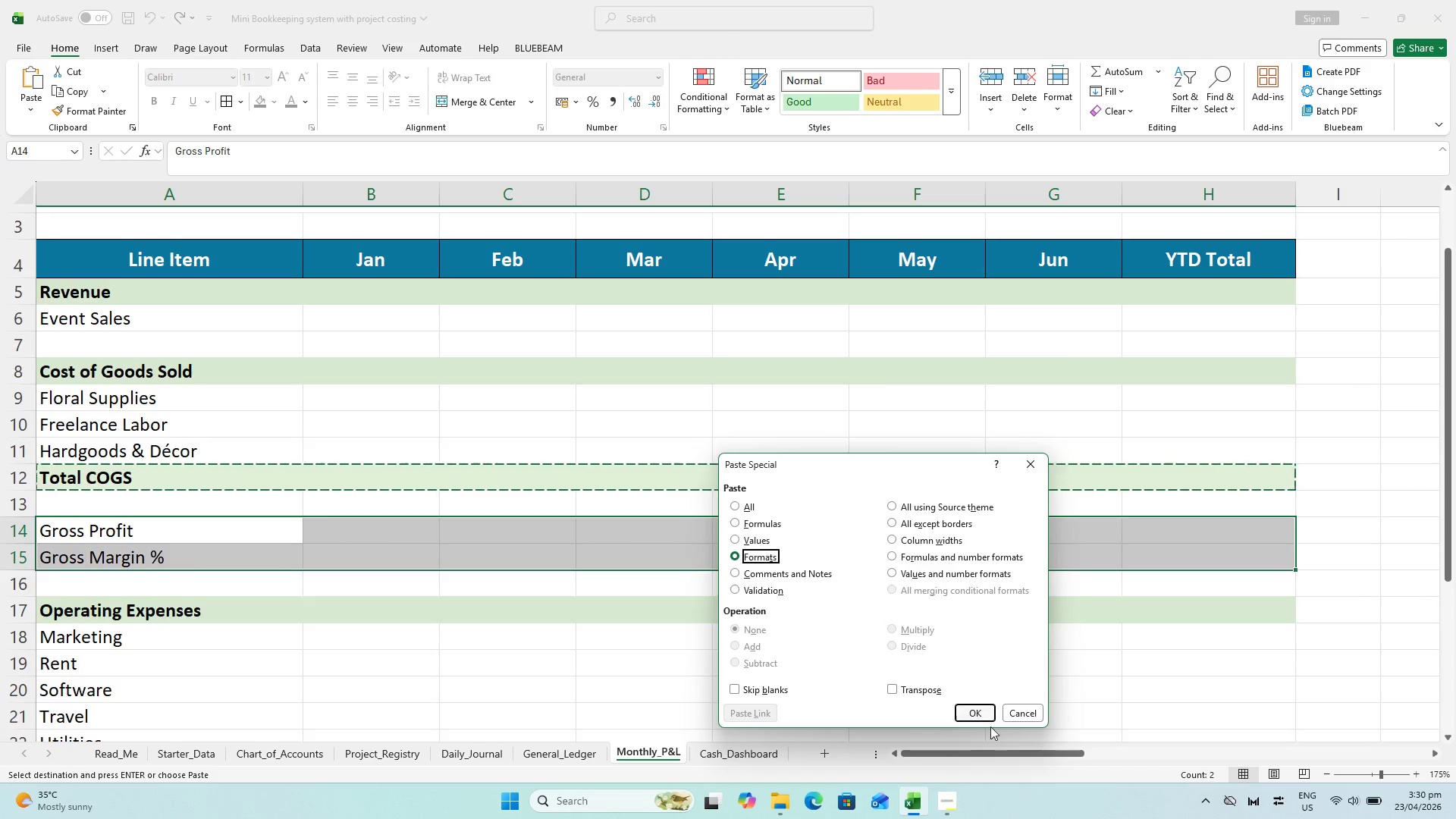 
left_click([977, 709])
 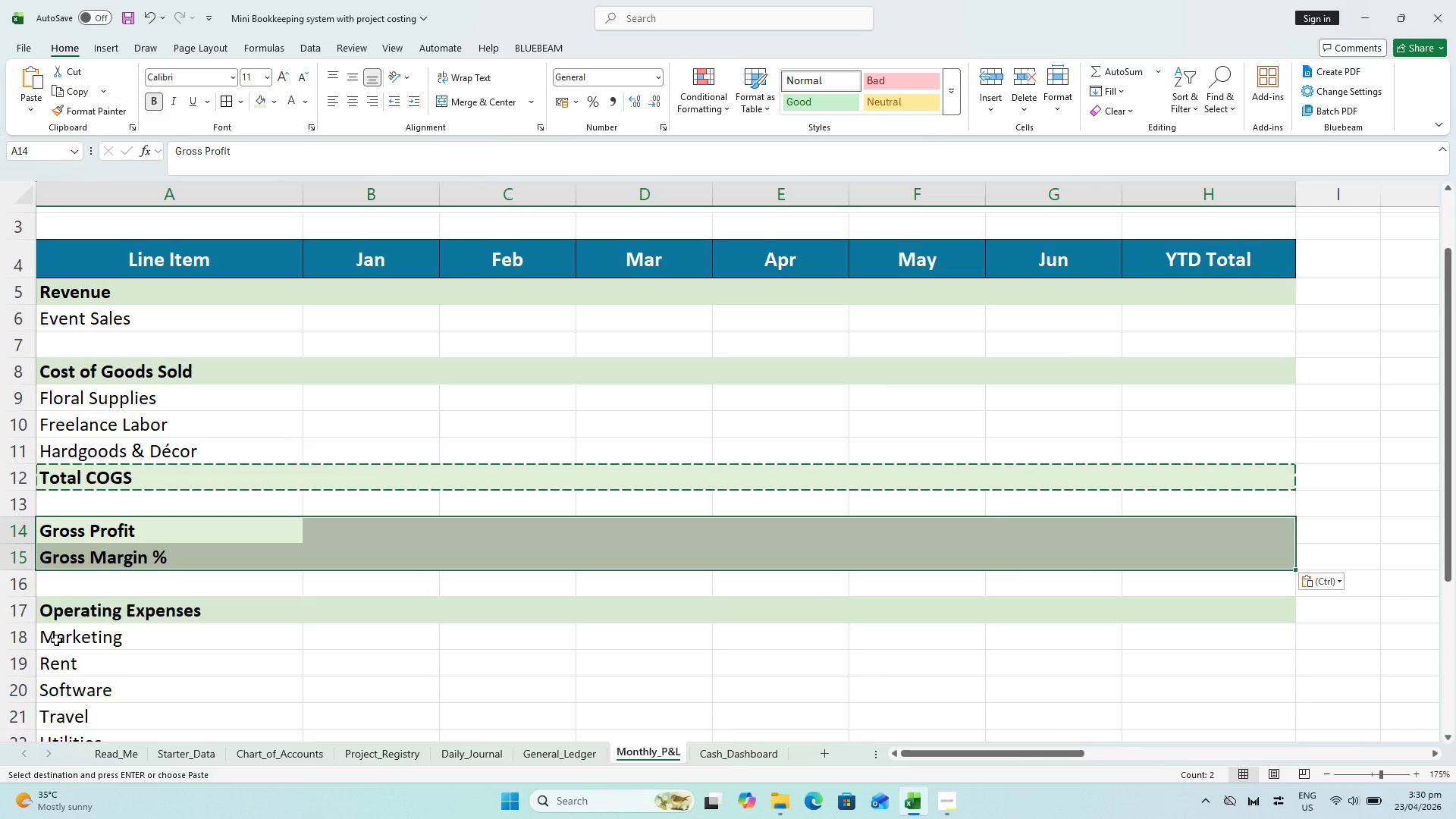 
scroll: coordinate [146, 570], scroll_direction: down, amount: 2.0
 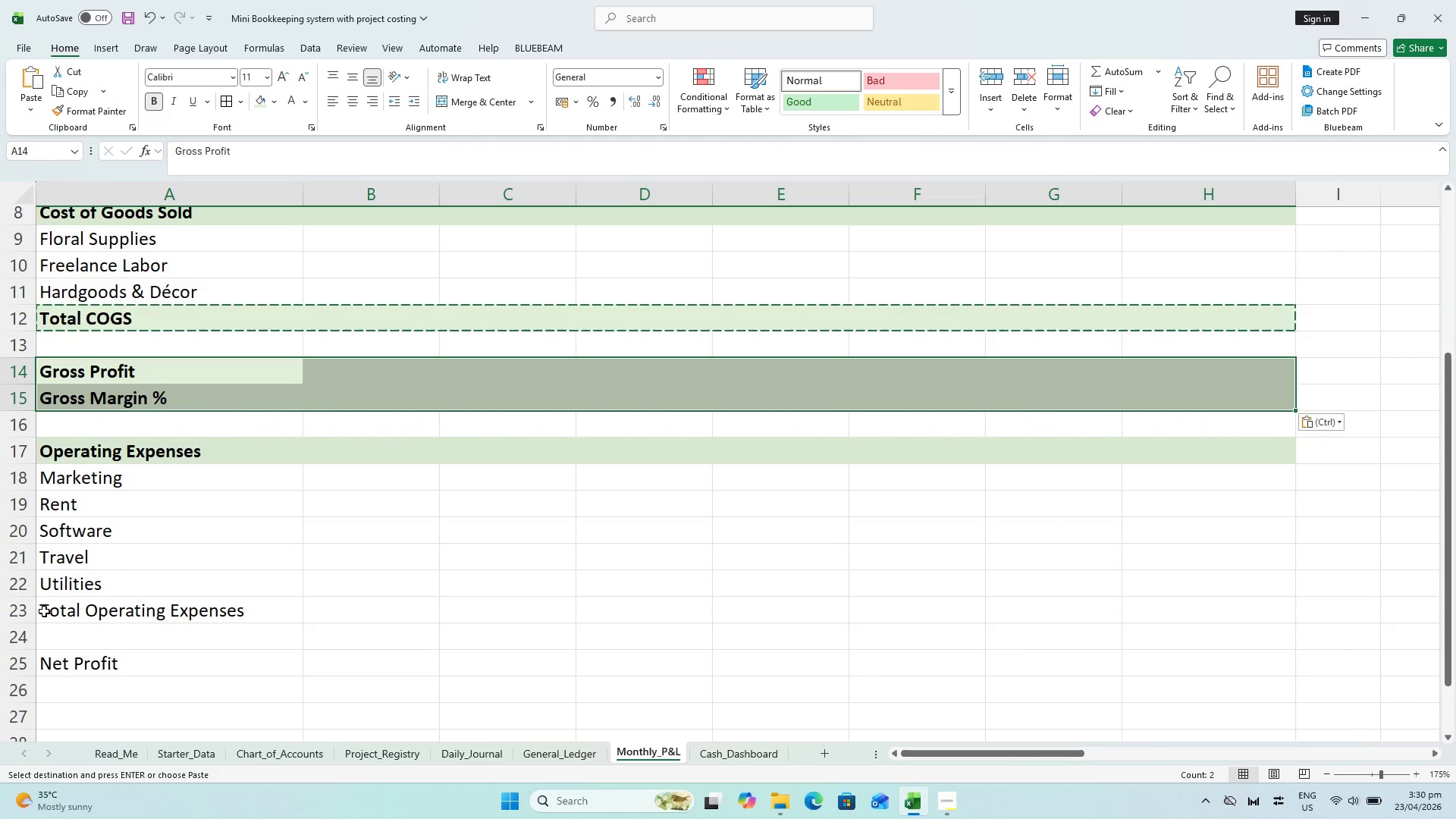 
left_click_drag(start_coordinate=[44, 611], to_coordinate=[1213, 616])
 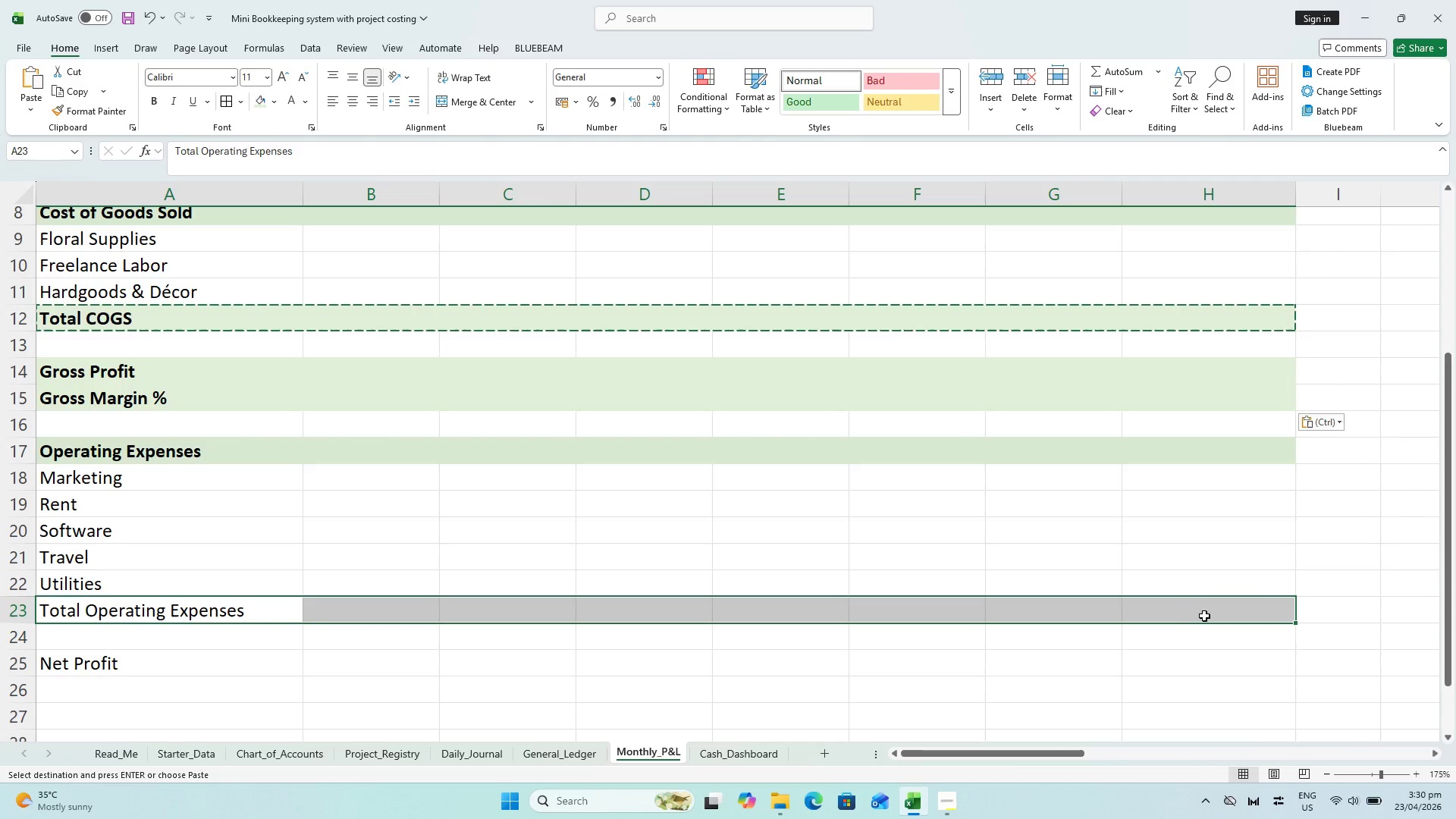 
key(Control+ControlLeft)
 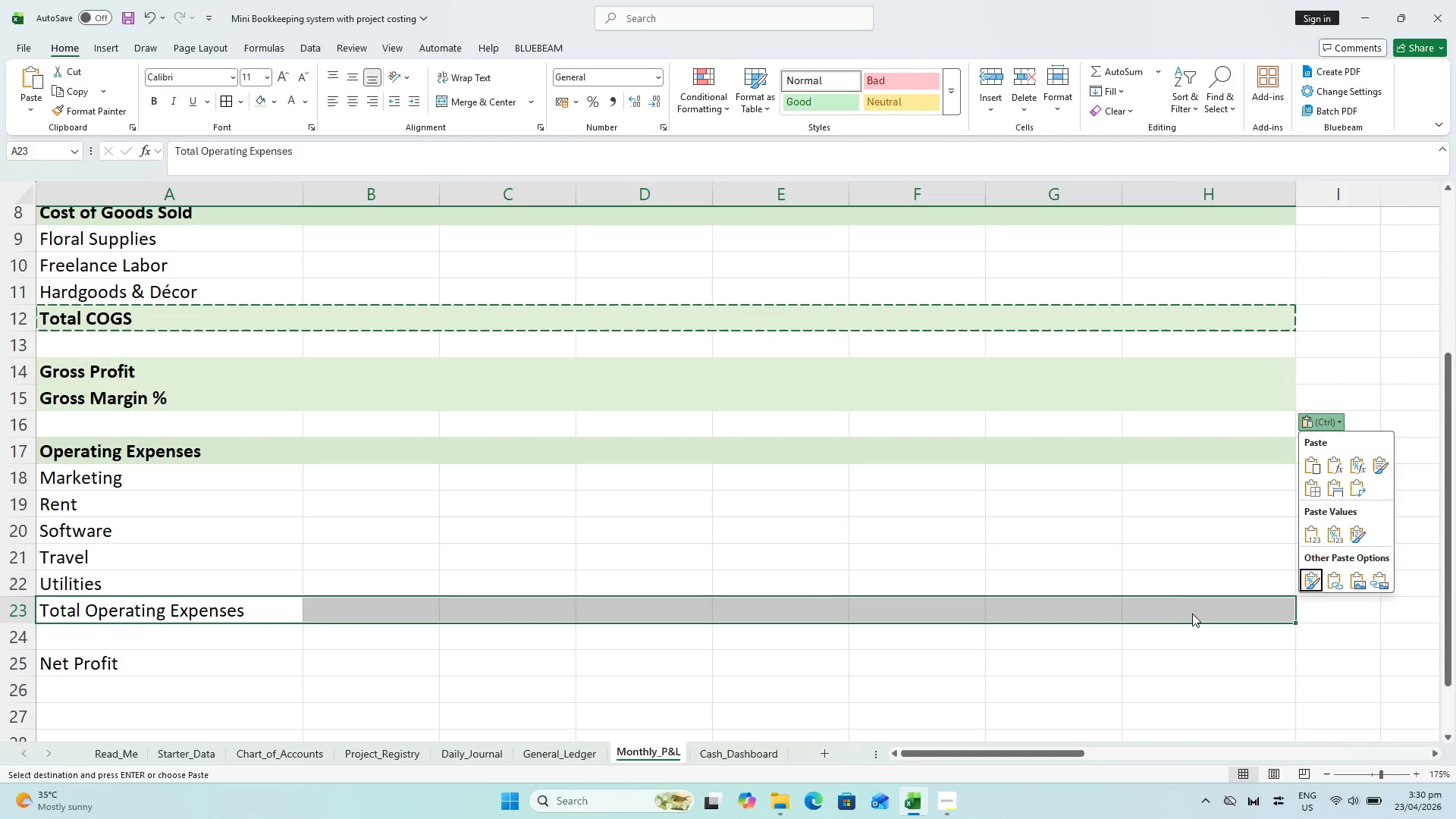 
key(Control+ControlLeft)
 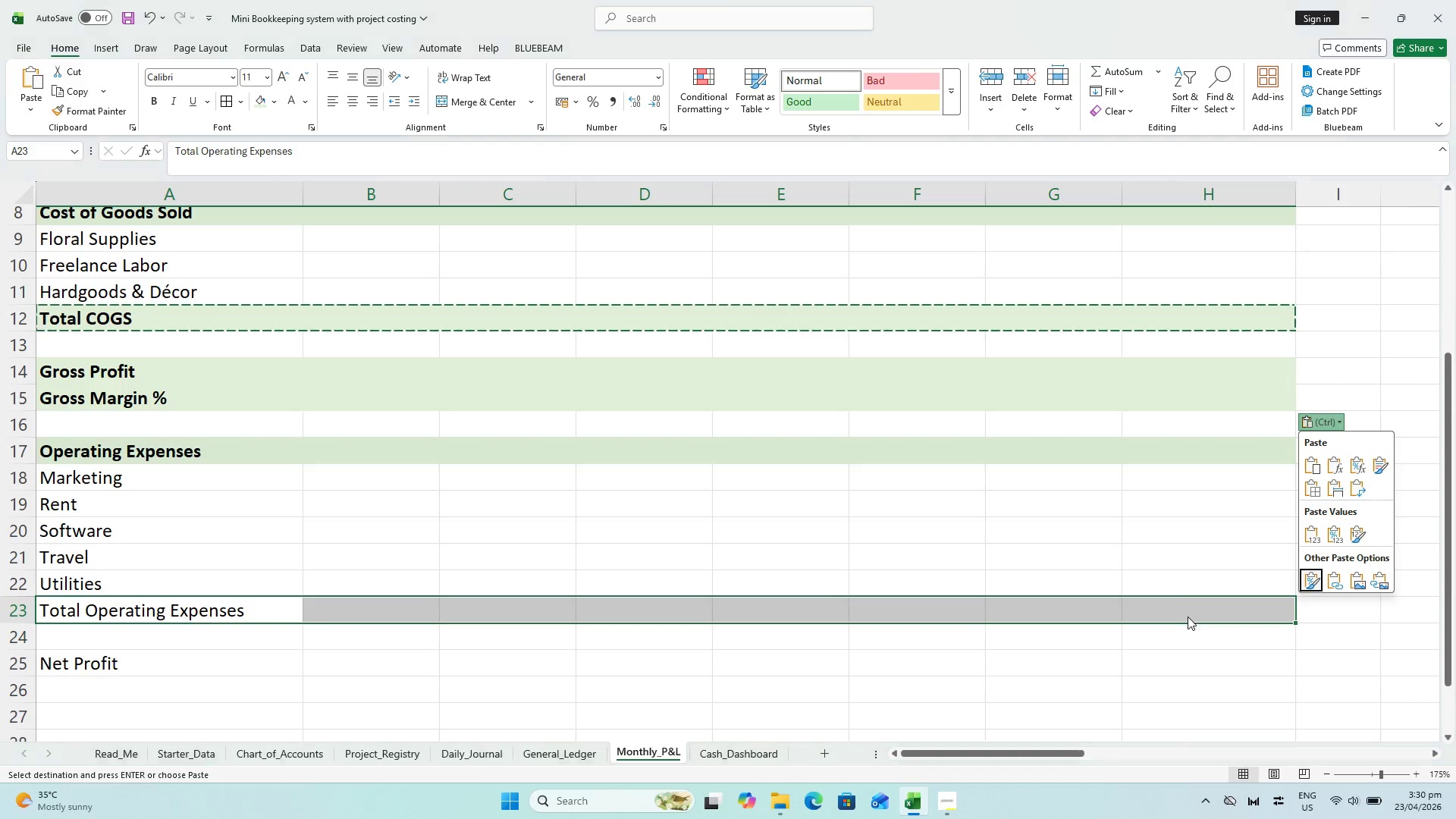 
key(Control+V)
 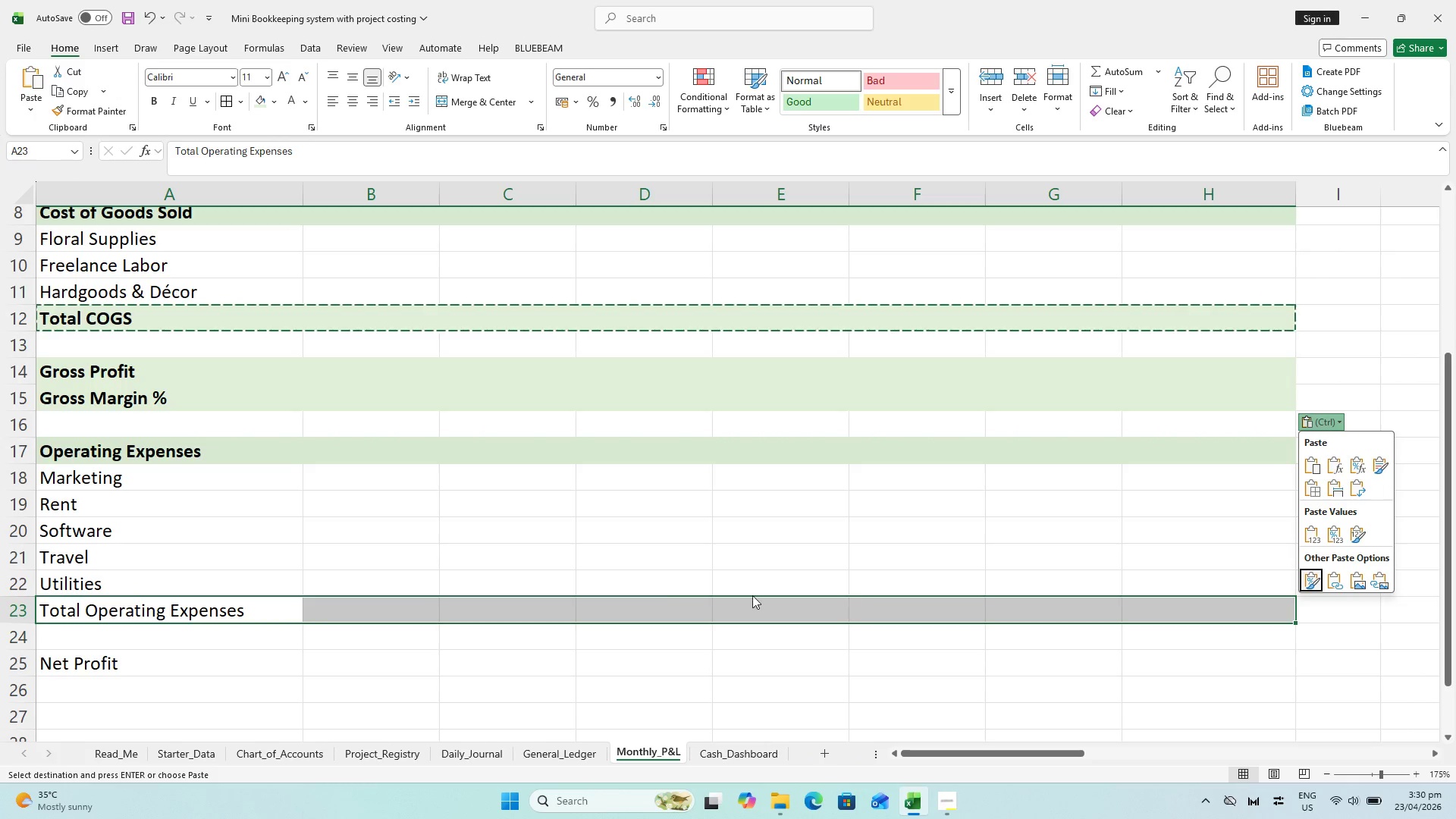 
key(Alt+Control+V)
 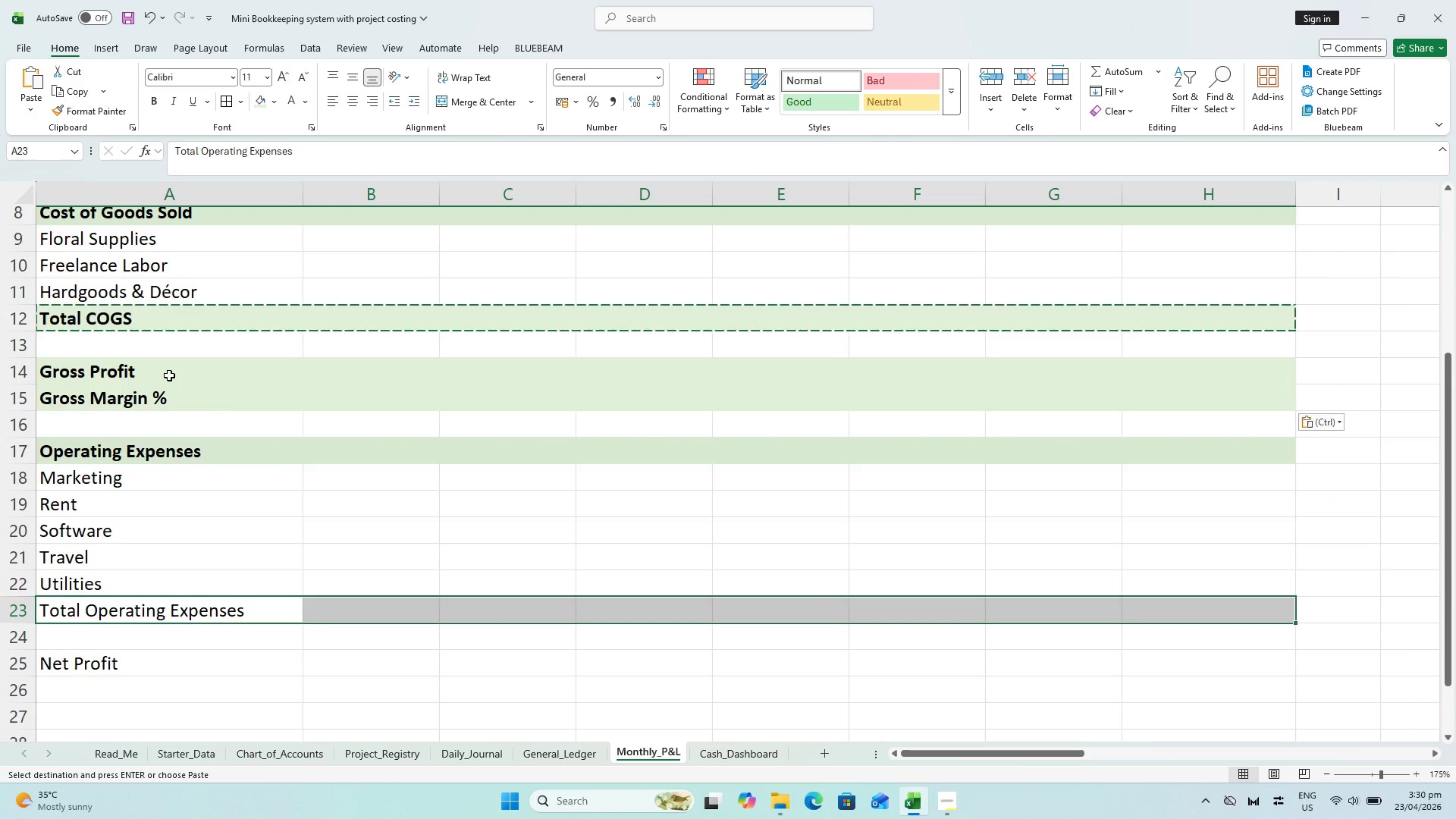 
left_click_drag(start_coordinate=[86, 315], to_coordinate=[1144, 322])
 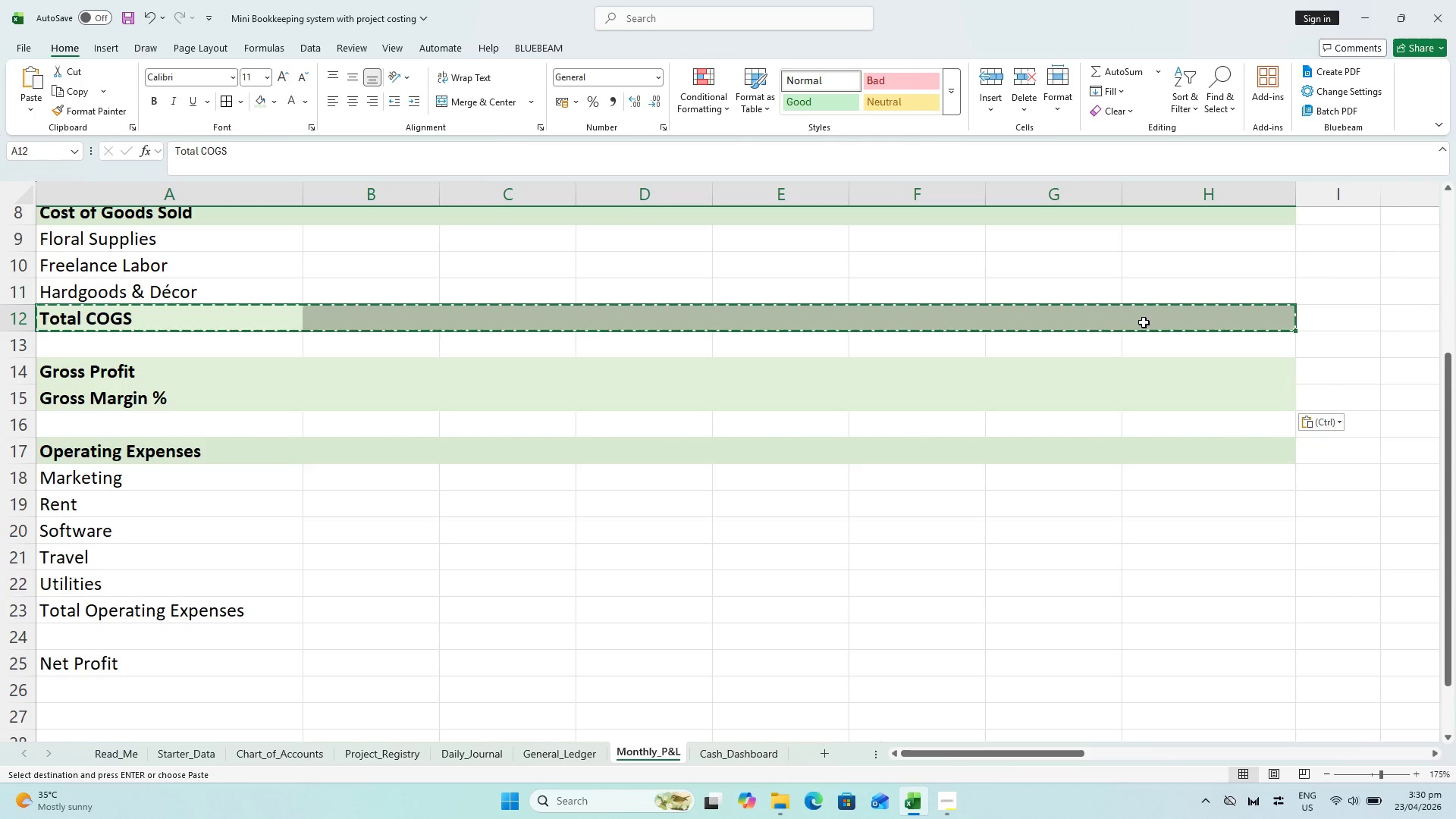 
key(Control+C)
 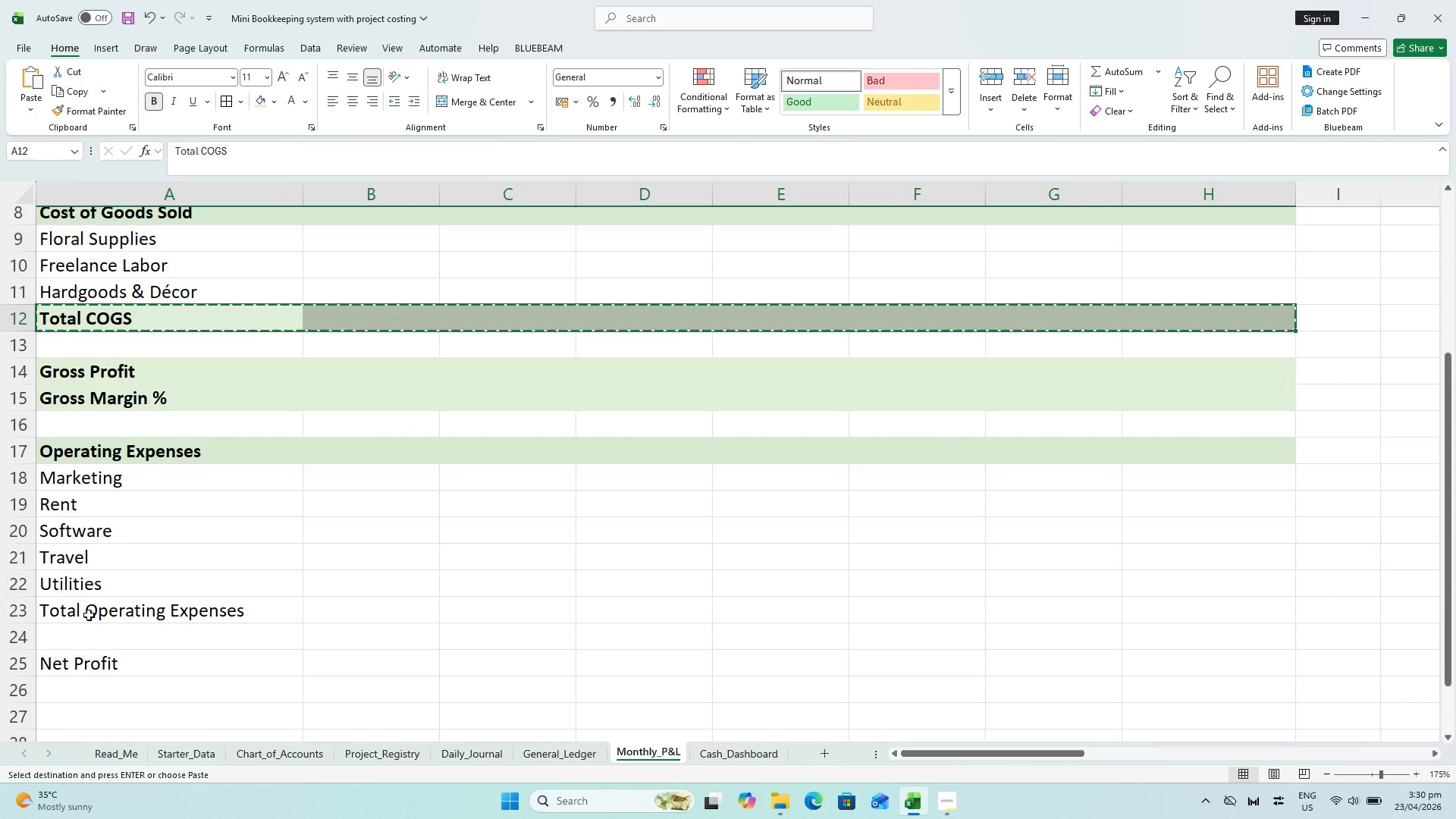 
left_click_drag(start_coordinate=[88, 615], to_coordinate=[1273, 610])
 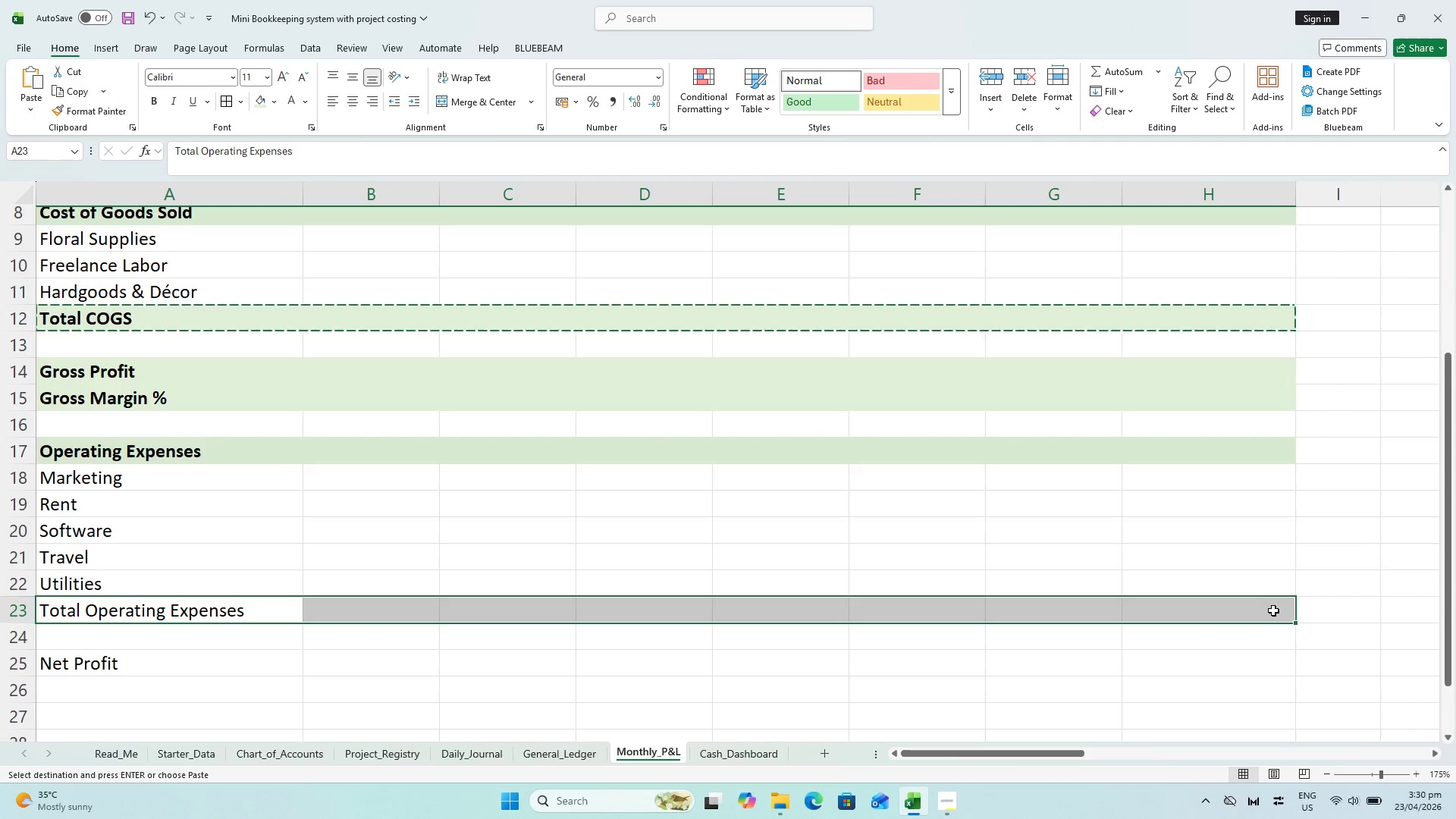 
key(Alt+Control+V)
 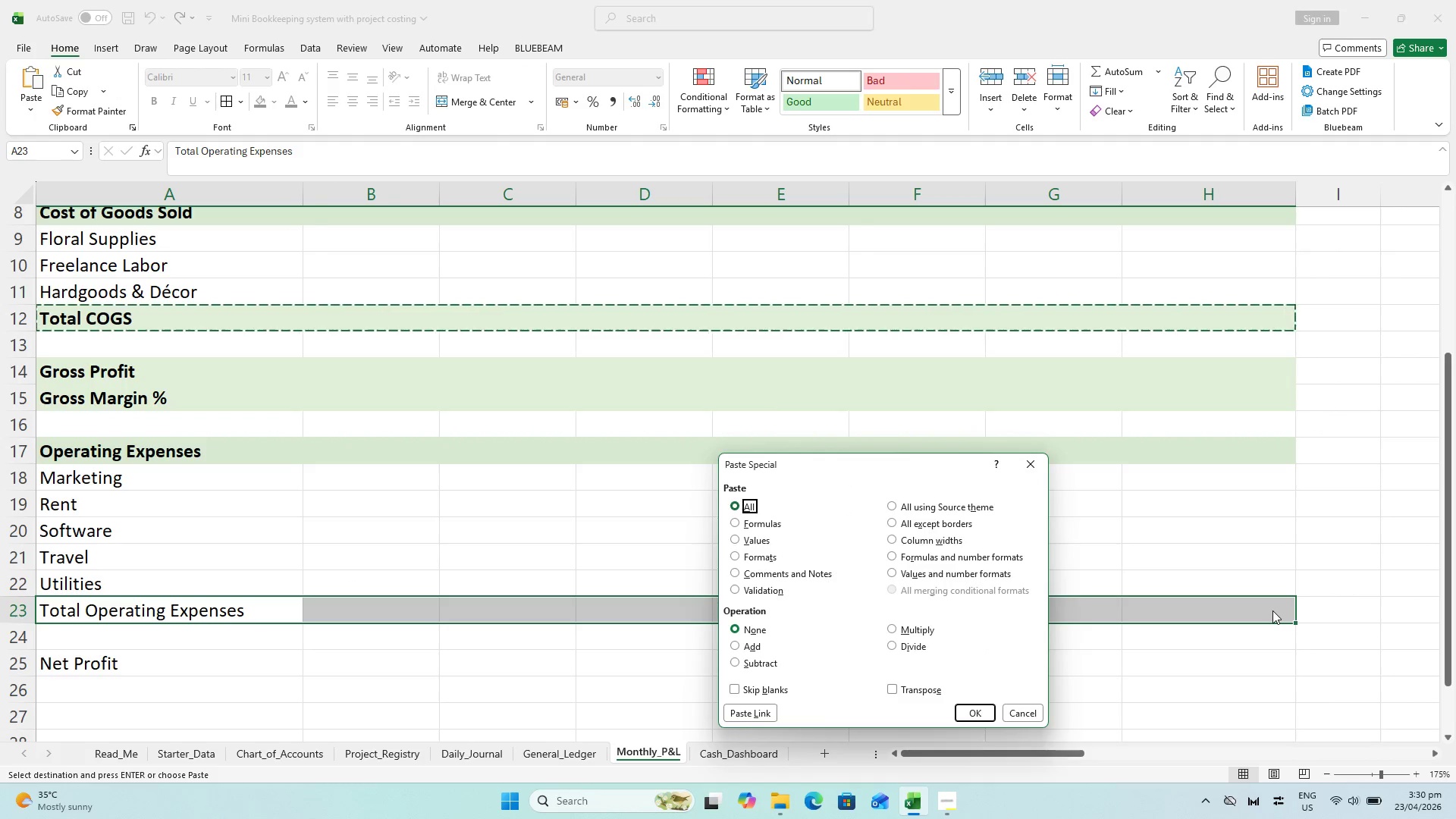 
key(ArrowDown)
 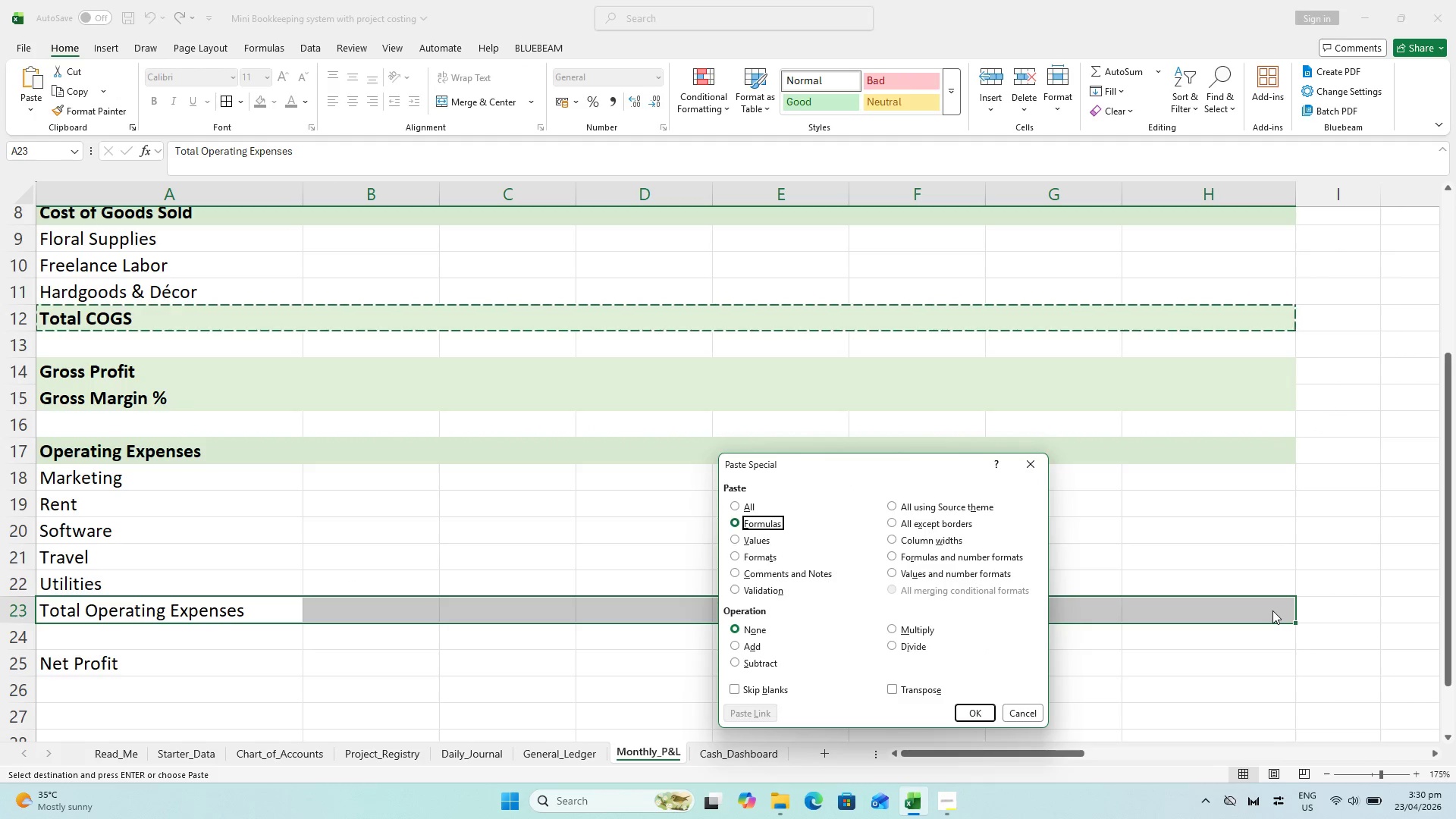 
key(ArrowDown)
 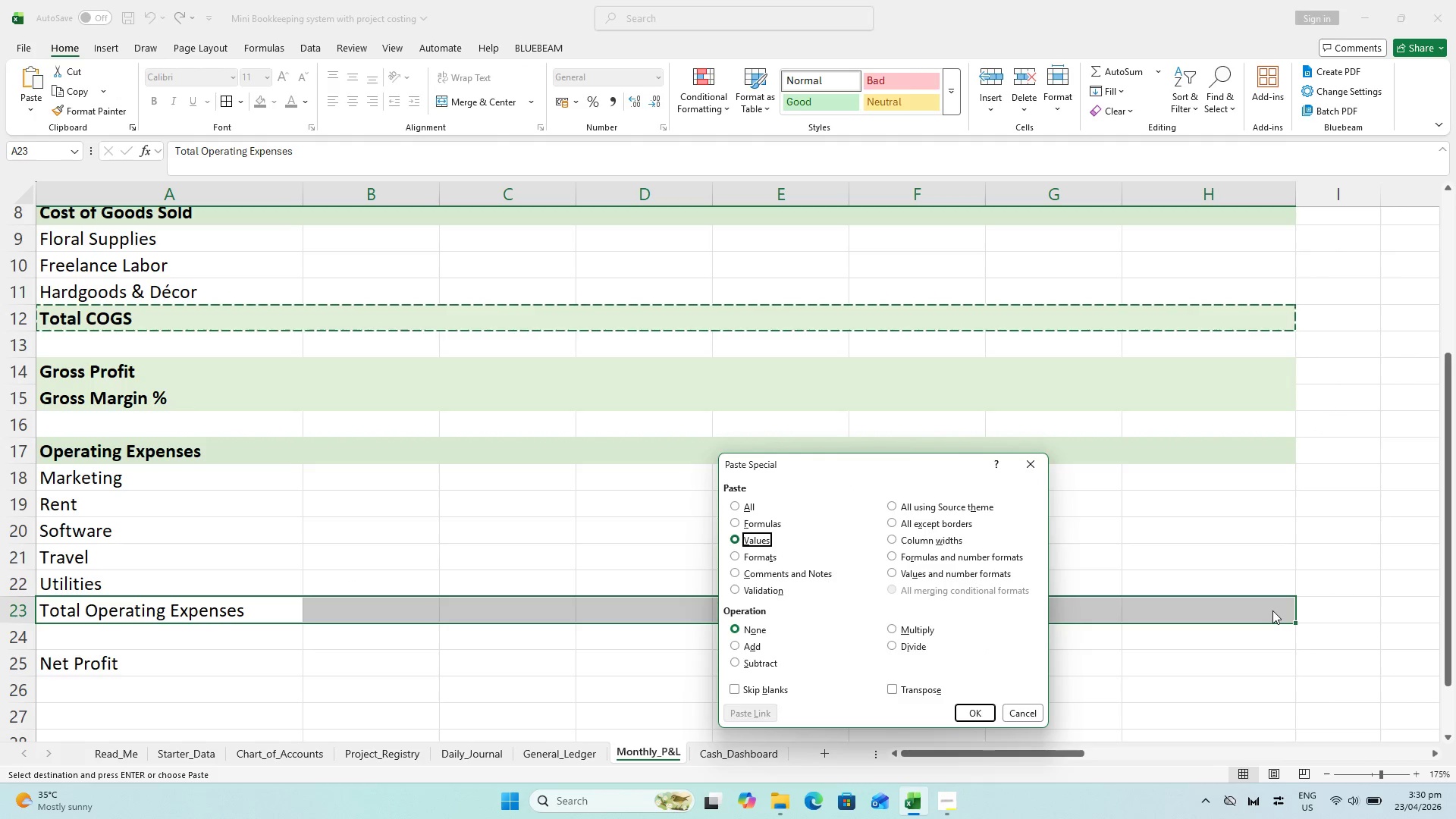 
key(ArrowDown)
 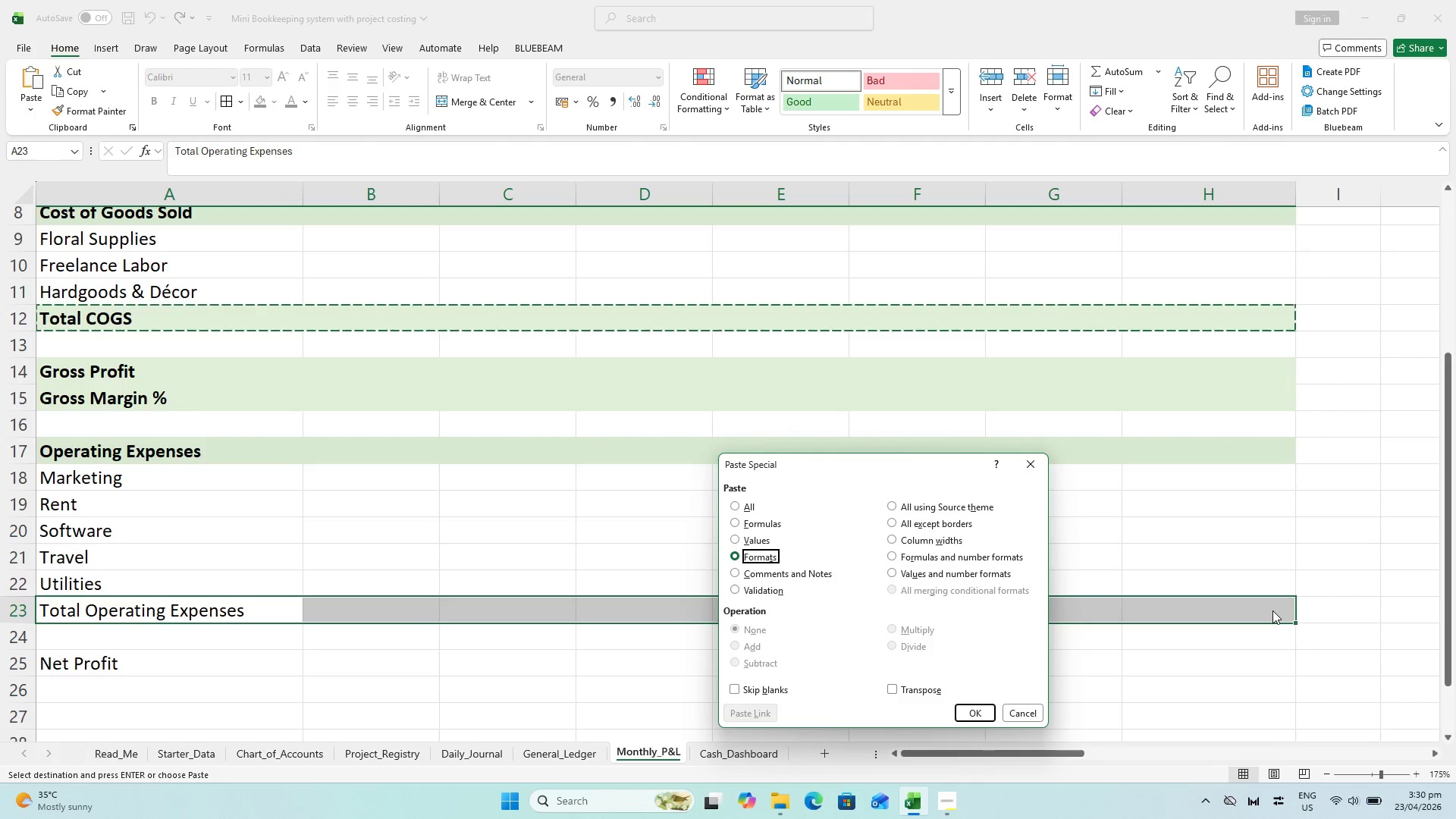 
key(Enter)
 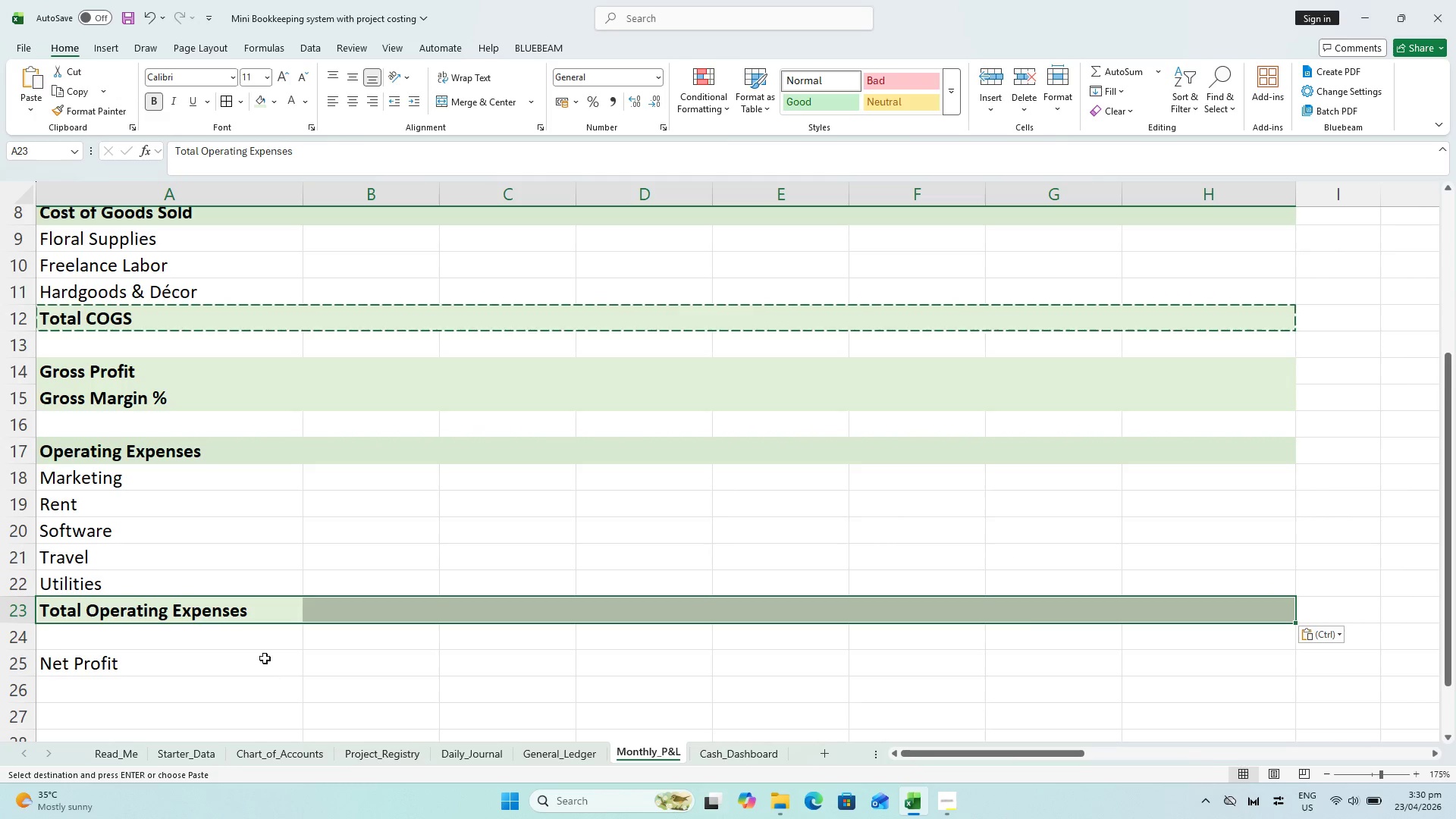 
left_click_drag(start_coordinate=[183, 662], to_coordinate=[1168, 668])
 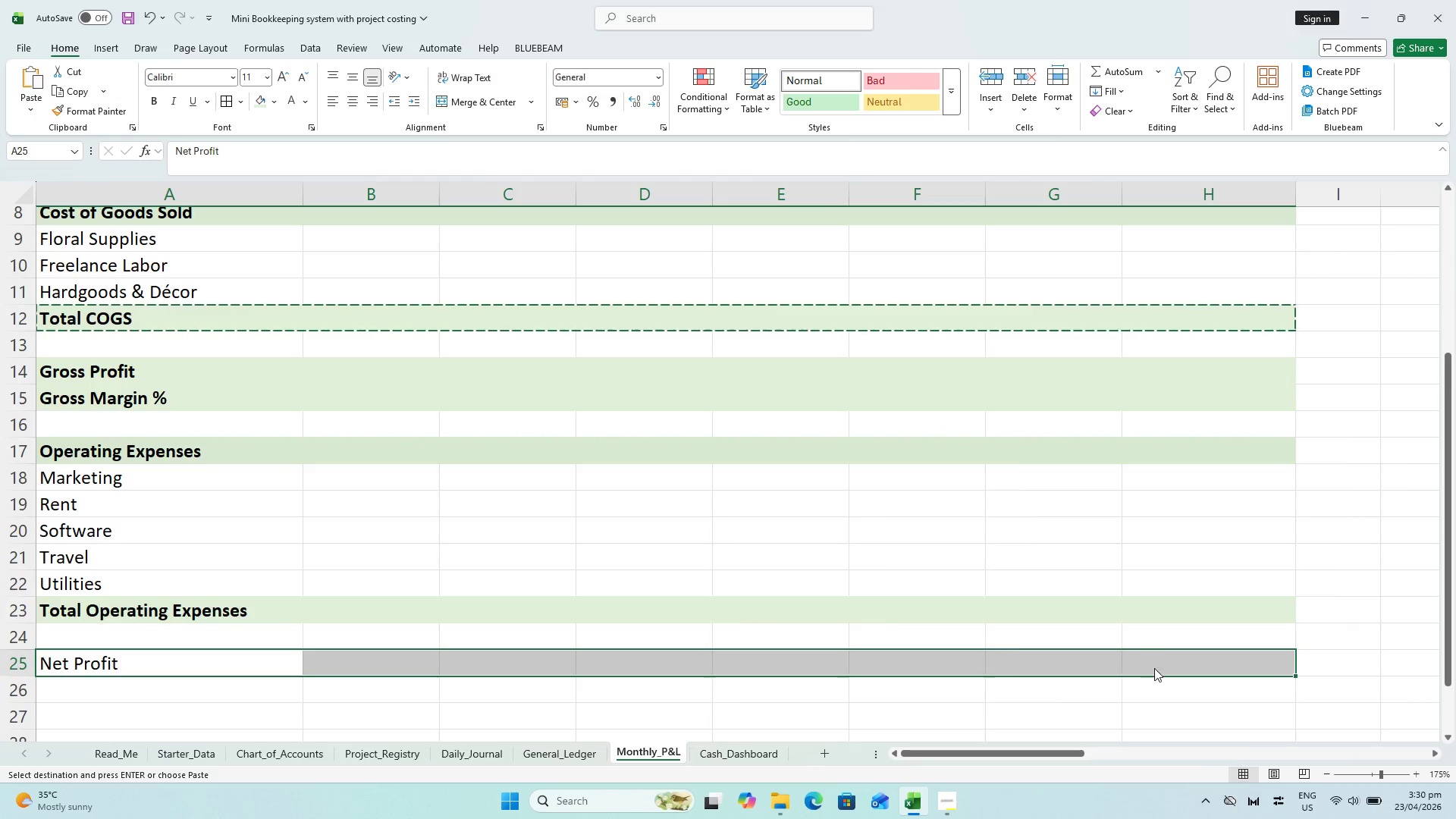 
key(Alt+Control+V)
 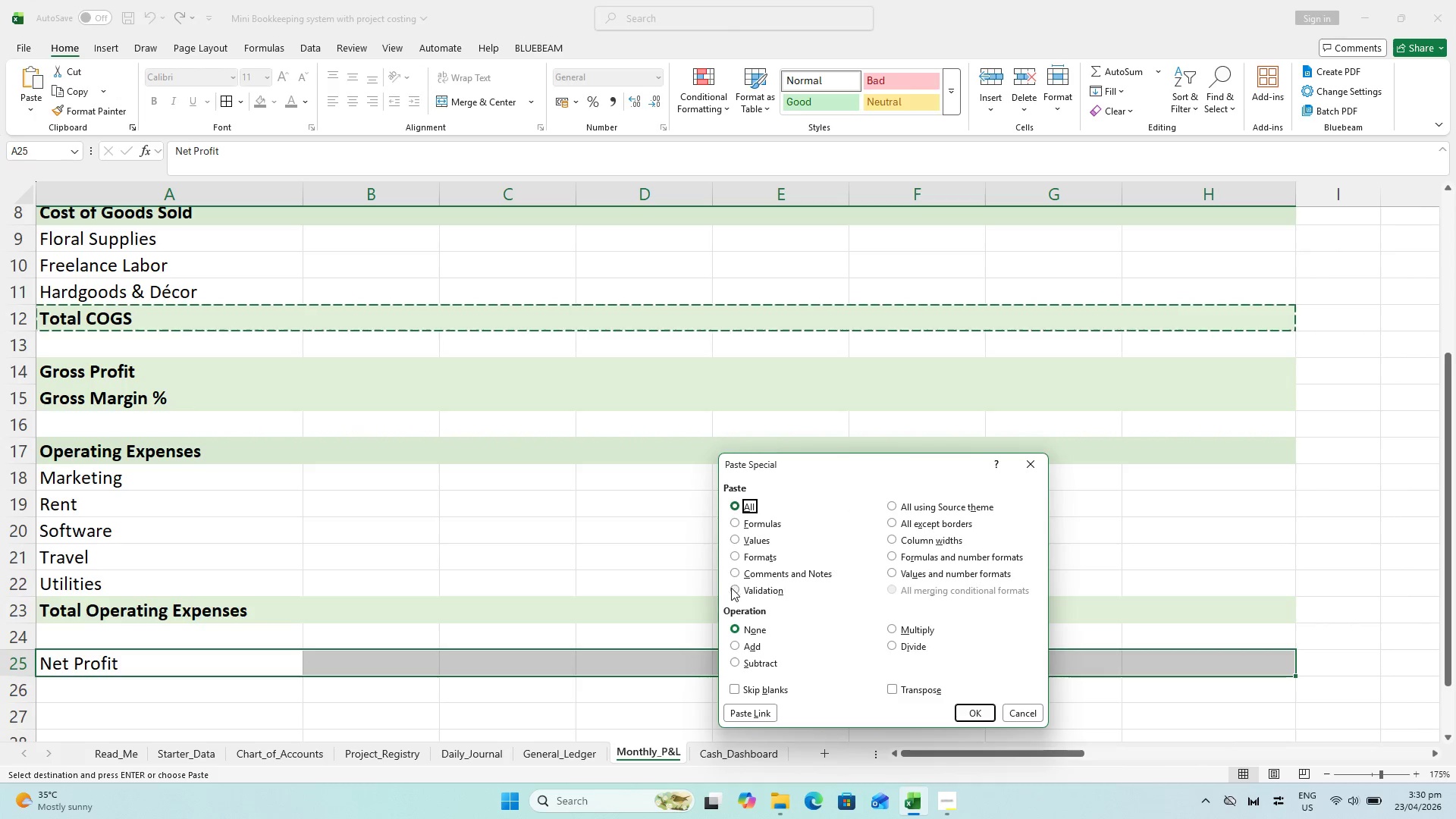 
left_click([735, 558])
 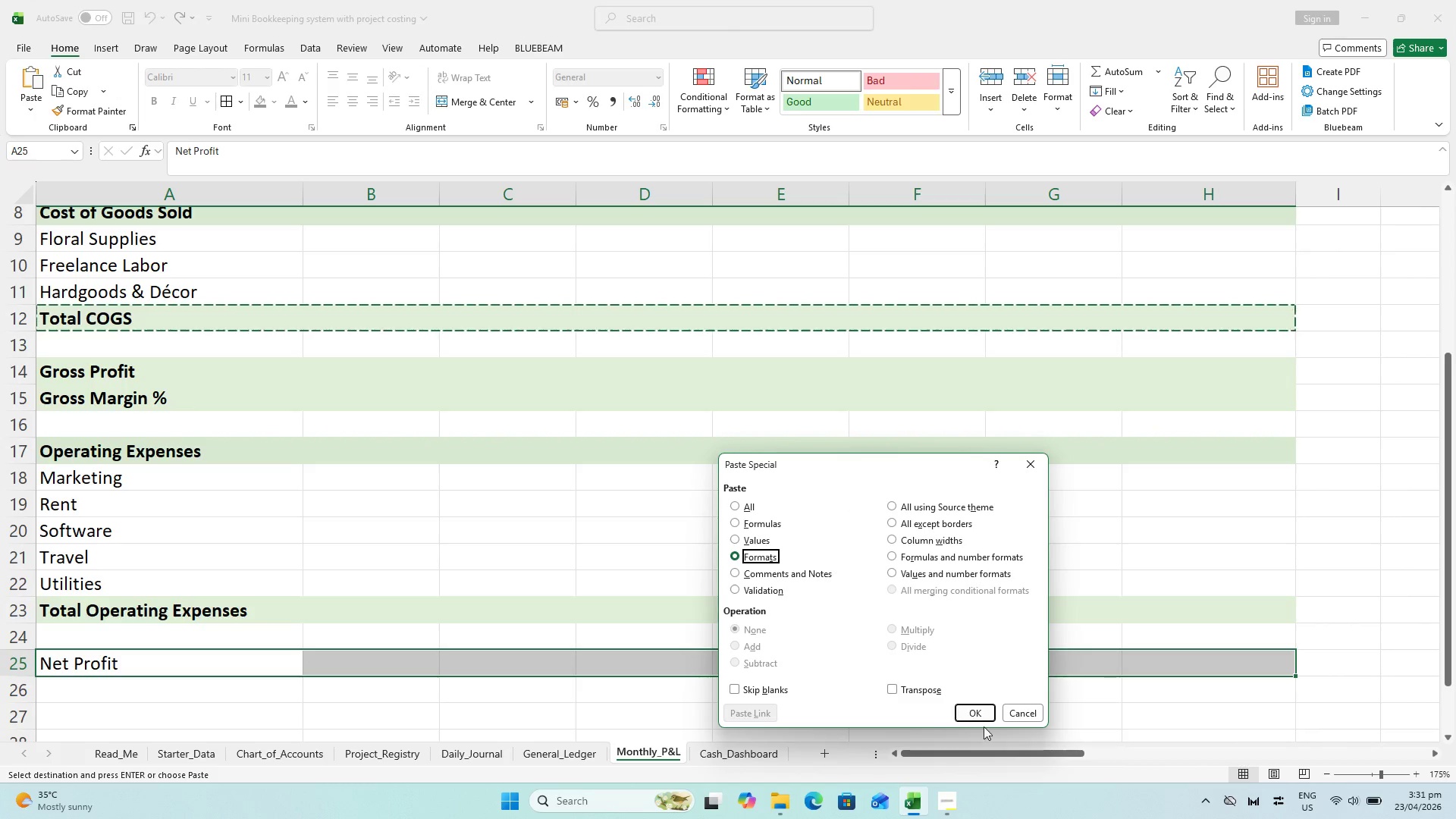 
left_click([980, 720])
 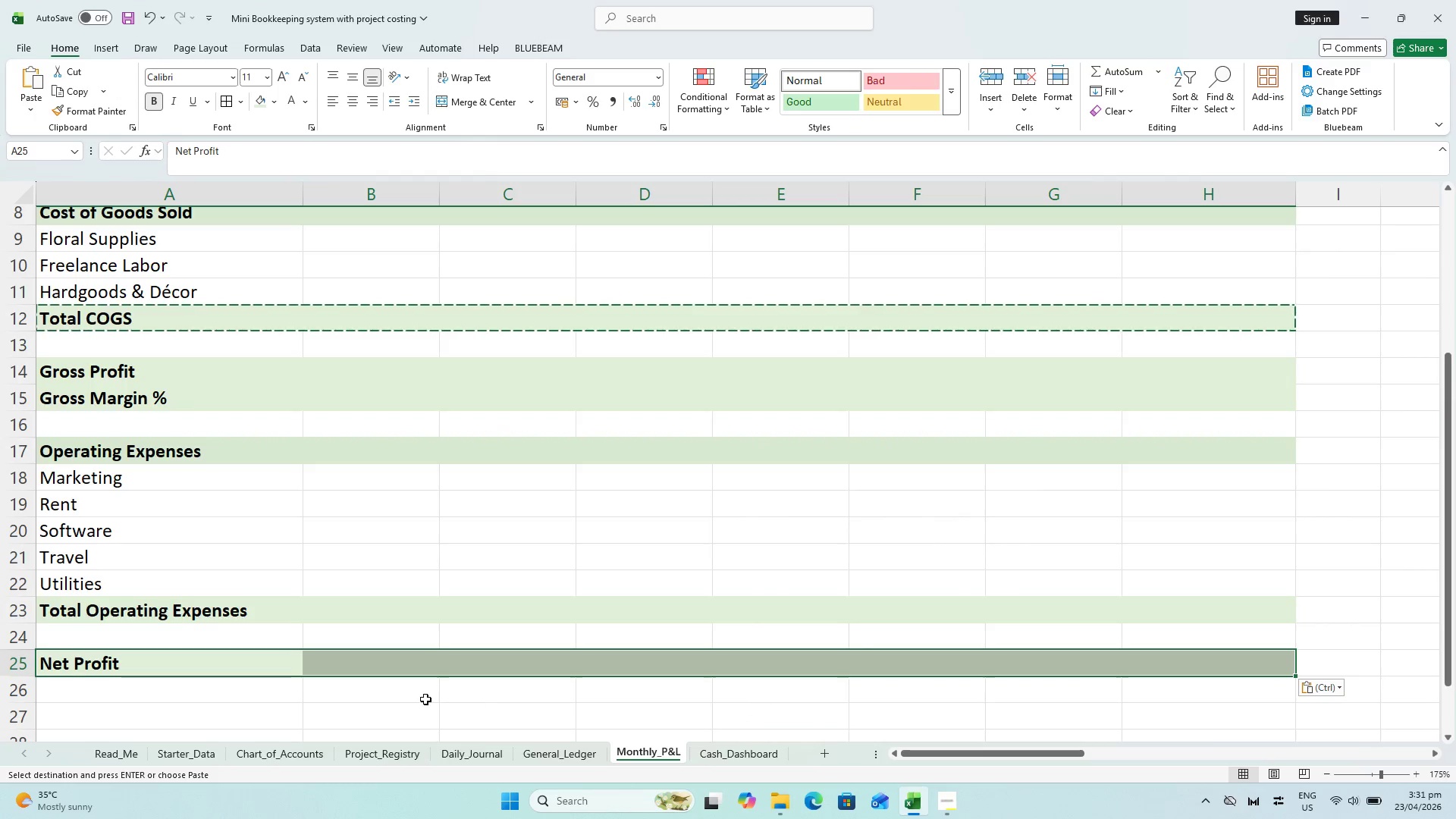 
scroll: coordinate [295, 684], scroll_direction: up, amount: 4.0
 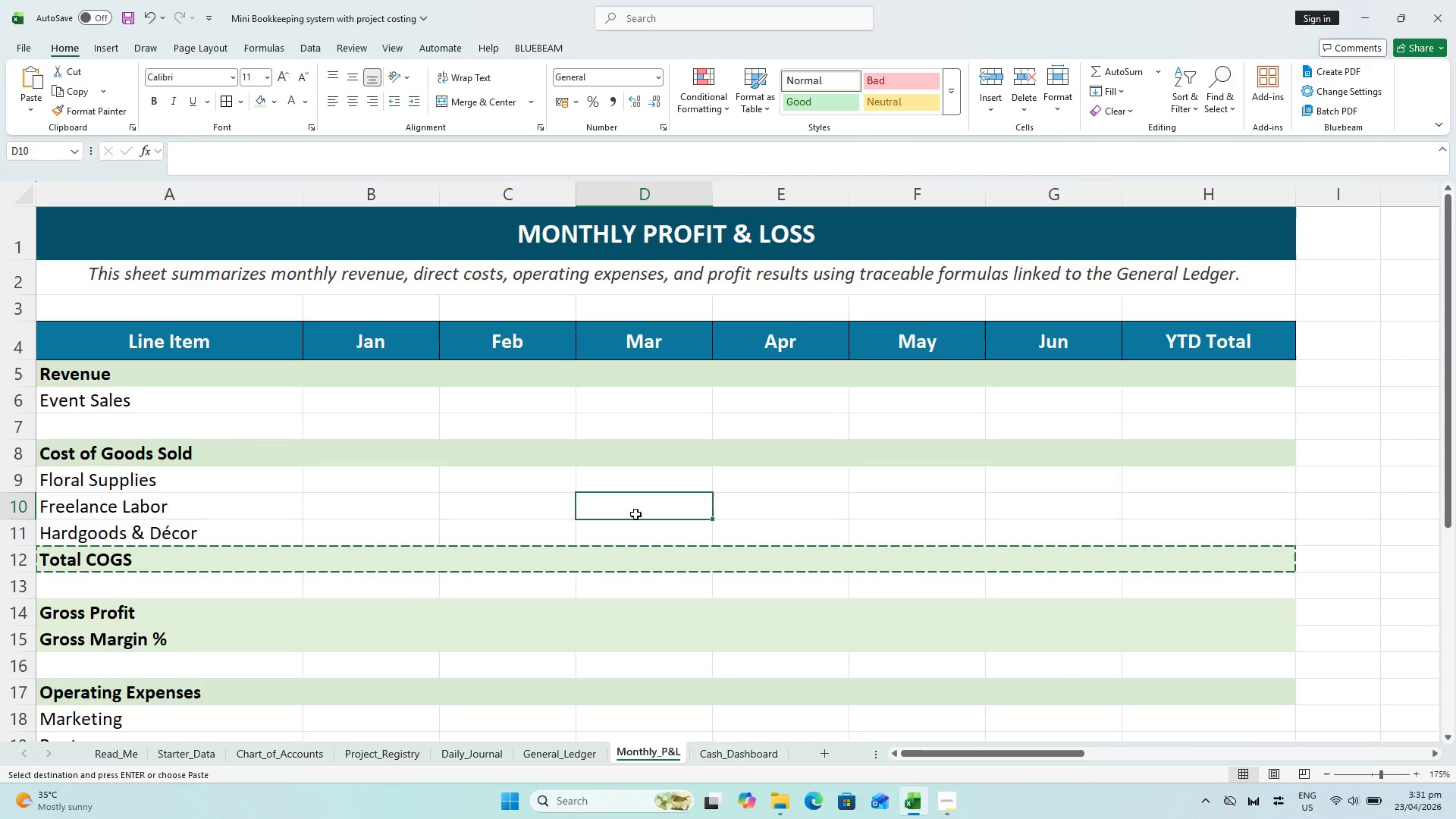 
key(Control+S)
 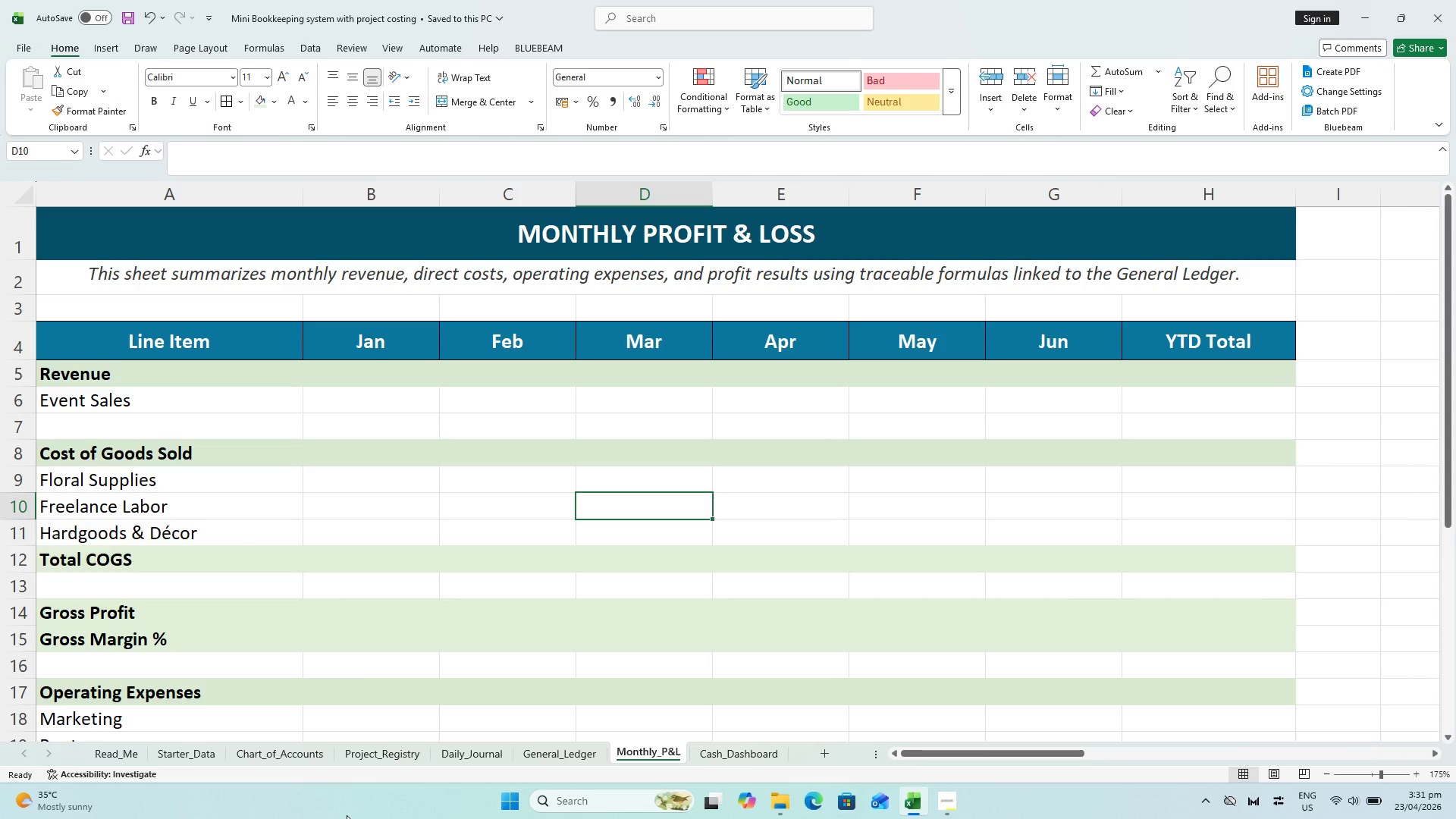 
wait(54.66)
 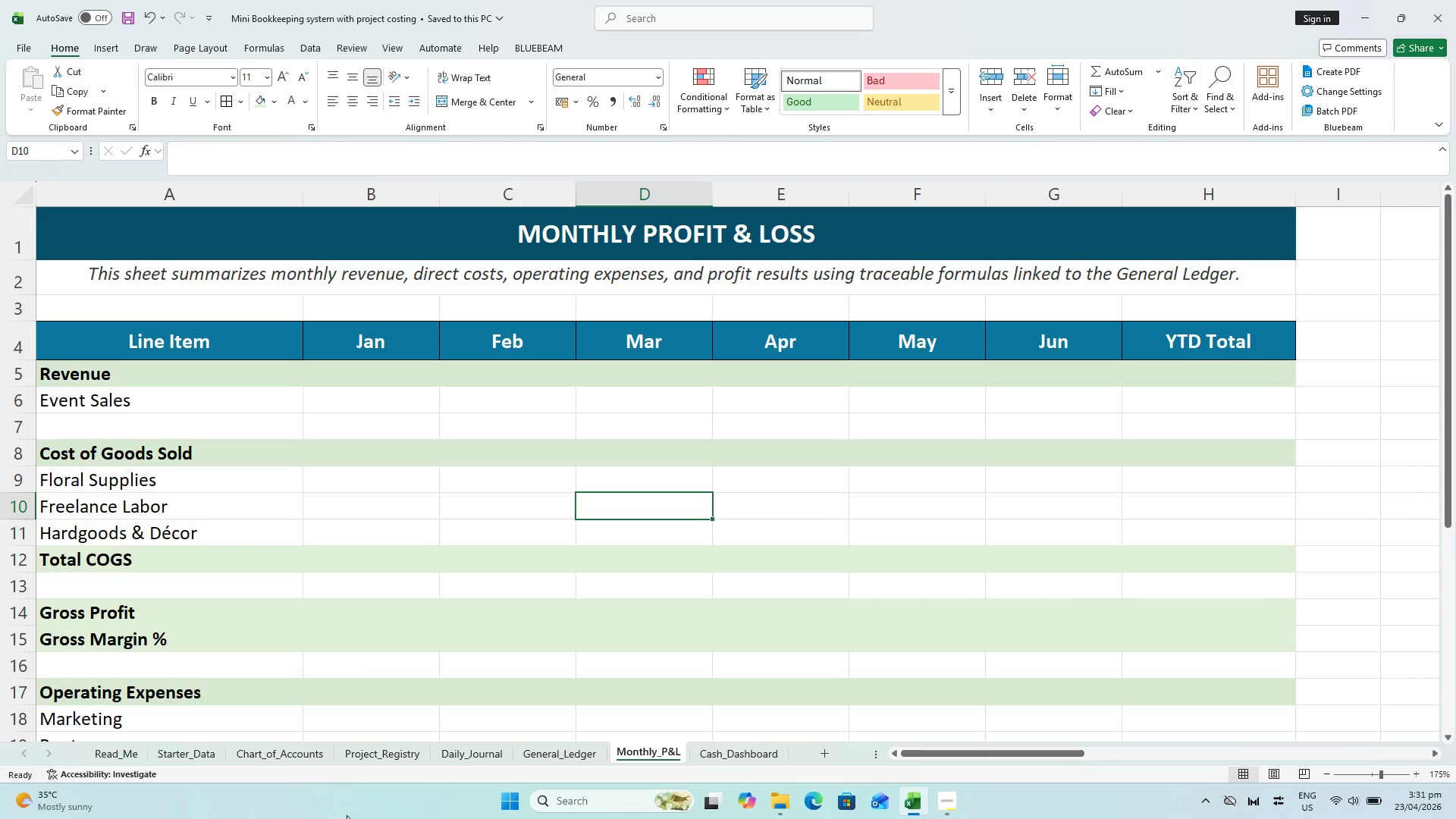 
key(Control+S)
 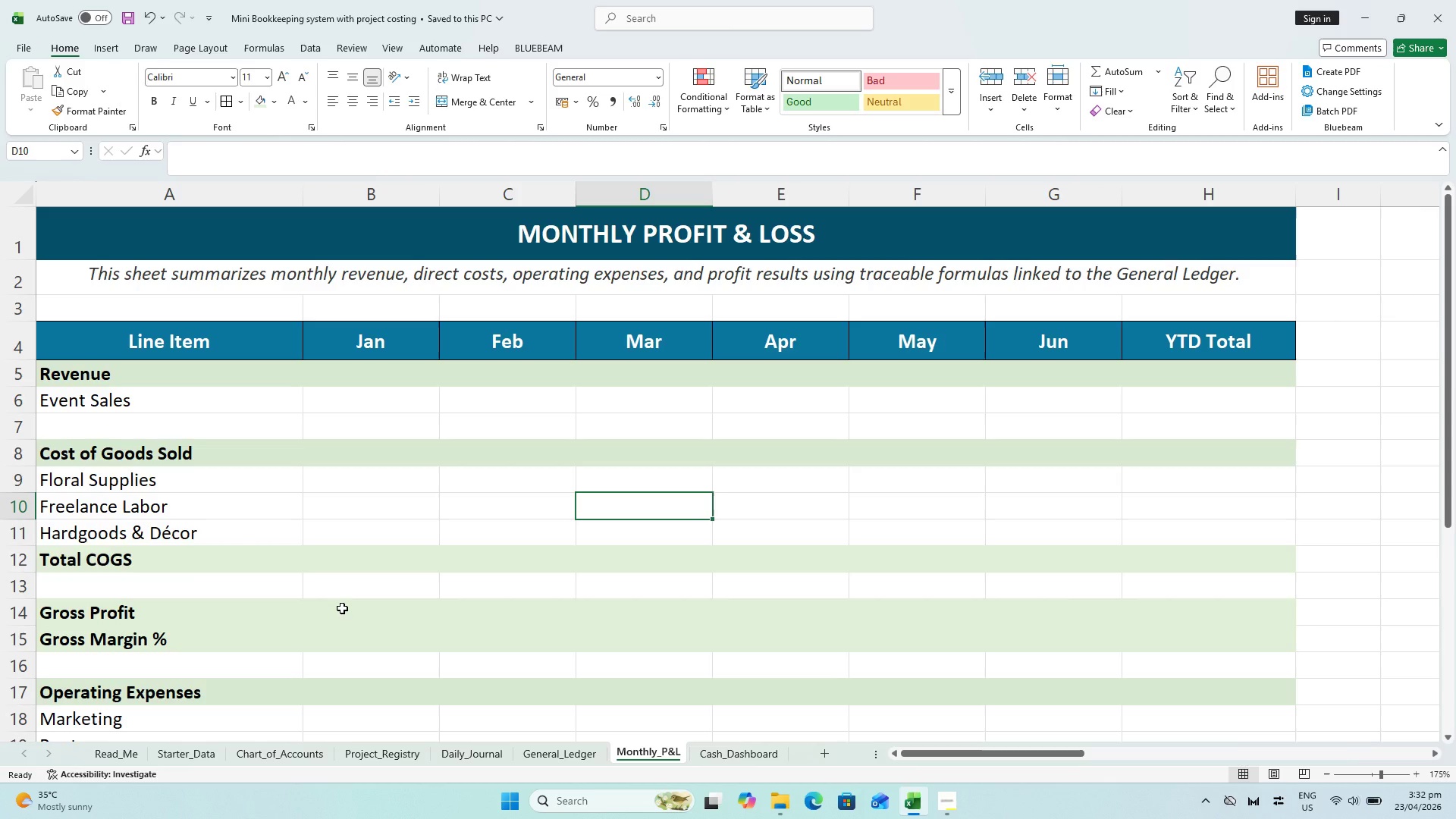 
wait(15.36)
 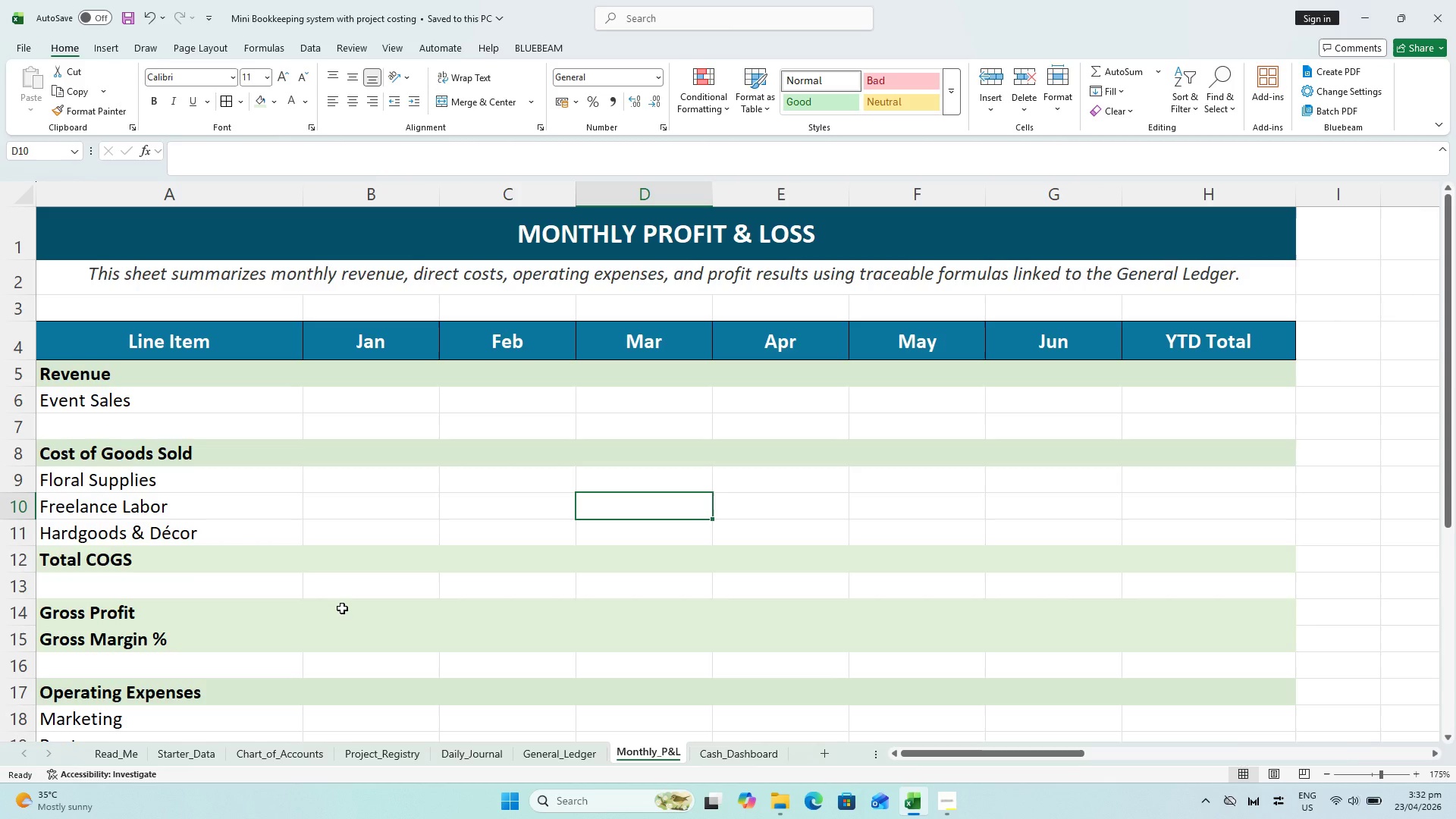 
scroll: coordinate [199, 592], scroll_direction: down, amount: 3.0
 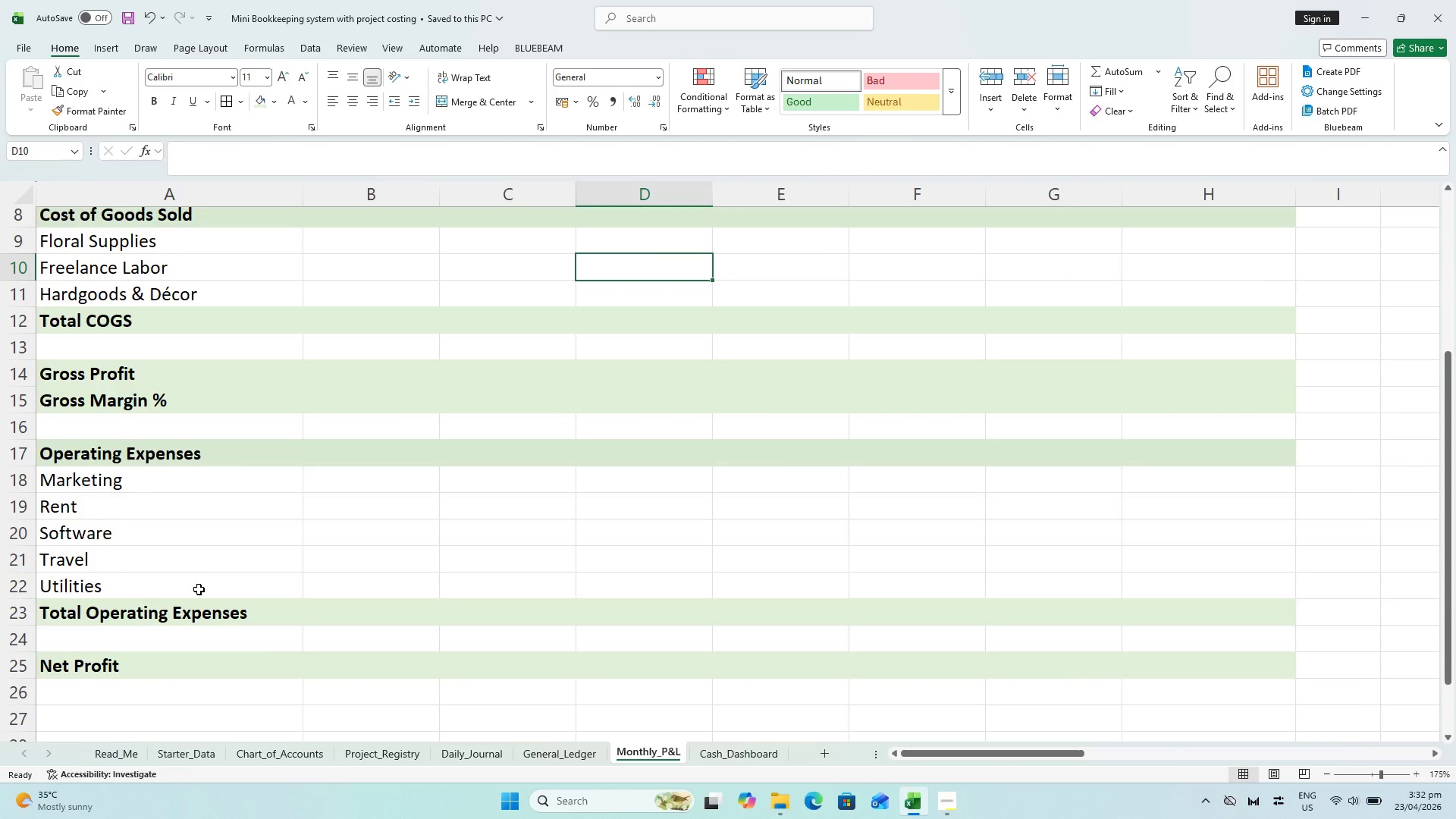 
scroll: coordinate [199, 588], scroll_direction: up, amount: 3.0
 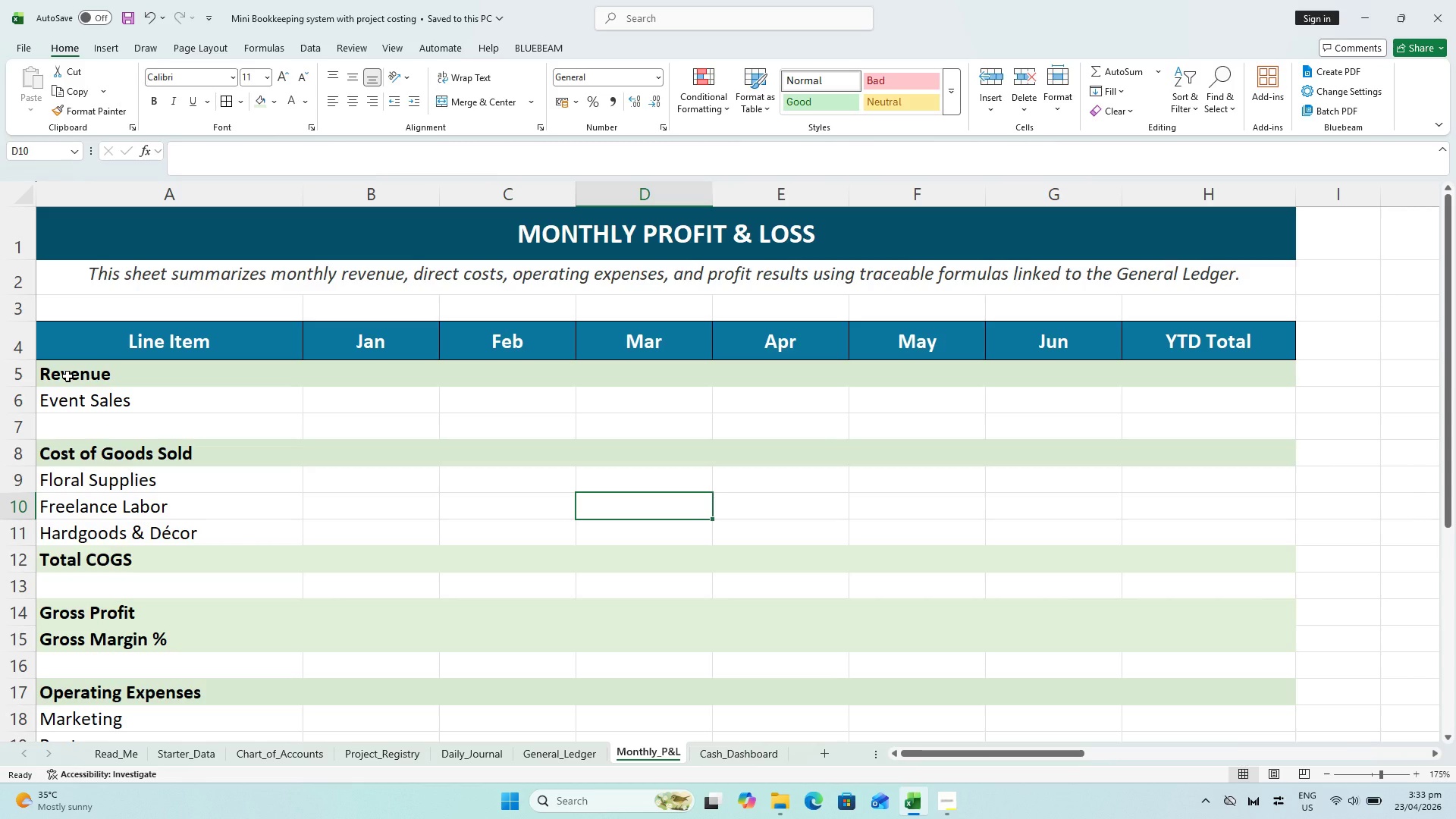 
wait(74.22)
 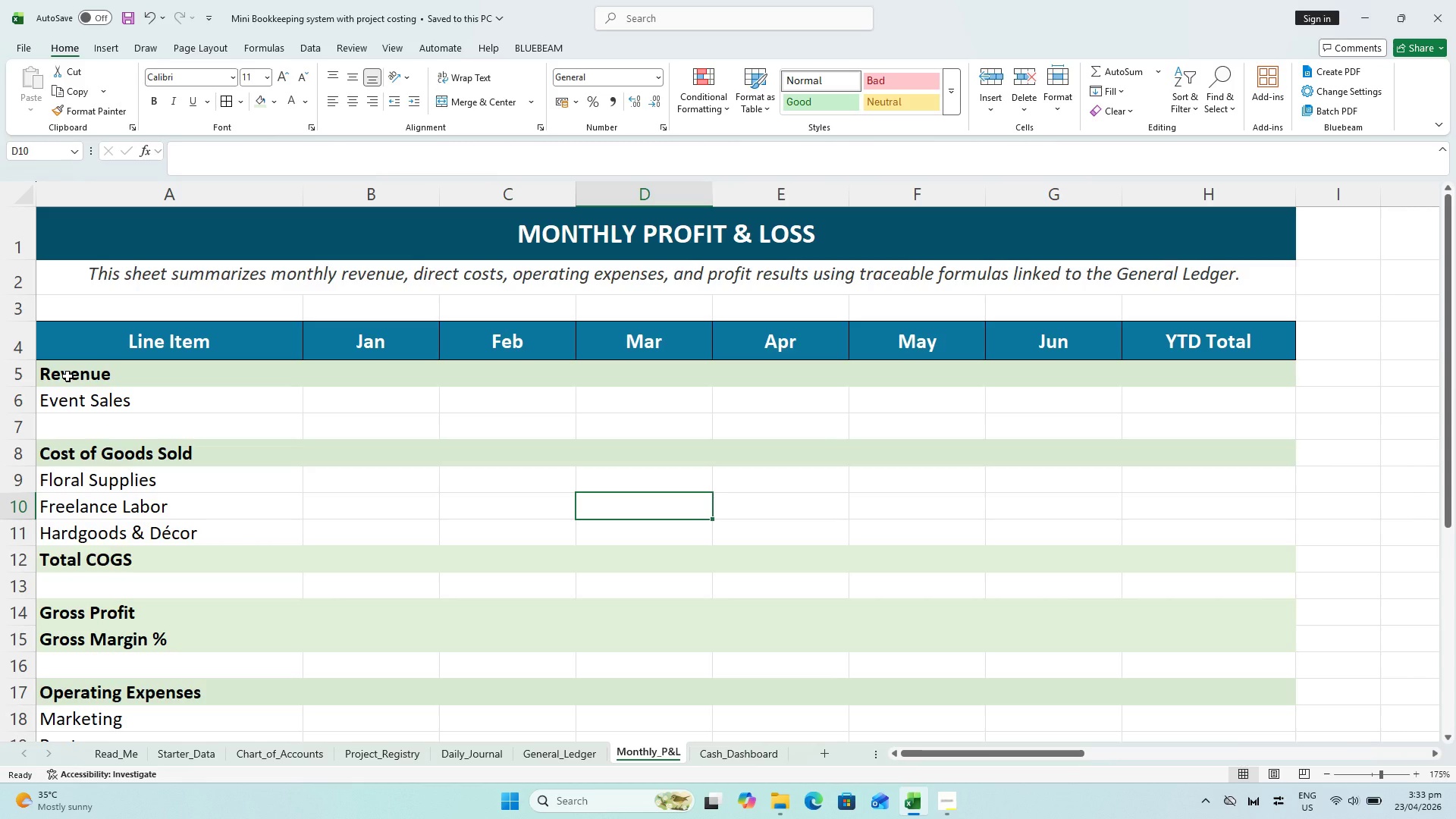 
scroll: coordinate [493, 513], scroll_direction: down, amount: 3.0
 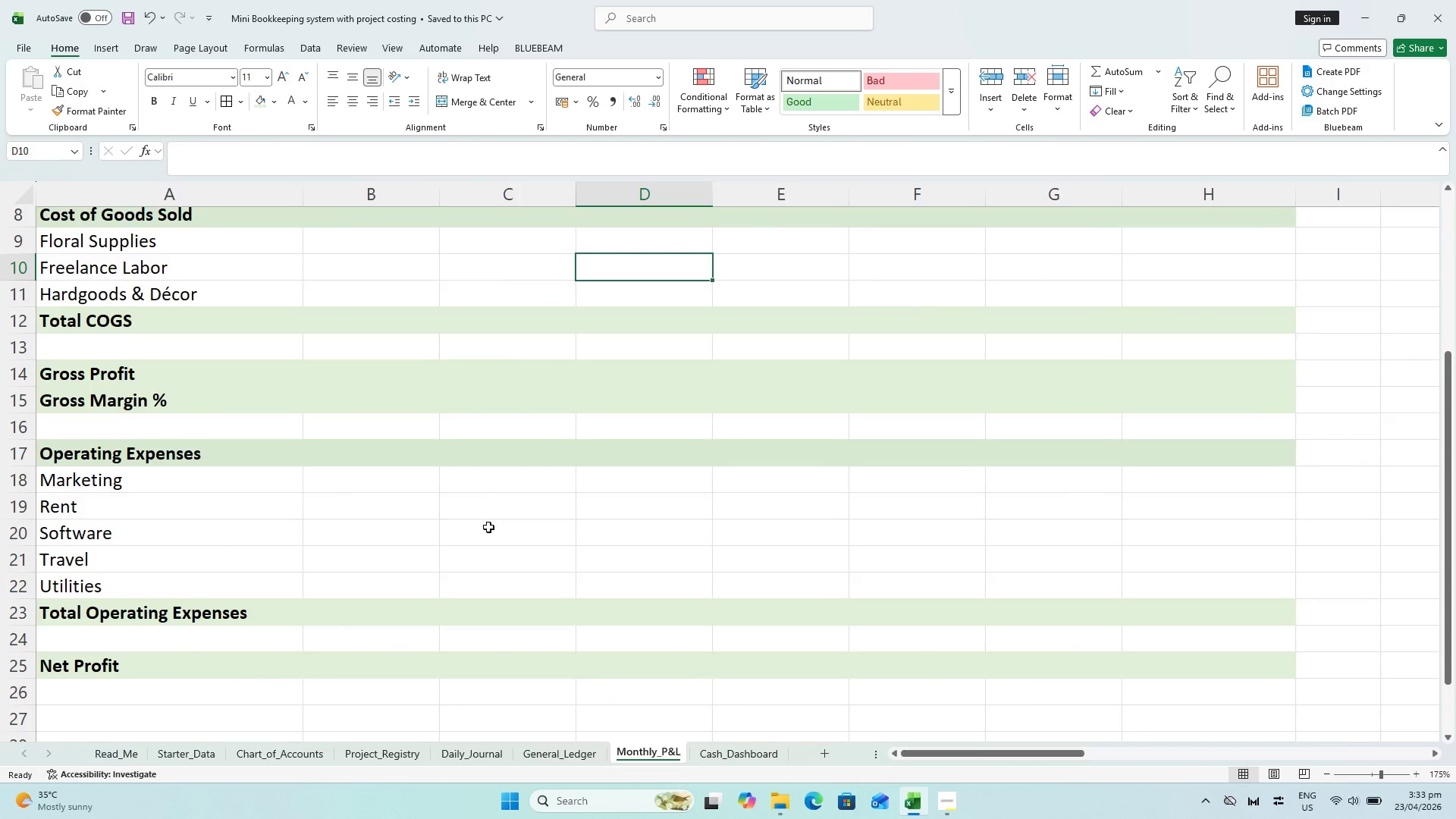 
hold_key(key=ControlLeft, duration=0.92)
scroll: coordinate [485, 588], scroll_direction: down, amount: 2.0
 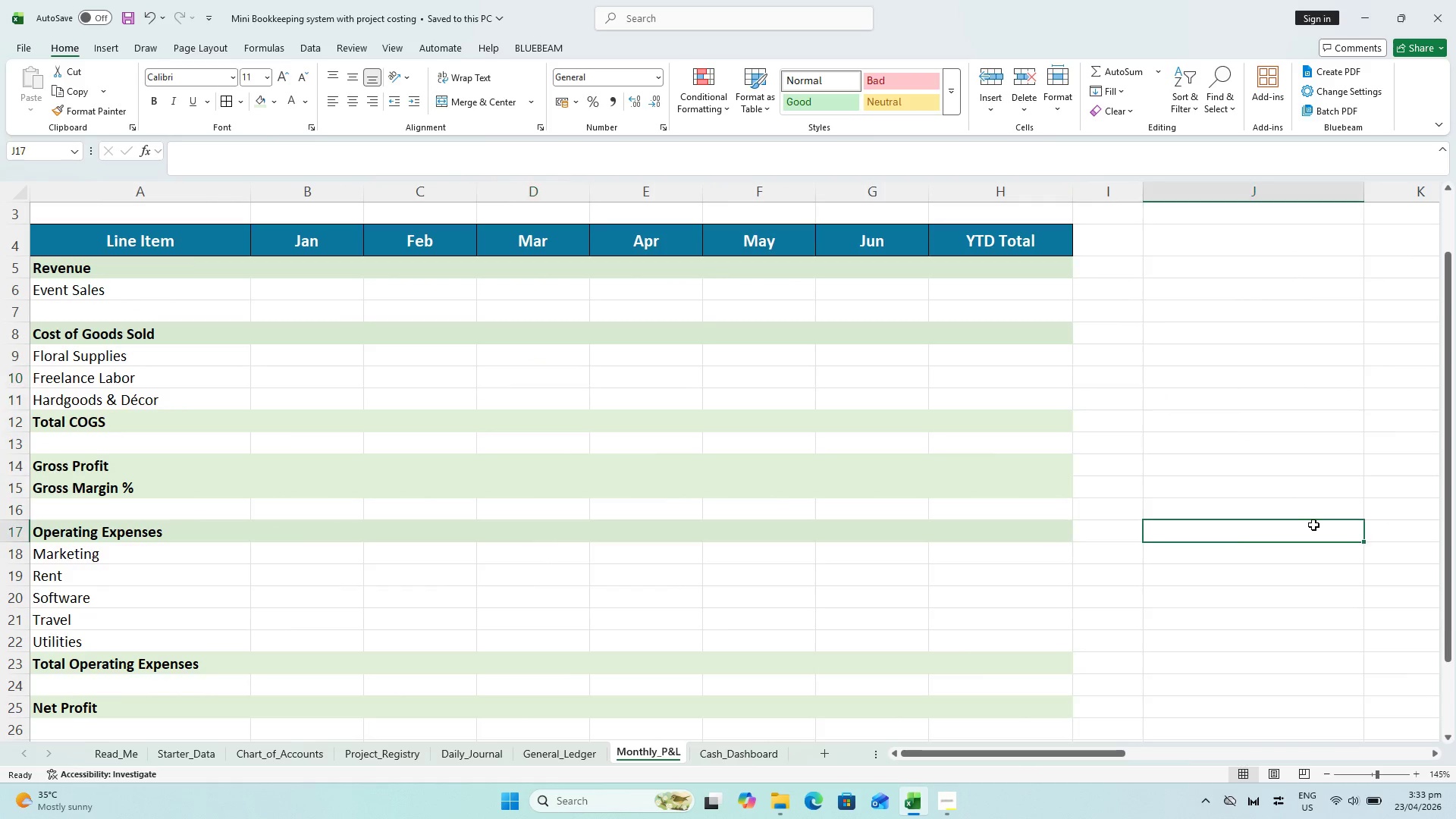 
scroll: coordinate [395, 288], scroll_direction: up, amount: 1.0
 